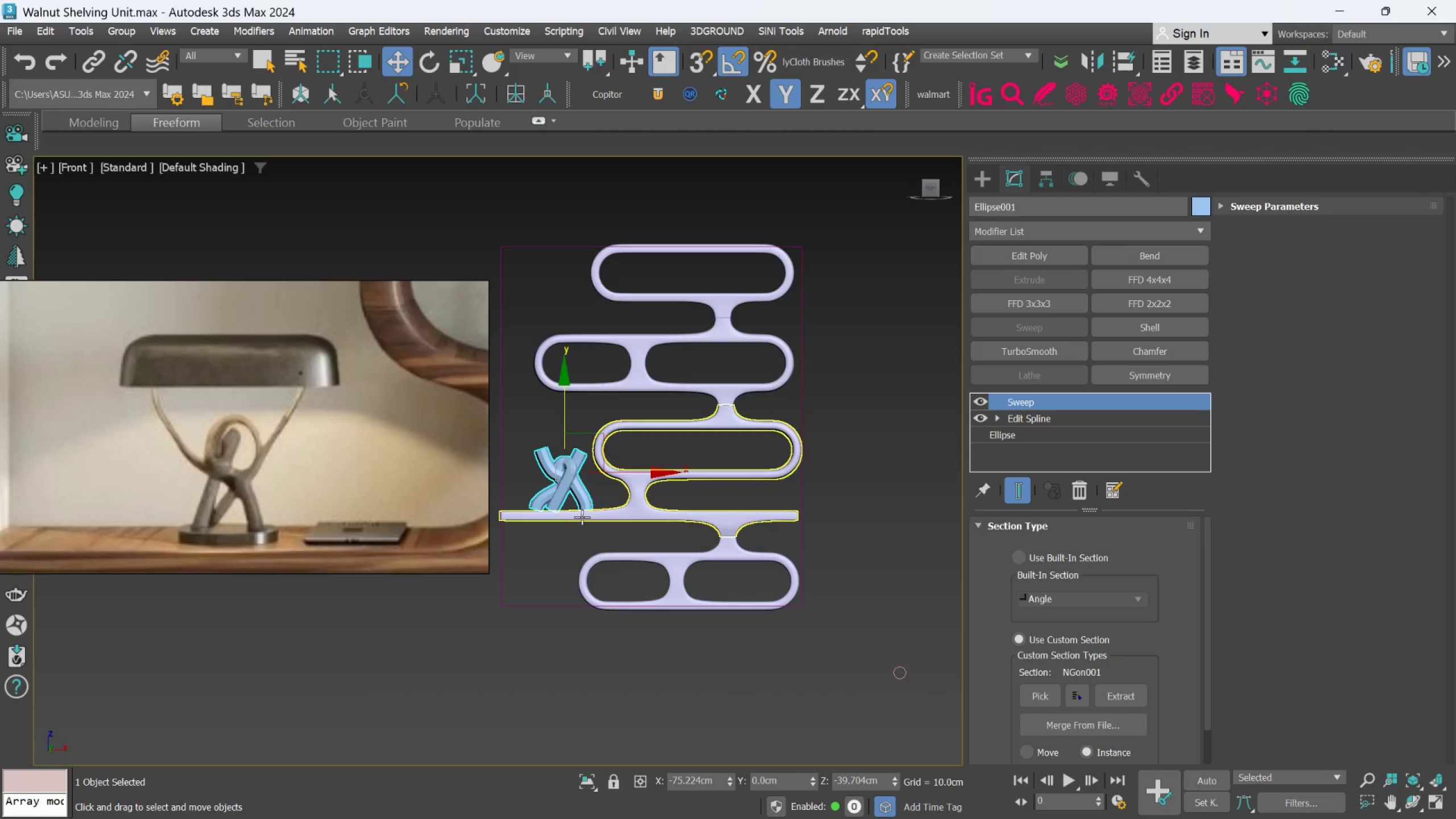 
scroll: coordinate [560, 436], scroll_direction: none, amount: 0.0
 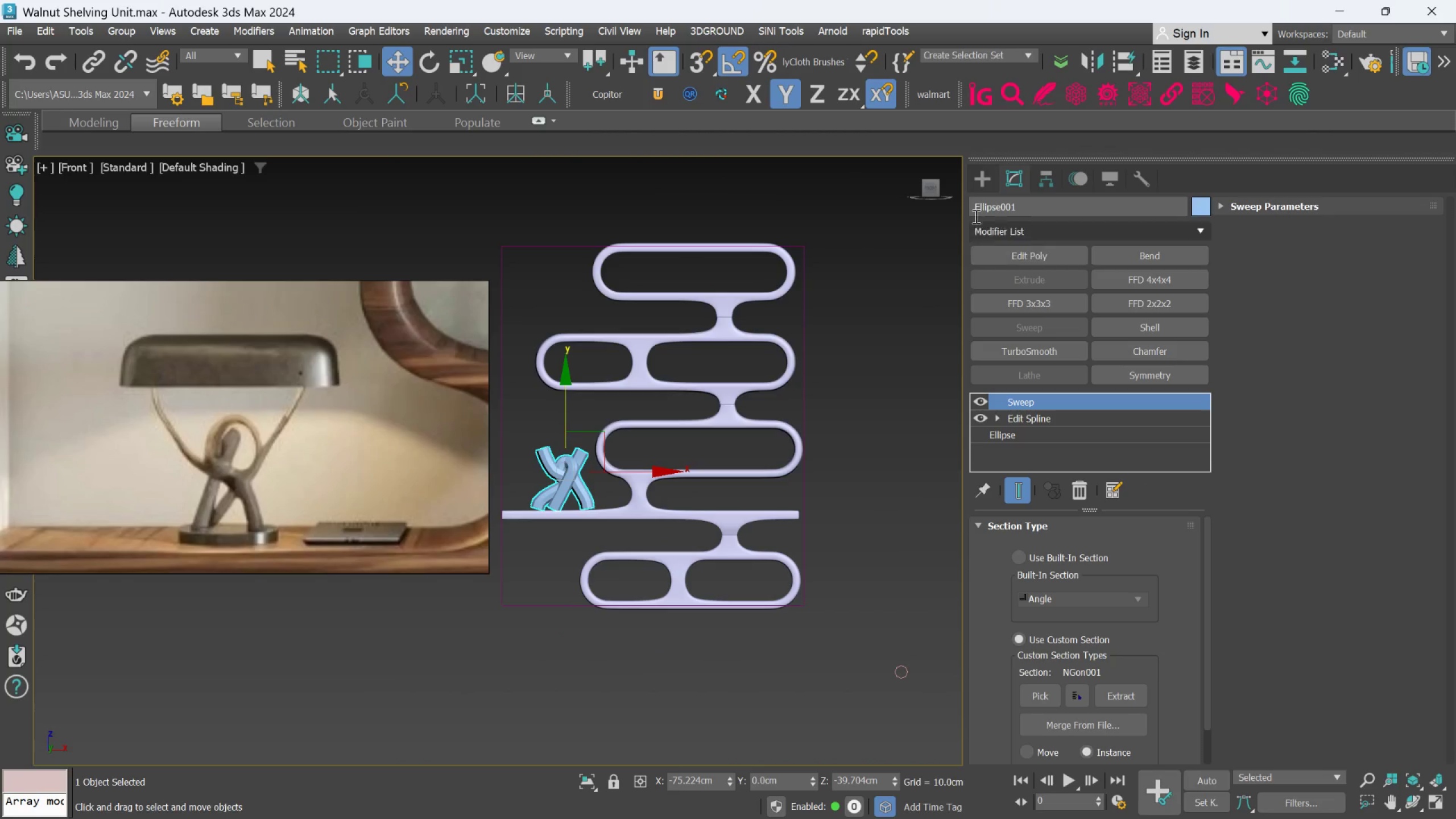 
left_click([976, 180])
 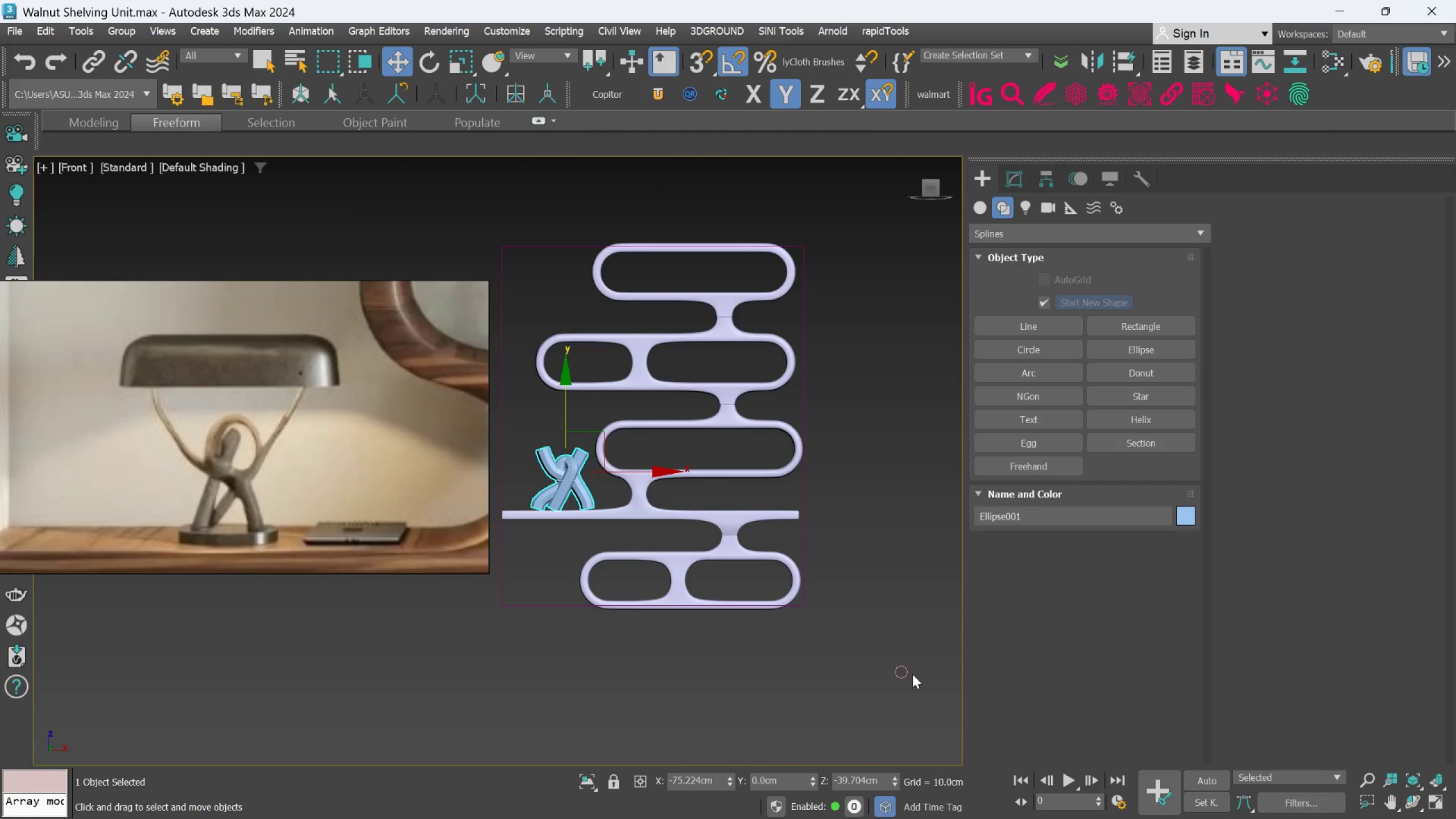 
left_click([903, 673])
 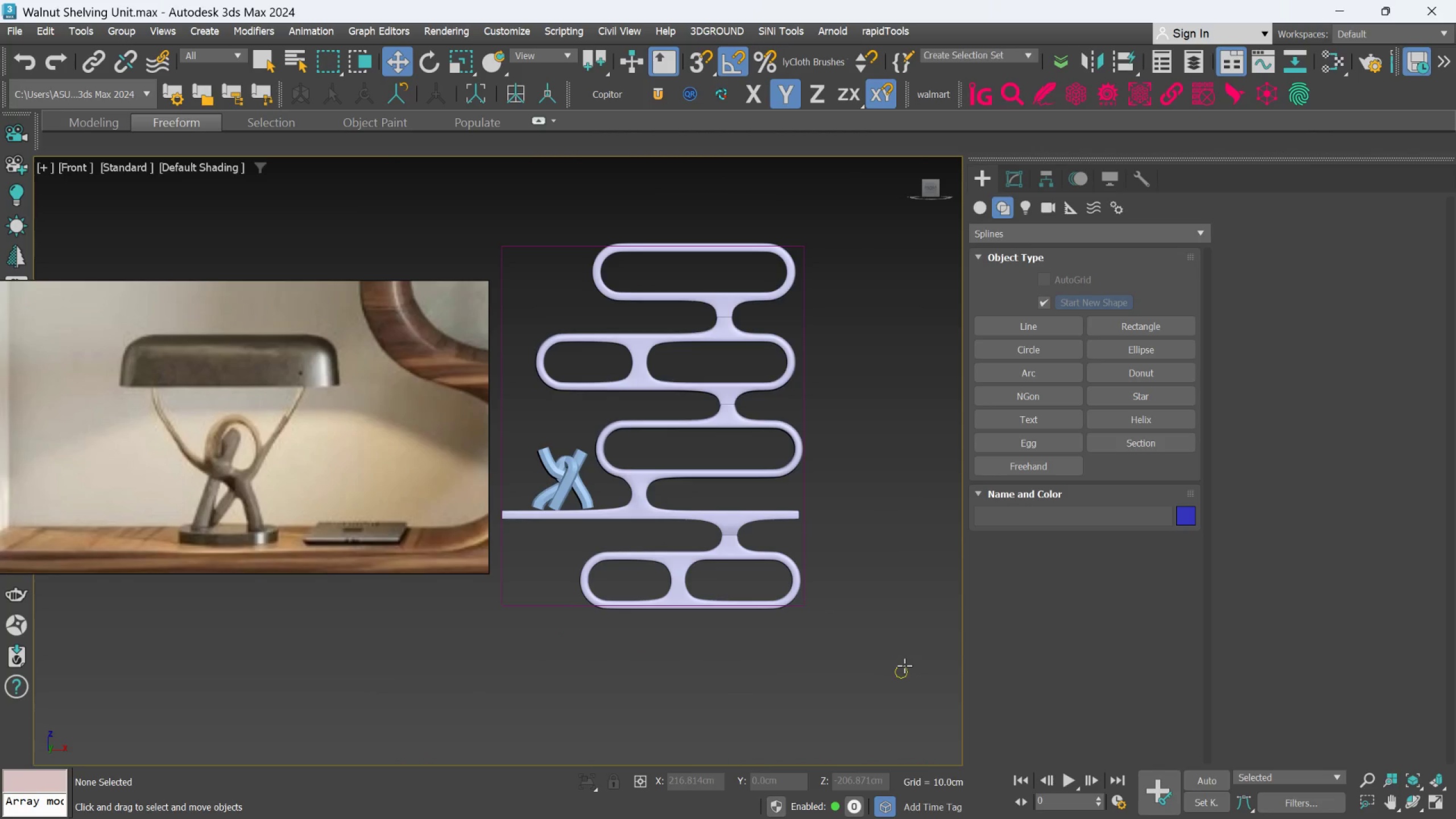 
left_click([904, 665])
 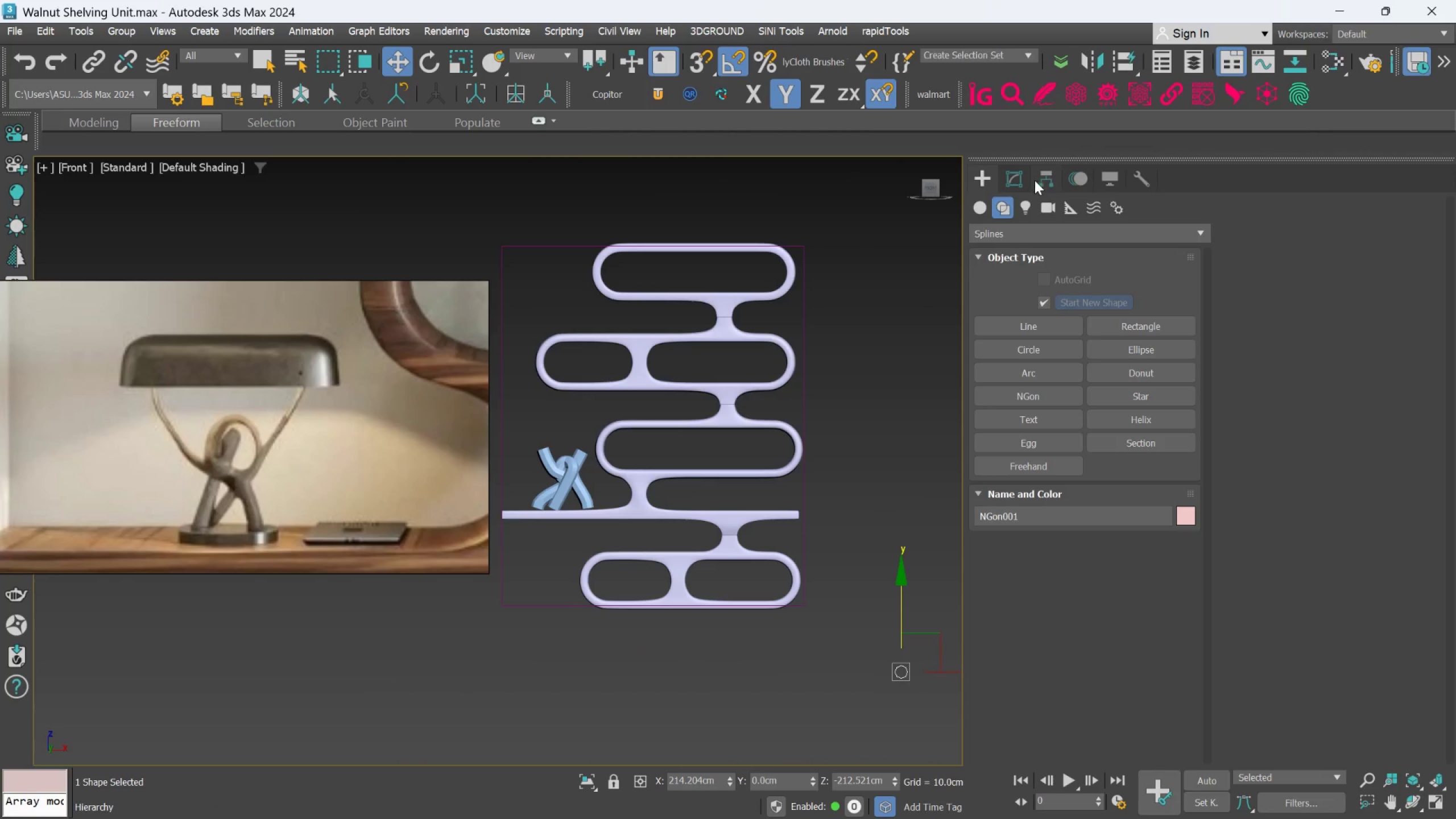 
left_click([1024, 180])
 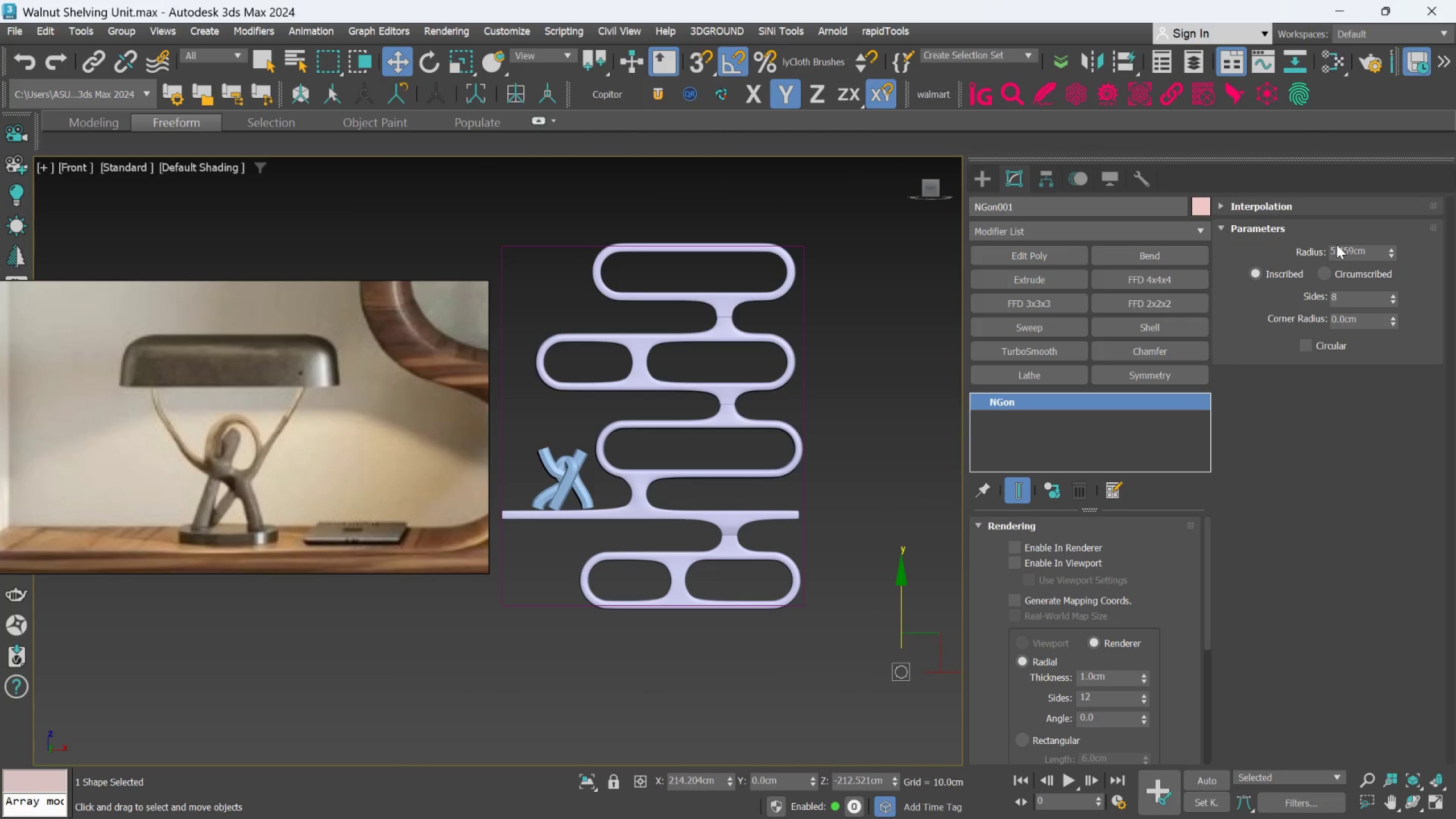 
double_click([1337, 245])
 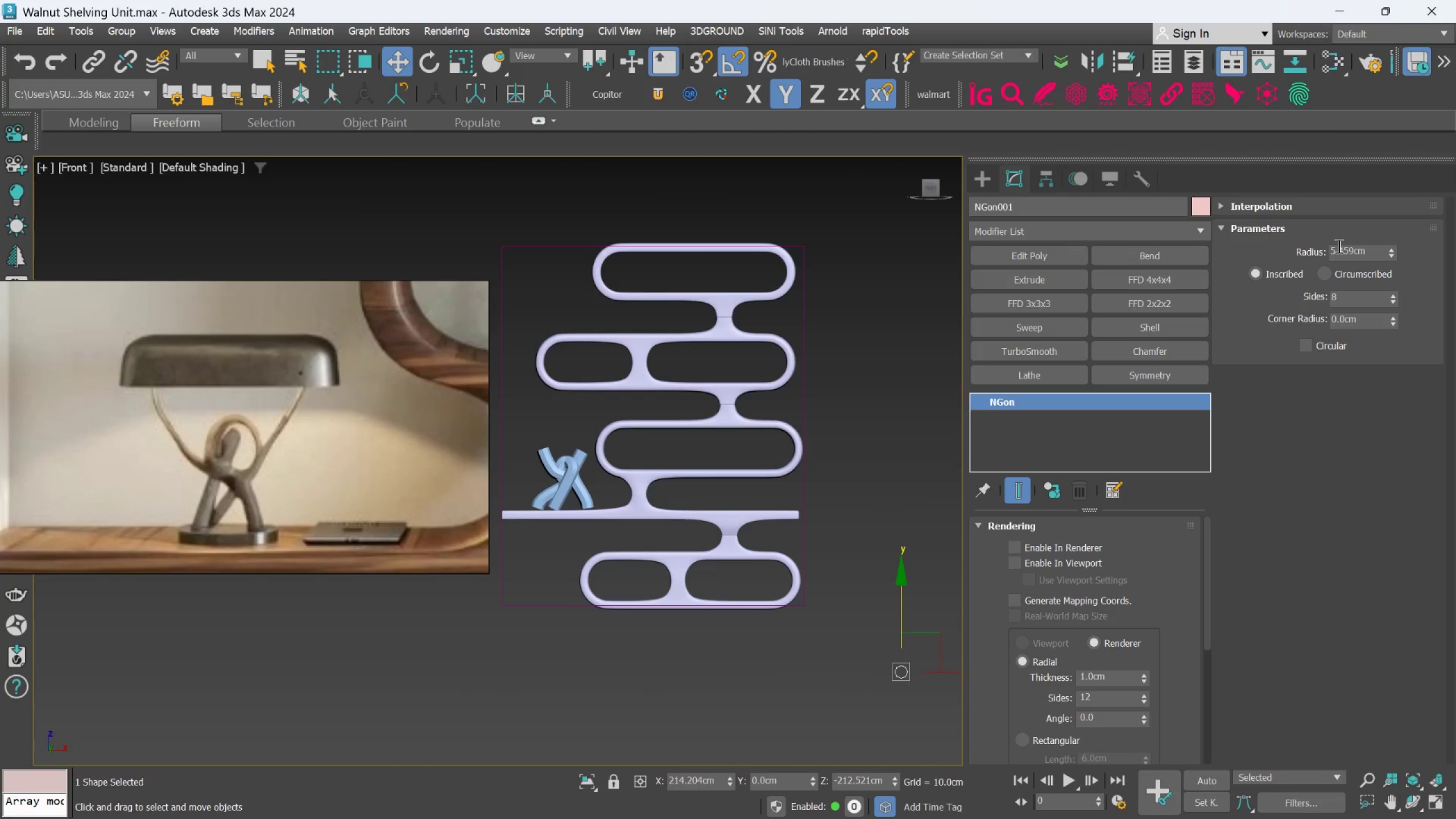 
triple_click([1338, 246])
 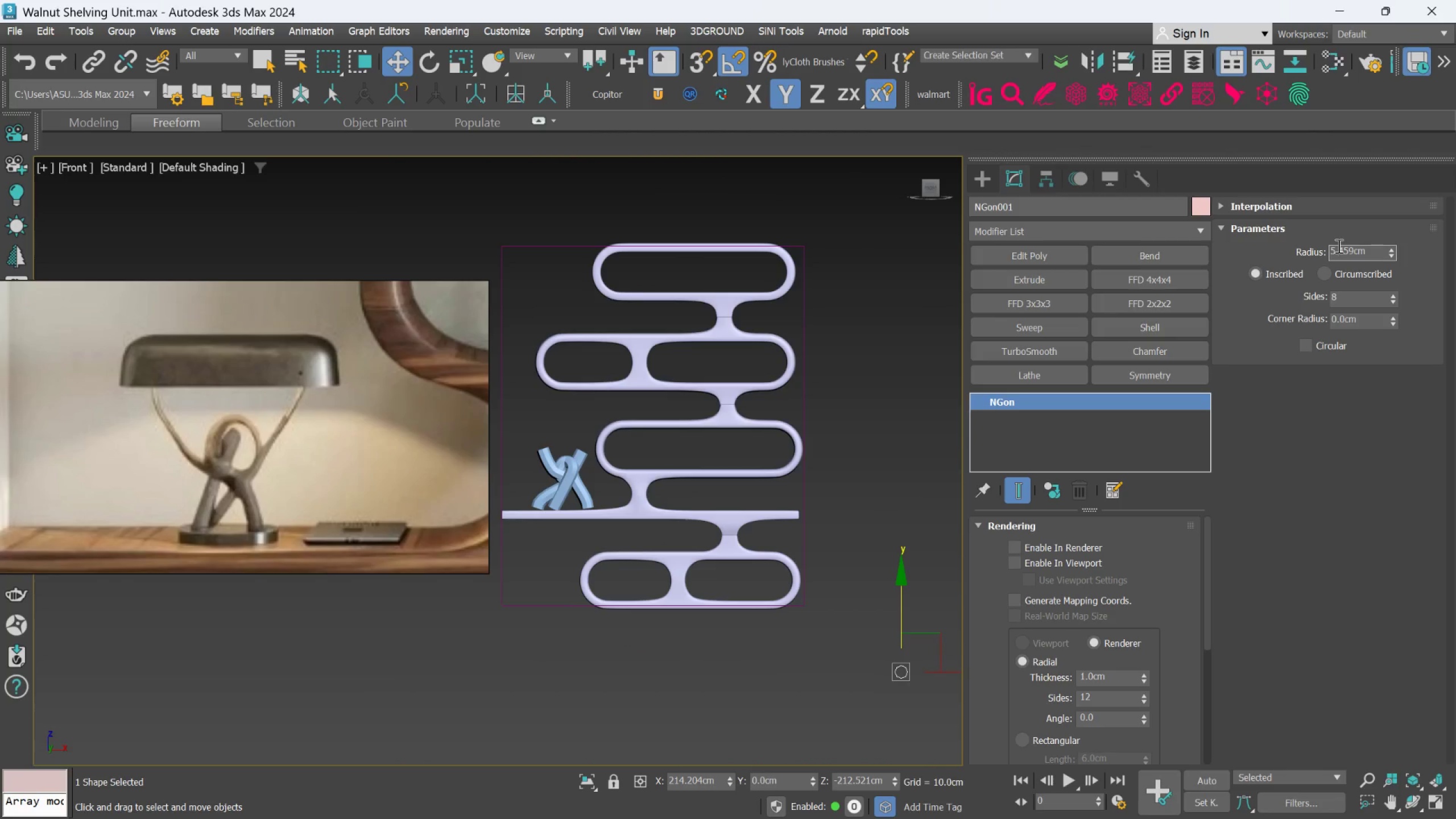 
triple_click([1338, 246])
 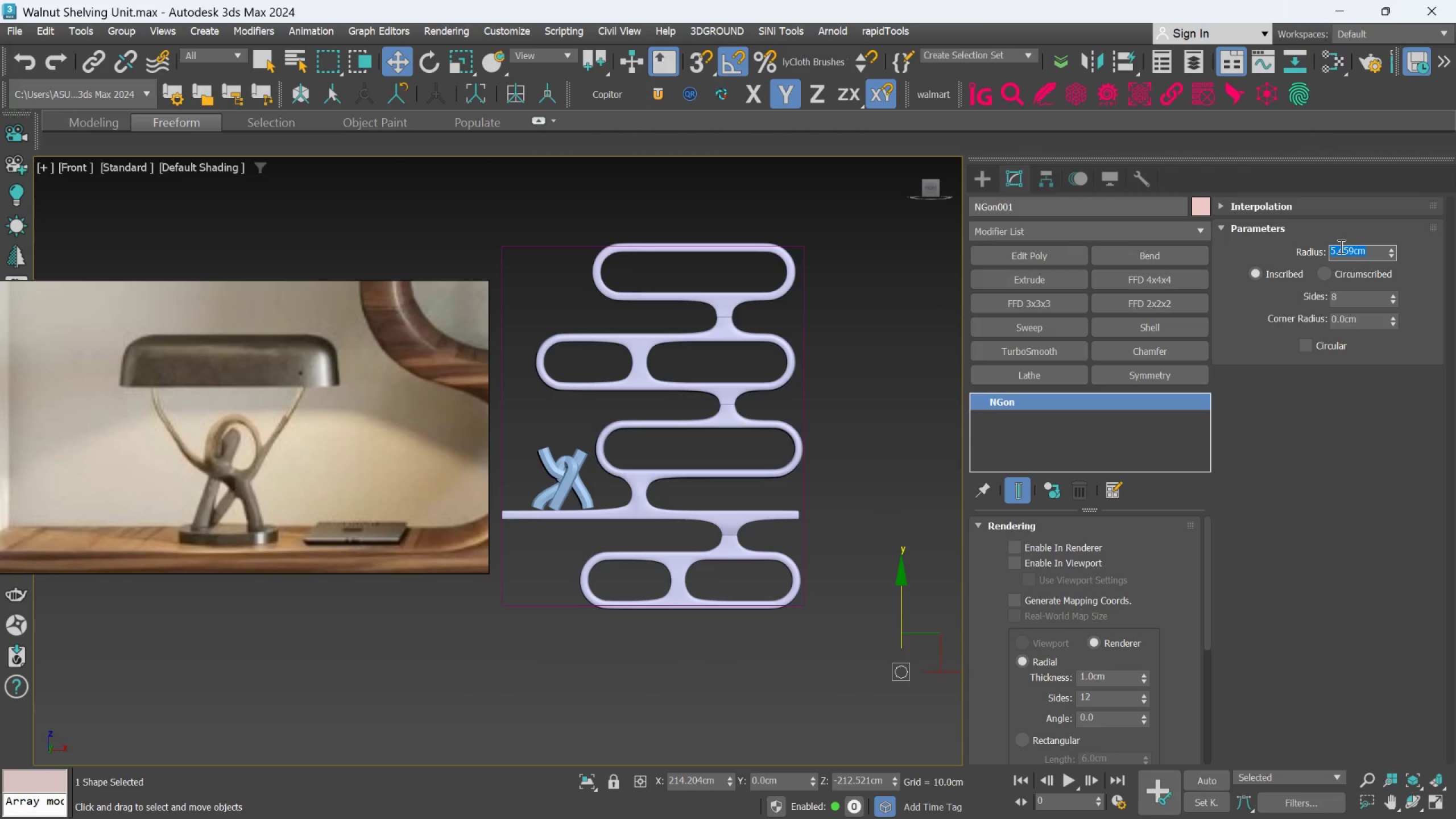 
key(Period)
 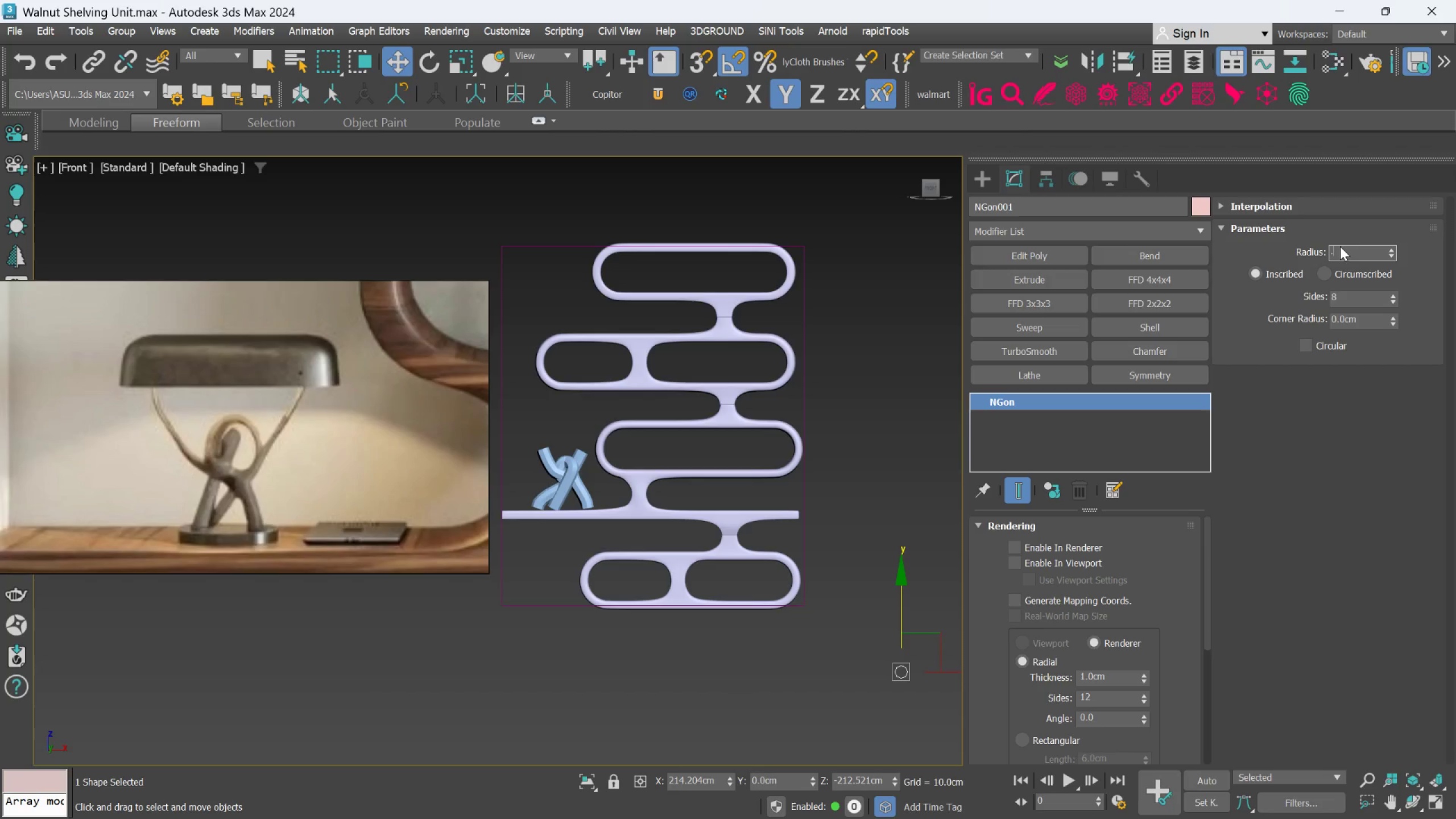 
key(5)
 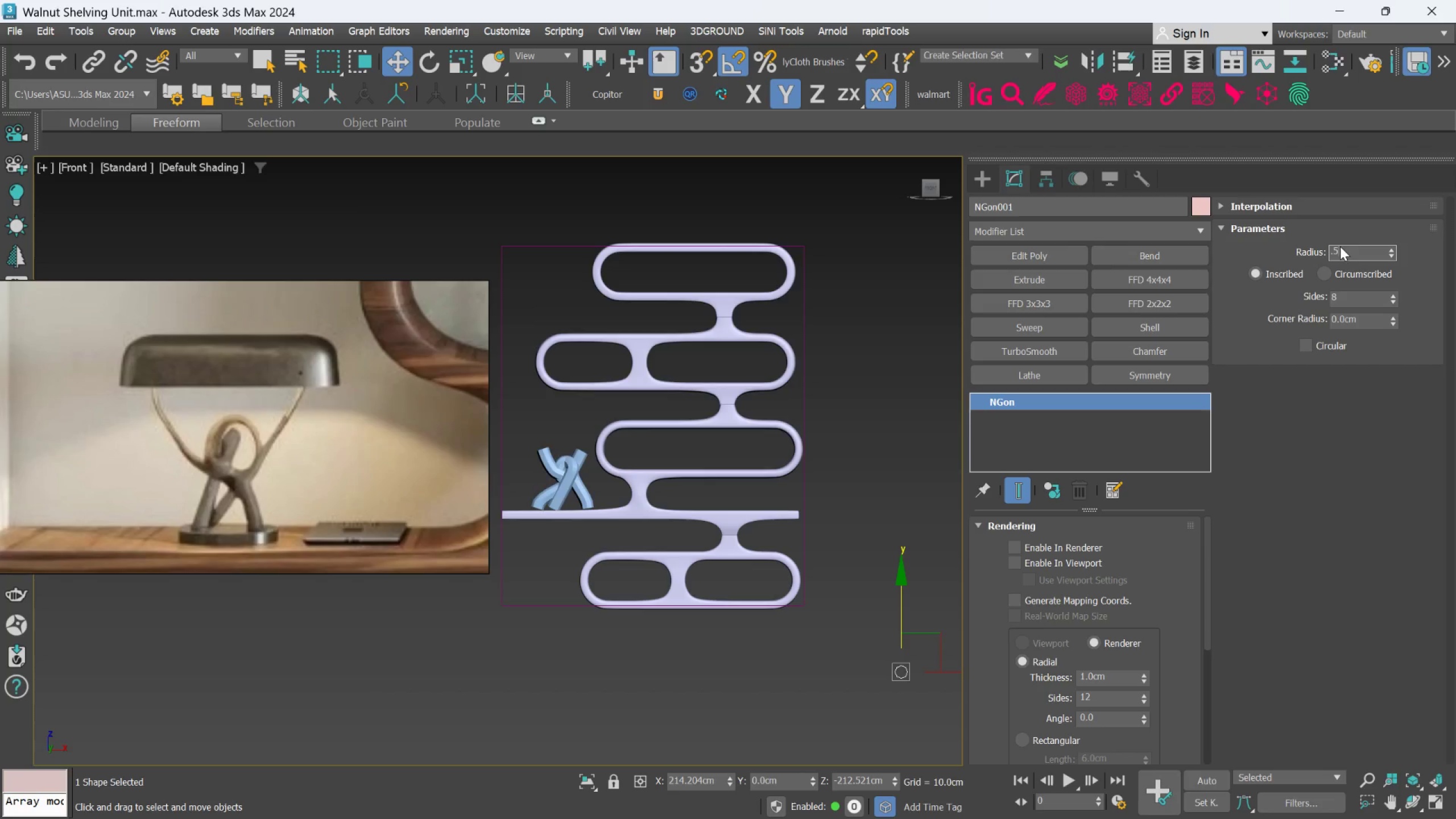 
key(Enter)
 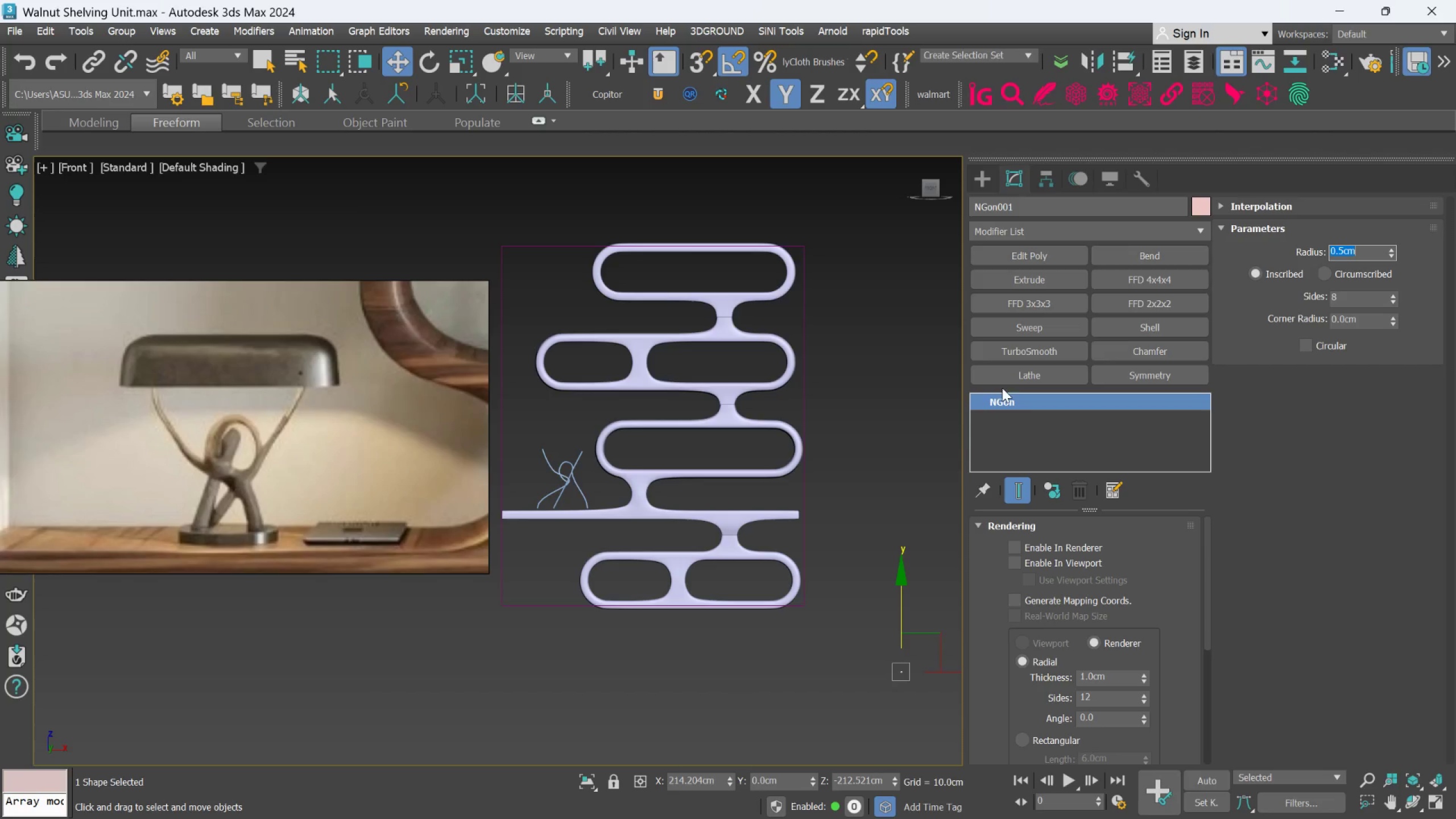 
scroll: coordinate [623, 471], scroll_direction: up, amount: 3.0
 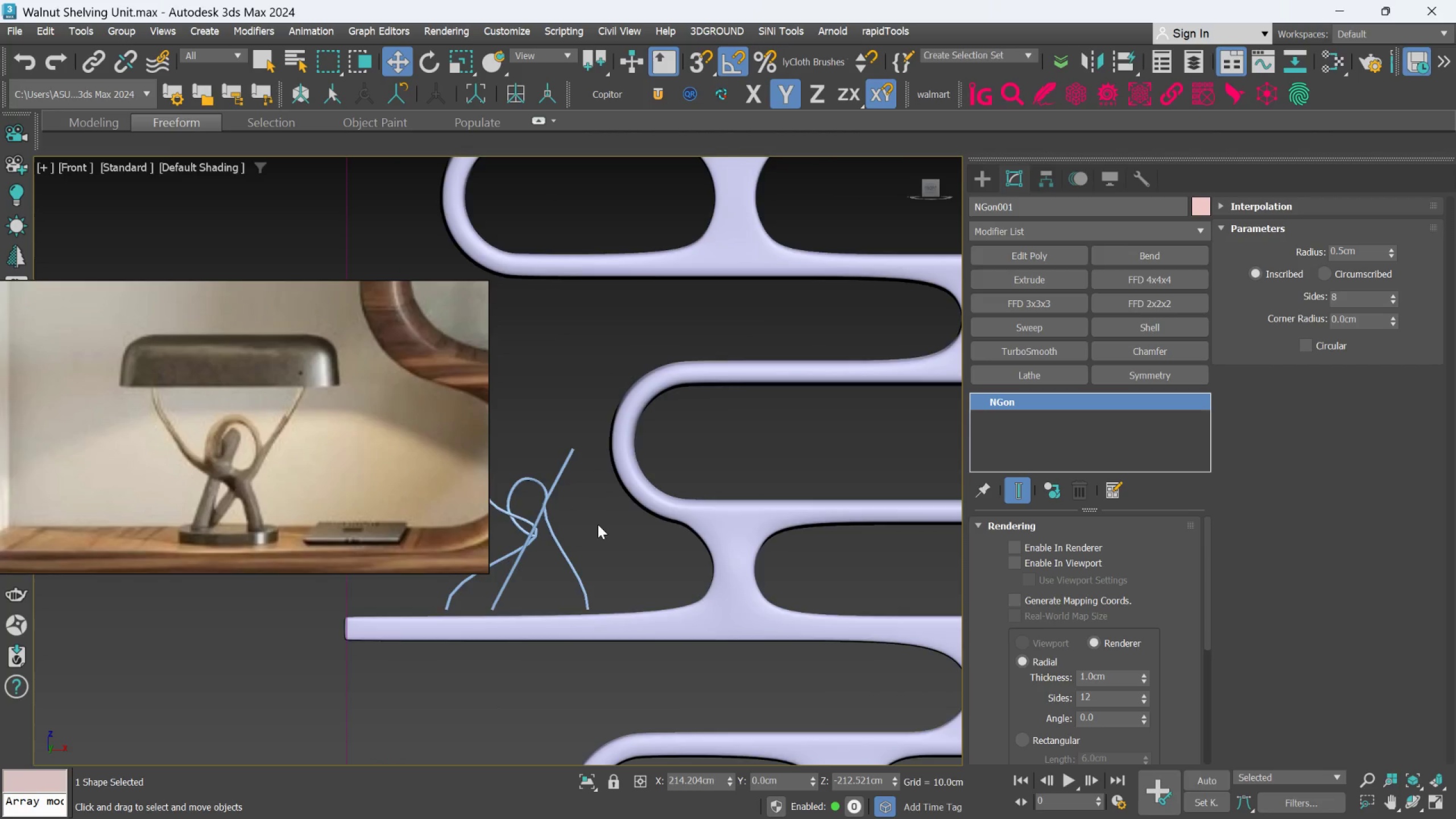 
hold_key(key=AltLeft, duration=0.6)
 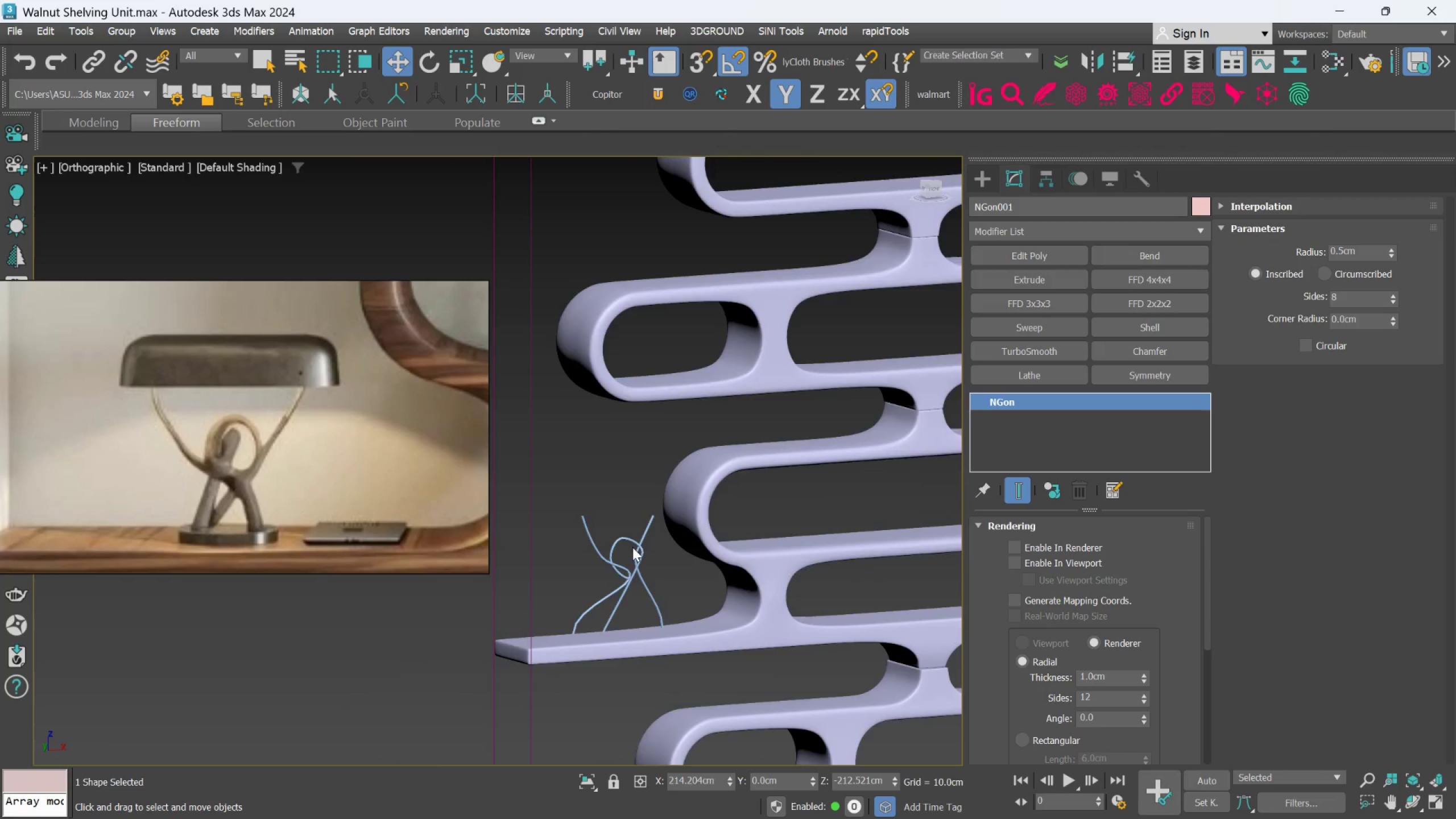 
scroll: coordinate [552, 509], scroll_direction: down, amount: 1.0
 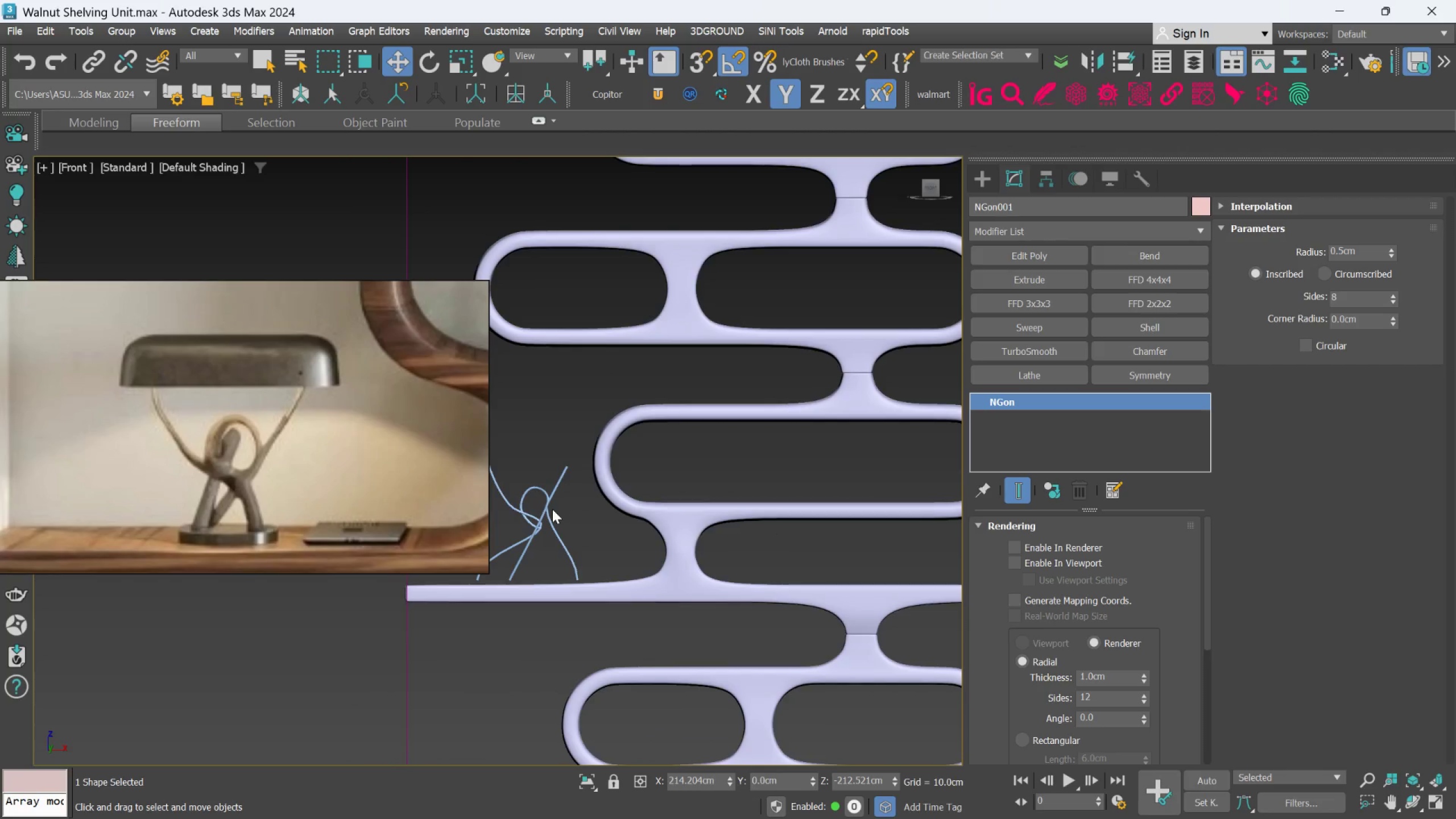 
scroll: coordinate [639, 550], scroll_direction: none, amount: 0.0
 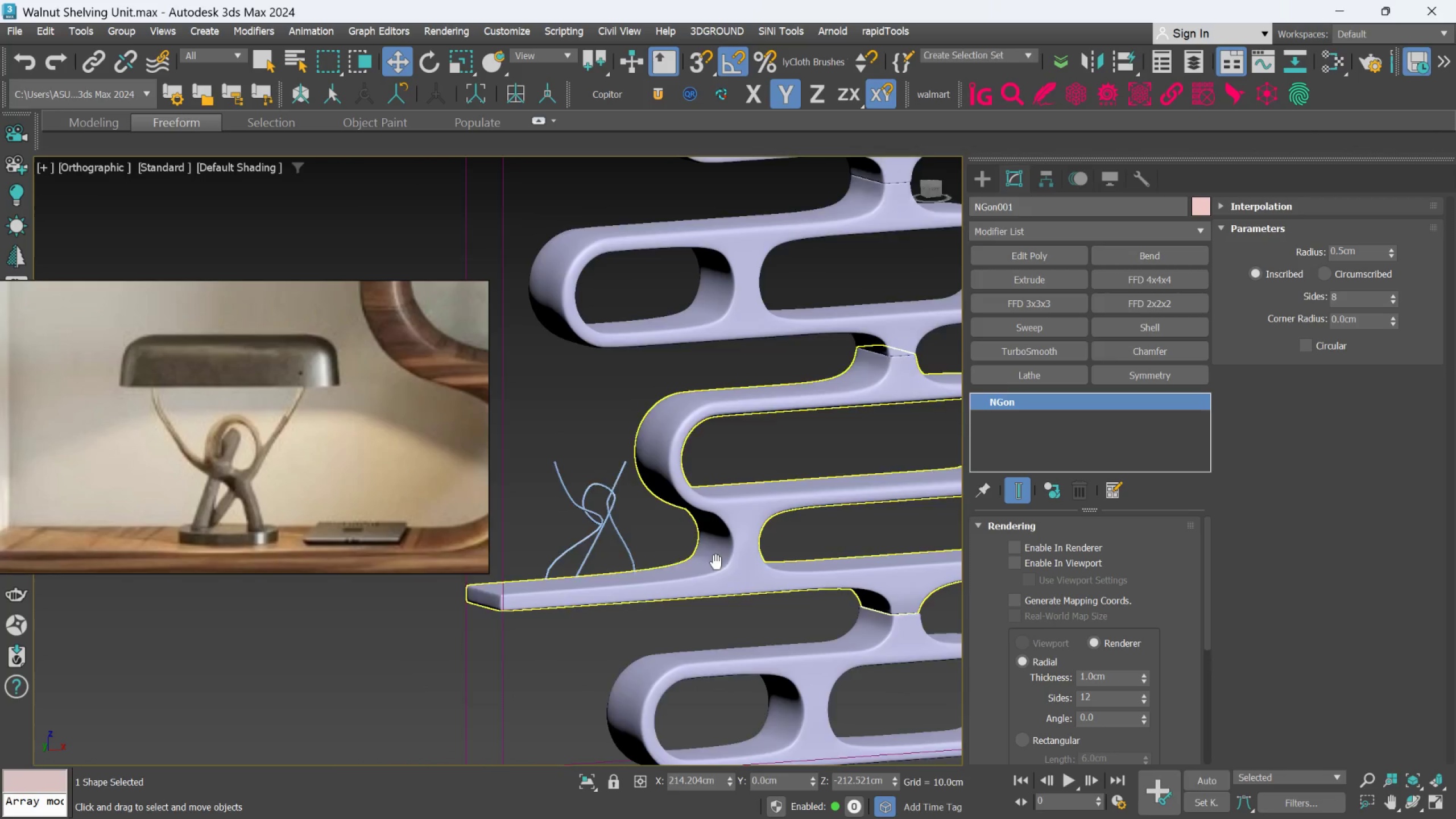 
middle_click([745, 583])
 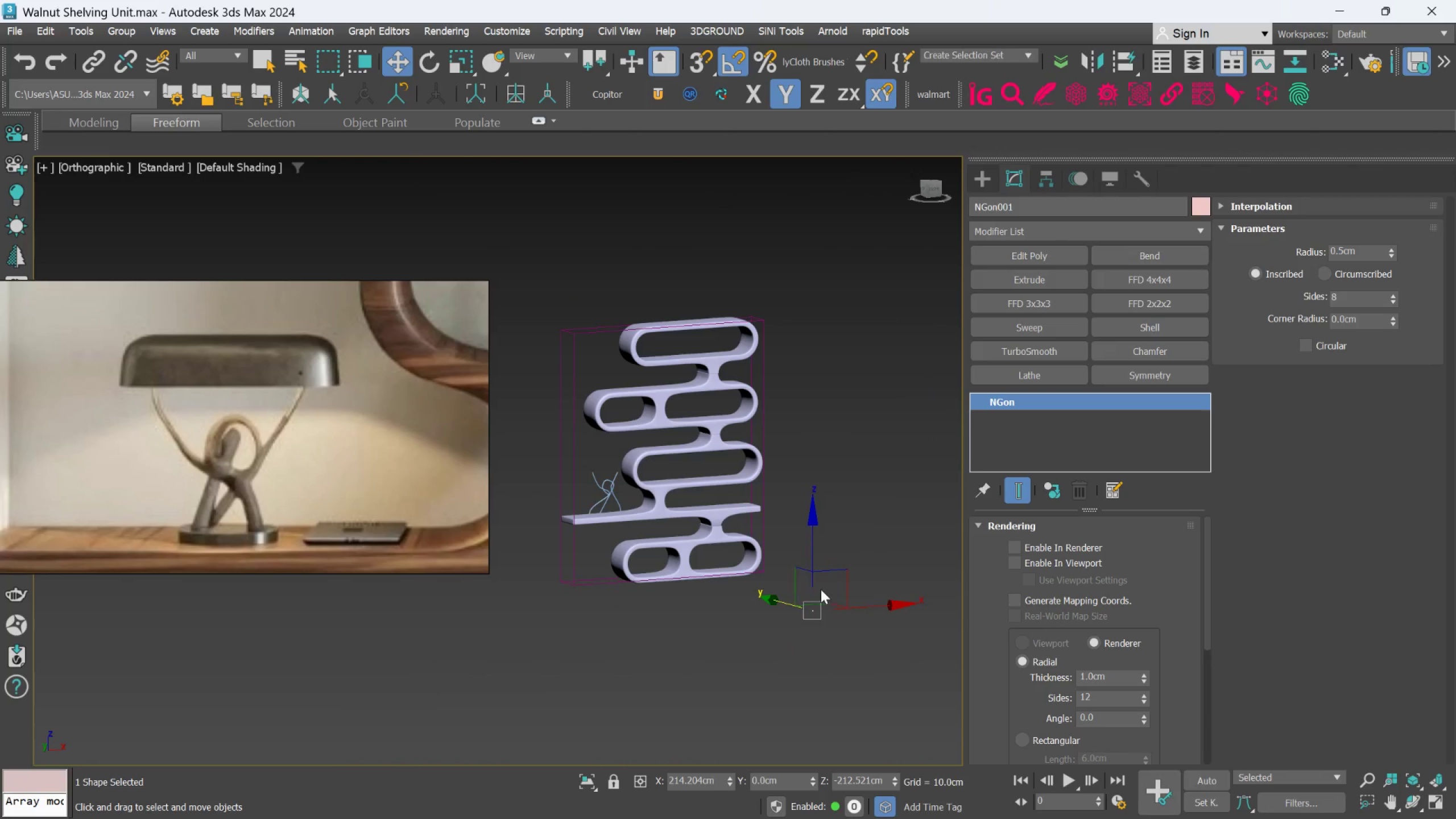 
scroll: coordinate [685, 551], scroll_direction: down, amount: 3.0
 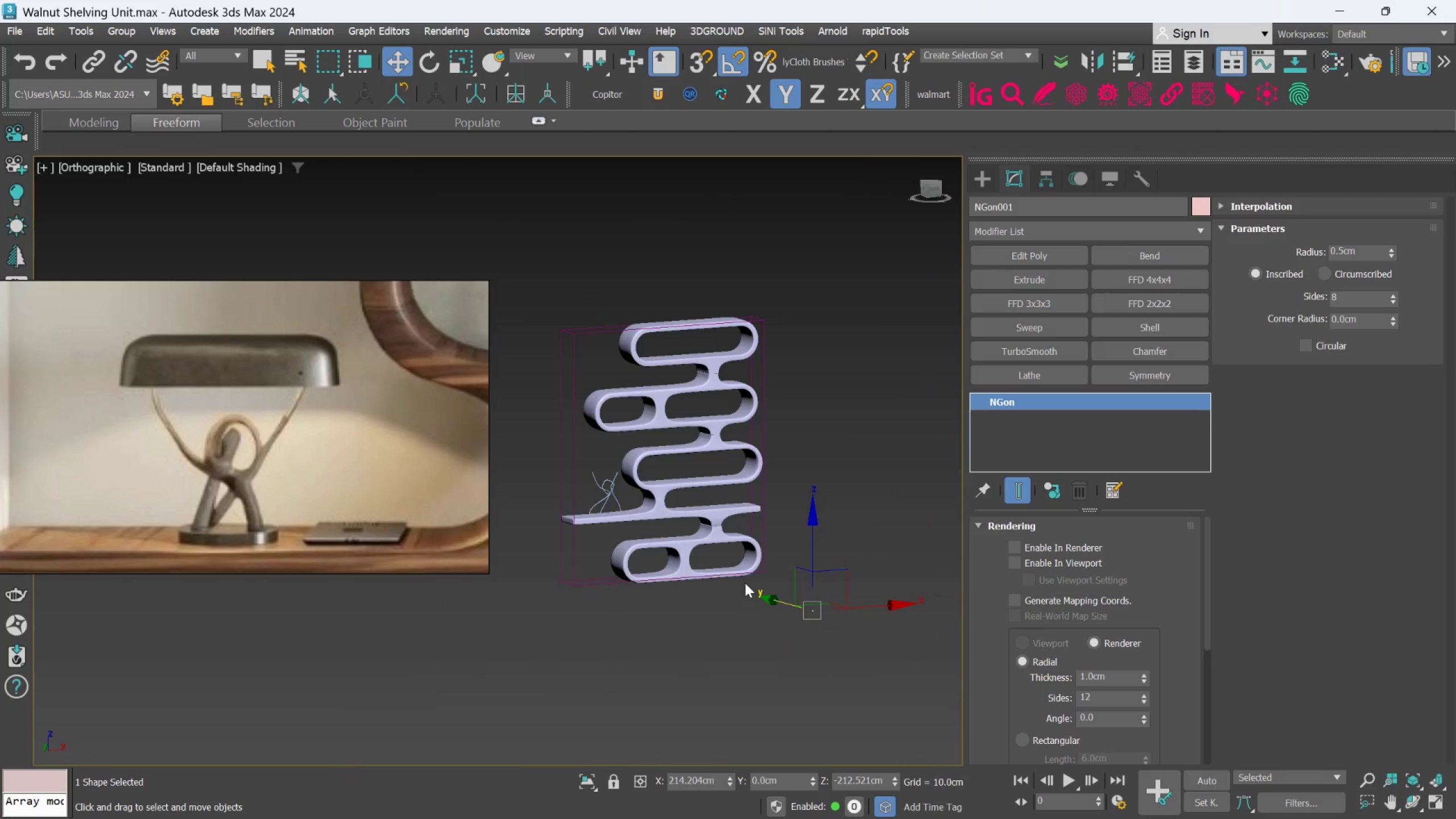 
scroll: coordinate [821, 589], scroll_direction: up, amount: 1.0
 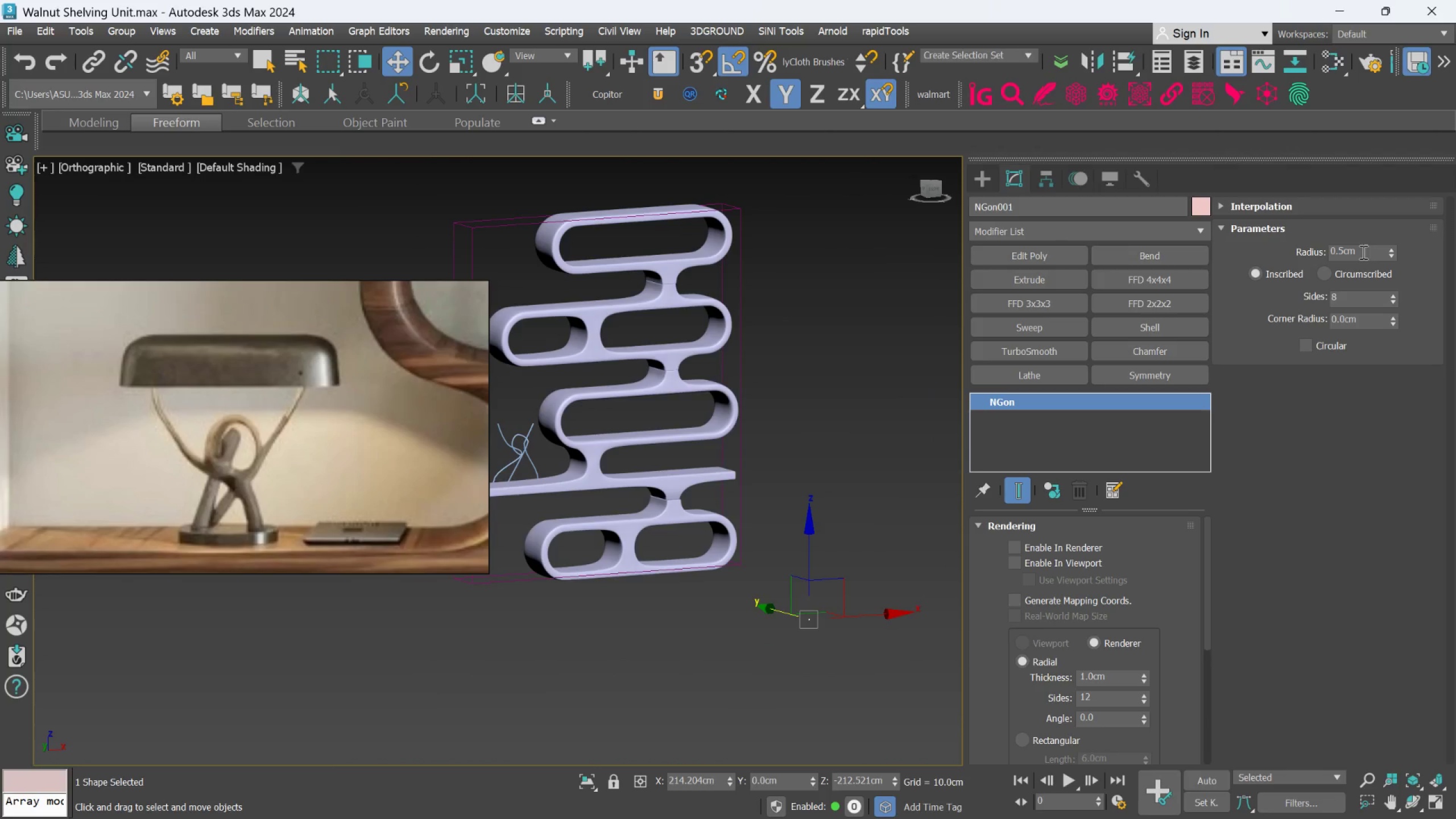 
double_click([1362, 252])
 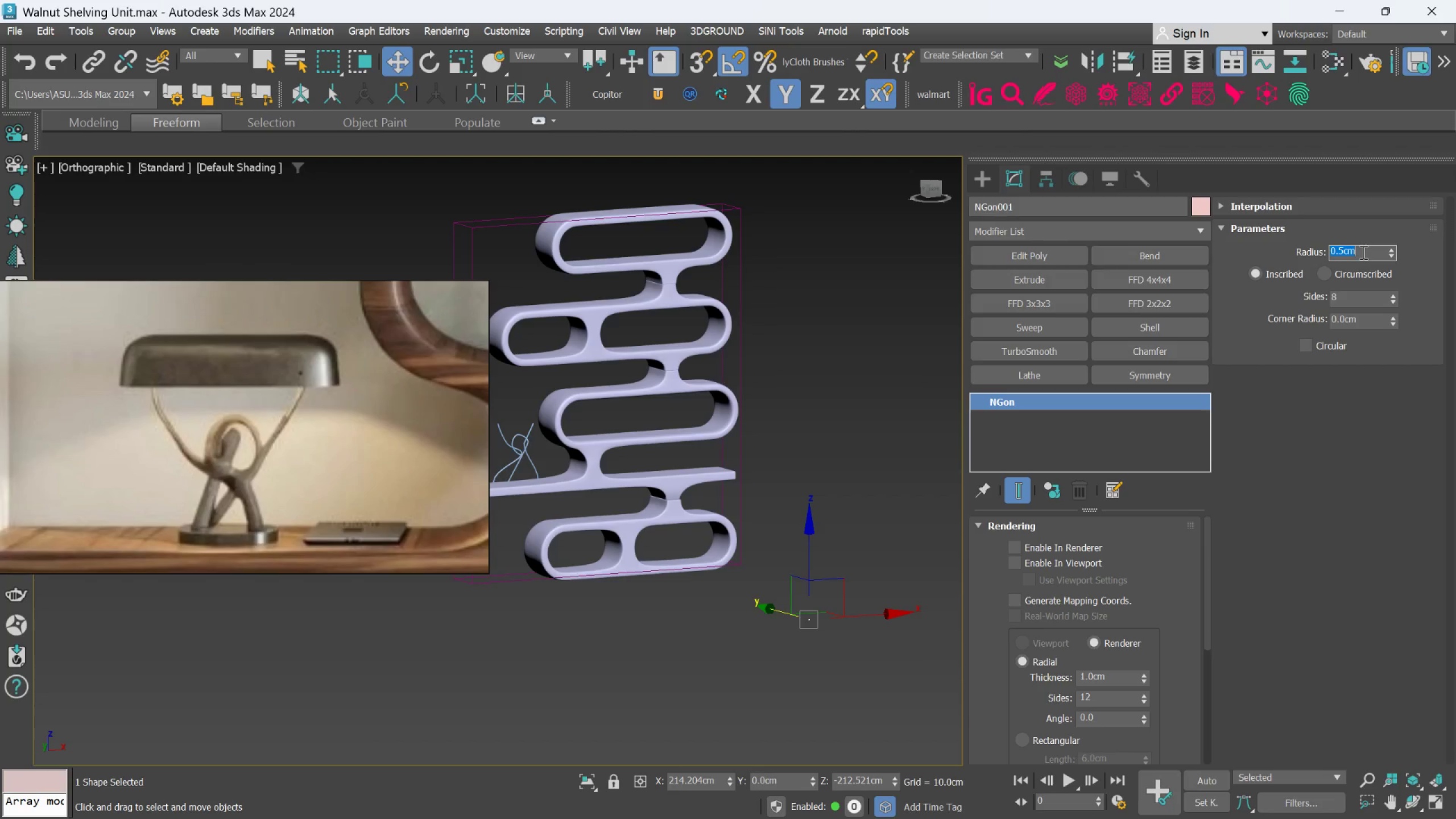 
key(2)
 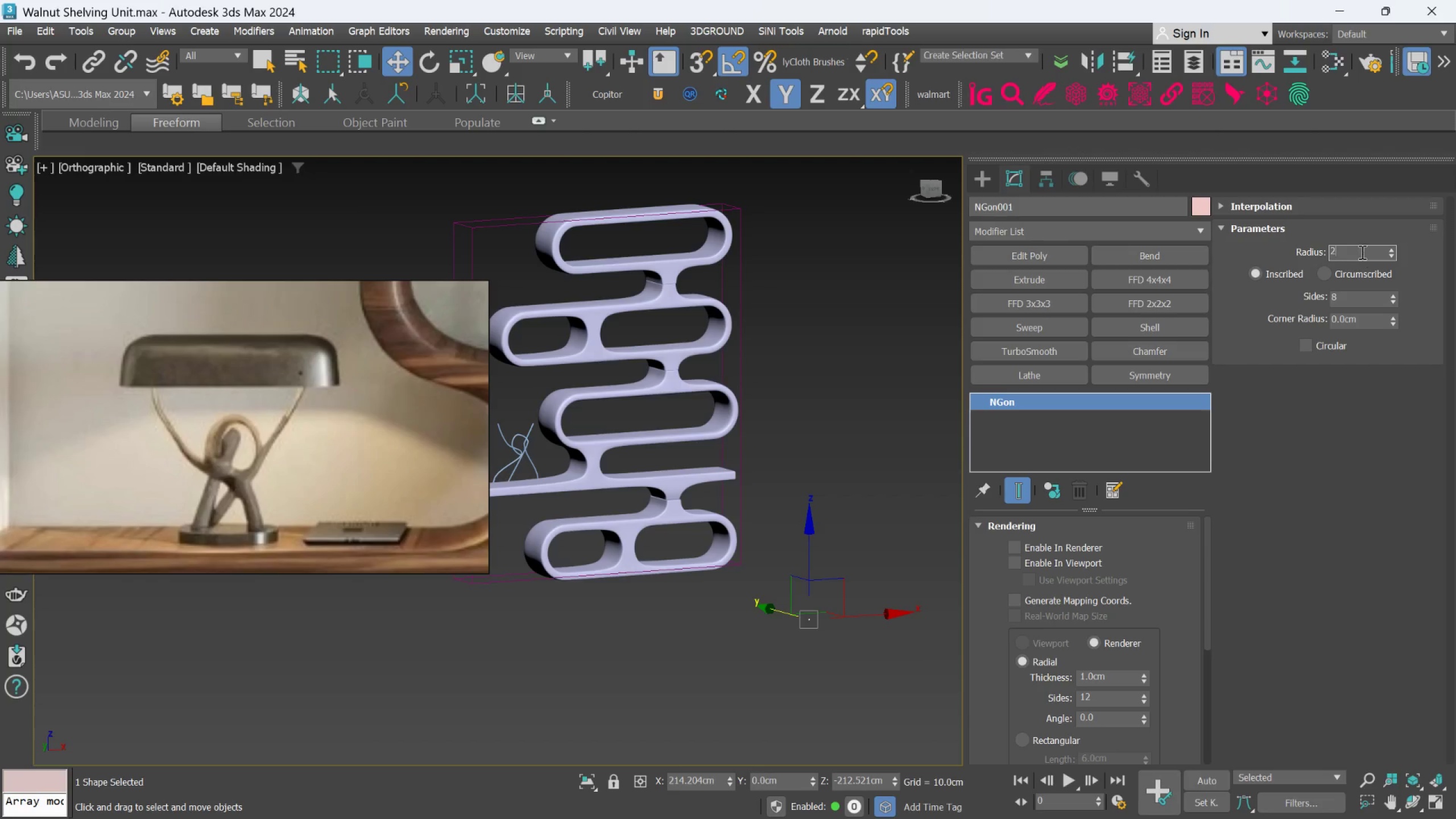 
key(Enter)
 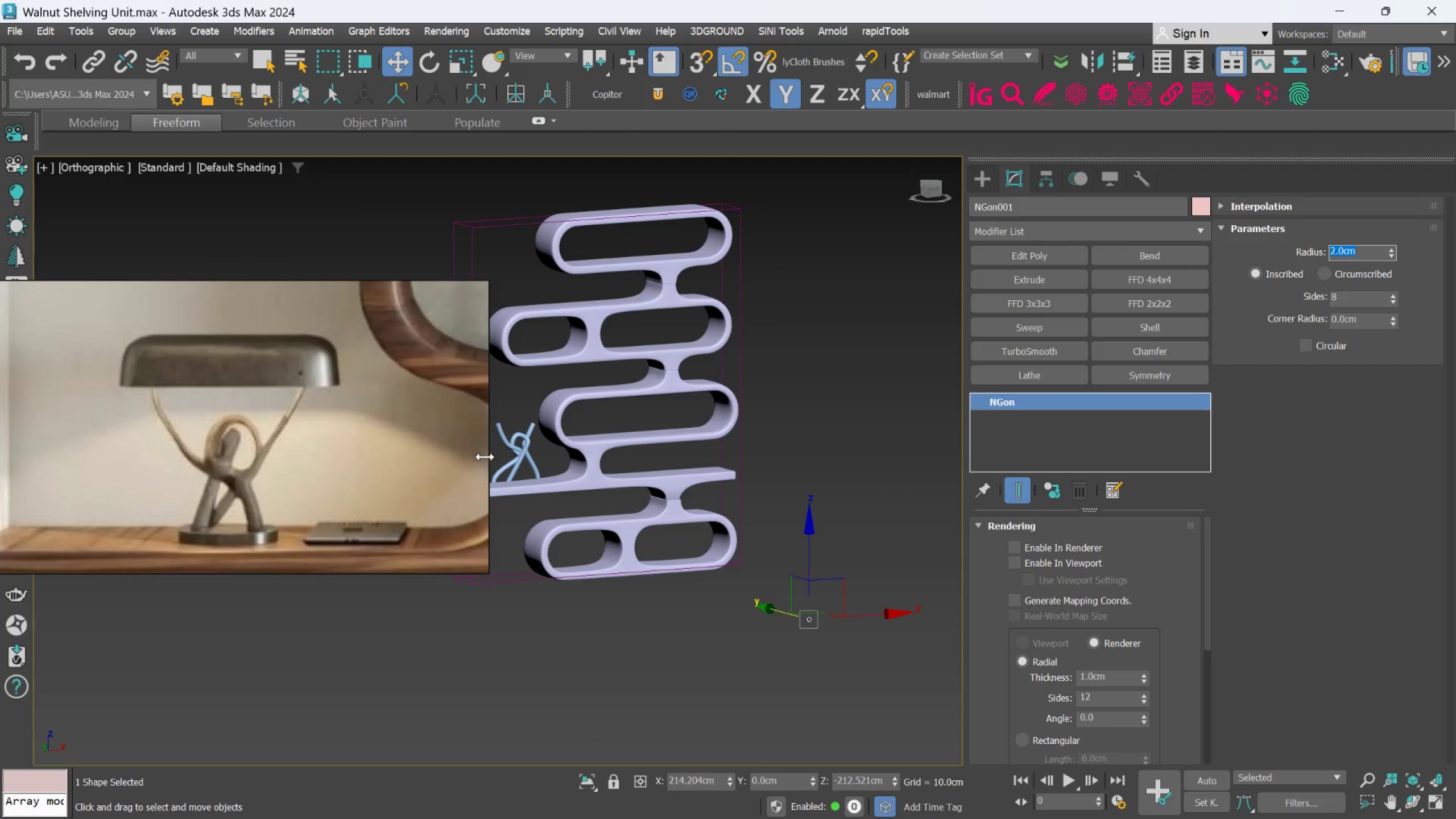 
scroll: coordinate [659, 470], scroll_direction: up, amount: 6.0
 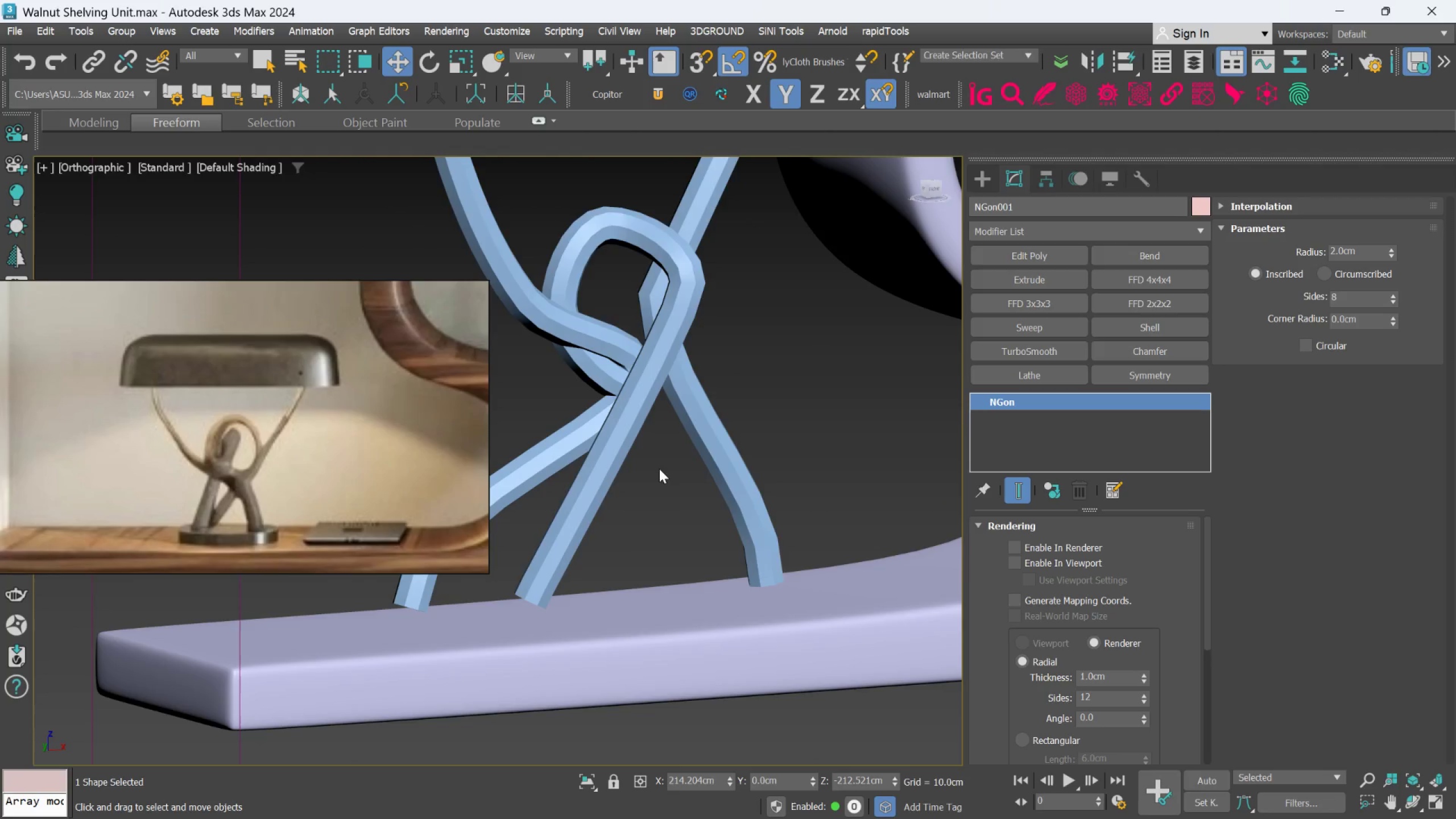 
hold_key(key=AltLeft, duration=0.31)
 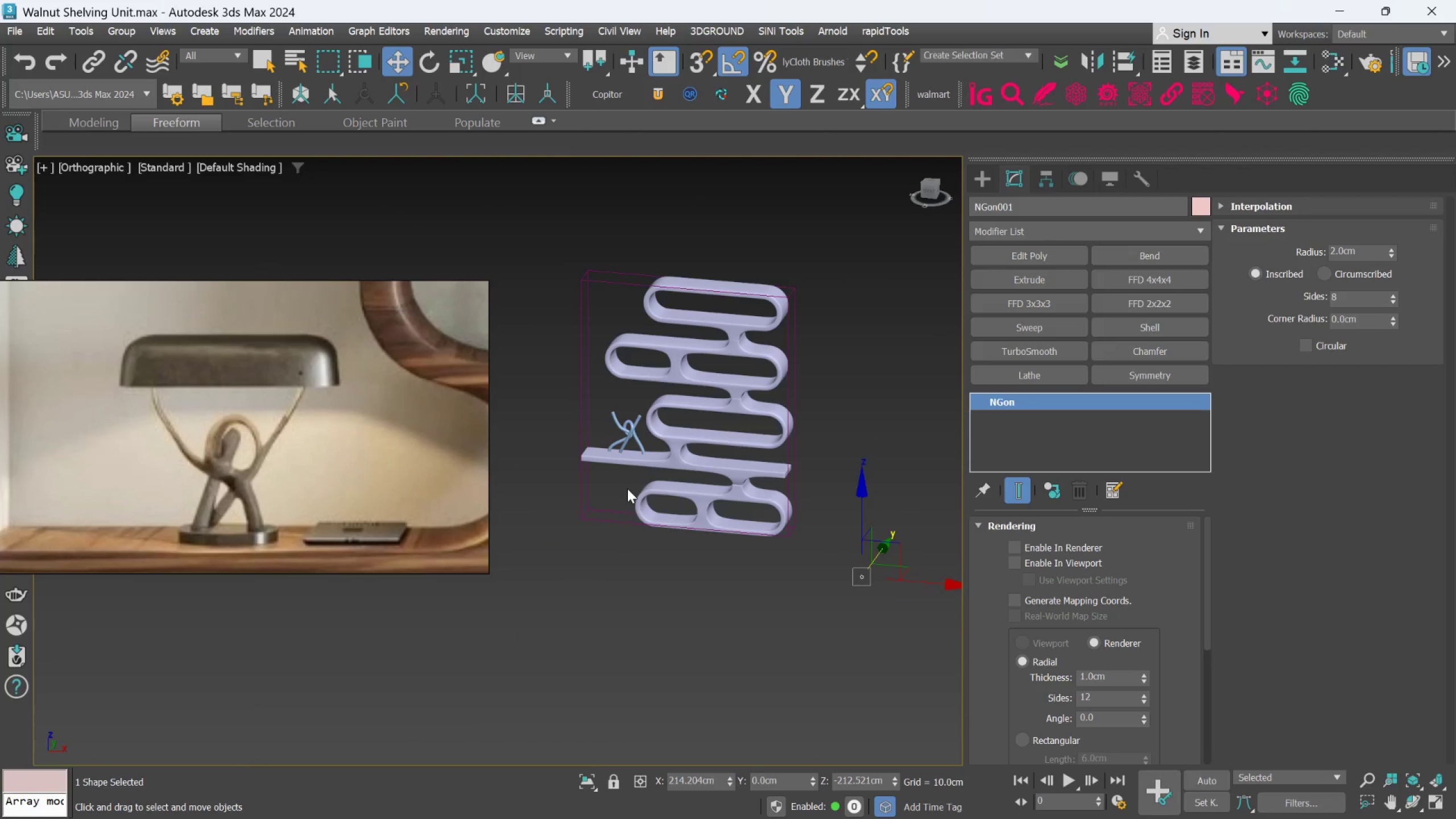 
scroll: coordinate [661, 467], scroll_direction: down, amount: 7.0
 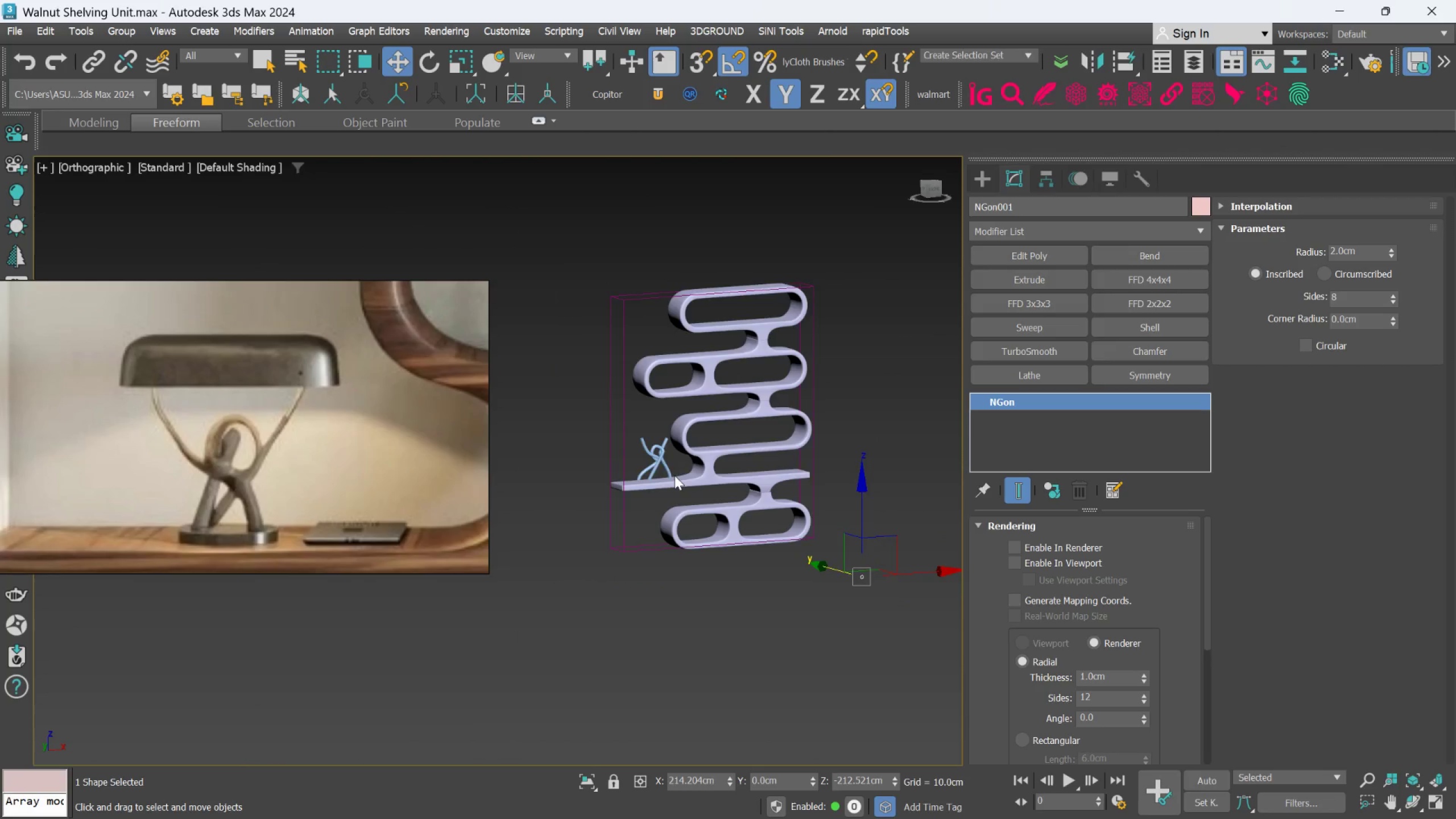 
key(F)
 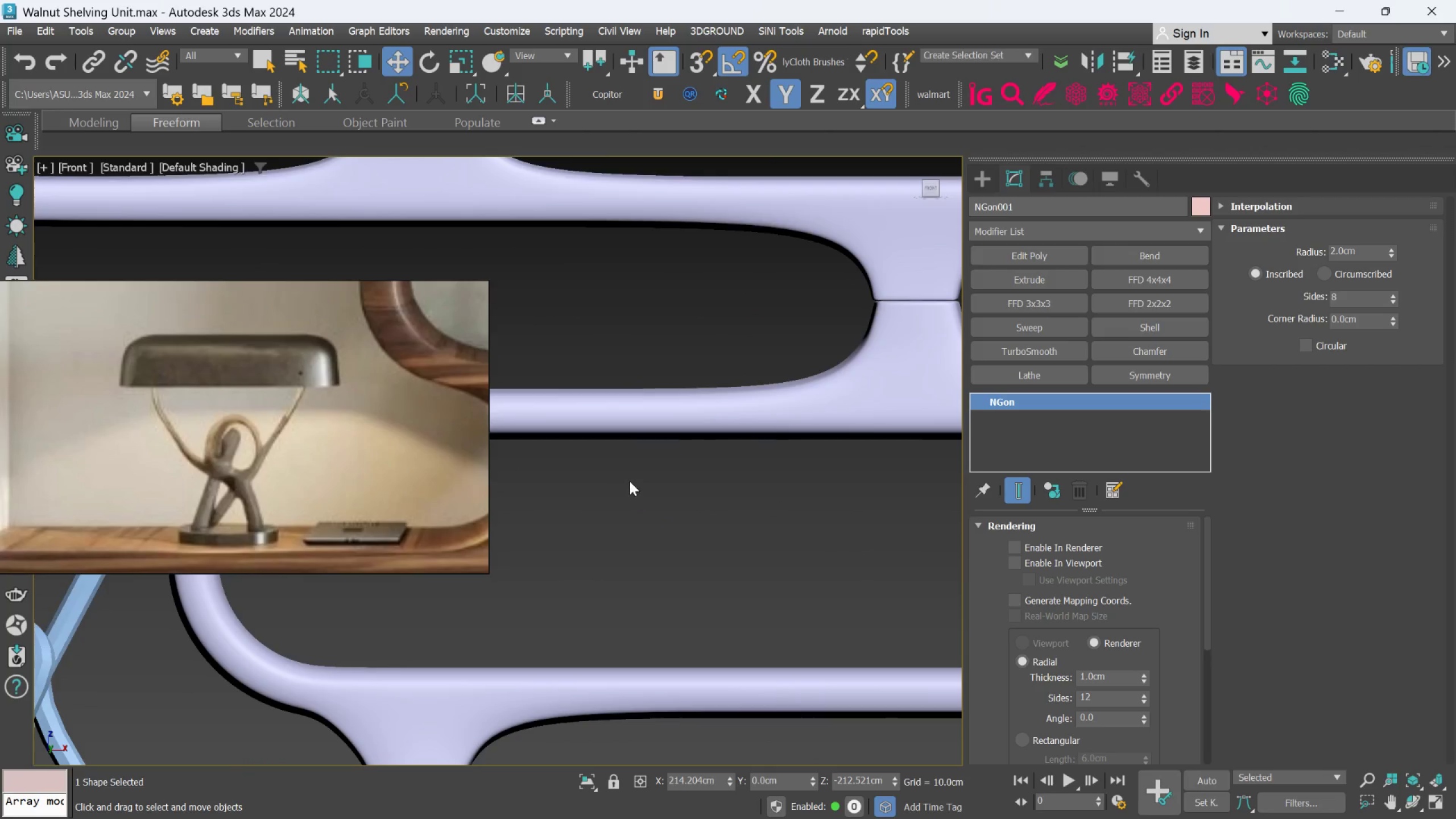 
scroll: coordinate [635, 475], scroll_direction: down, amount: 4.0
 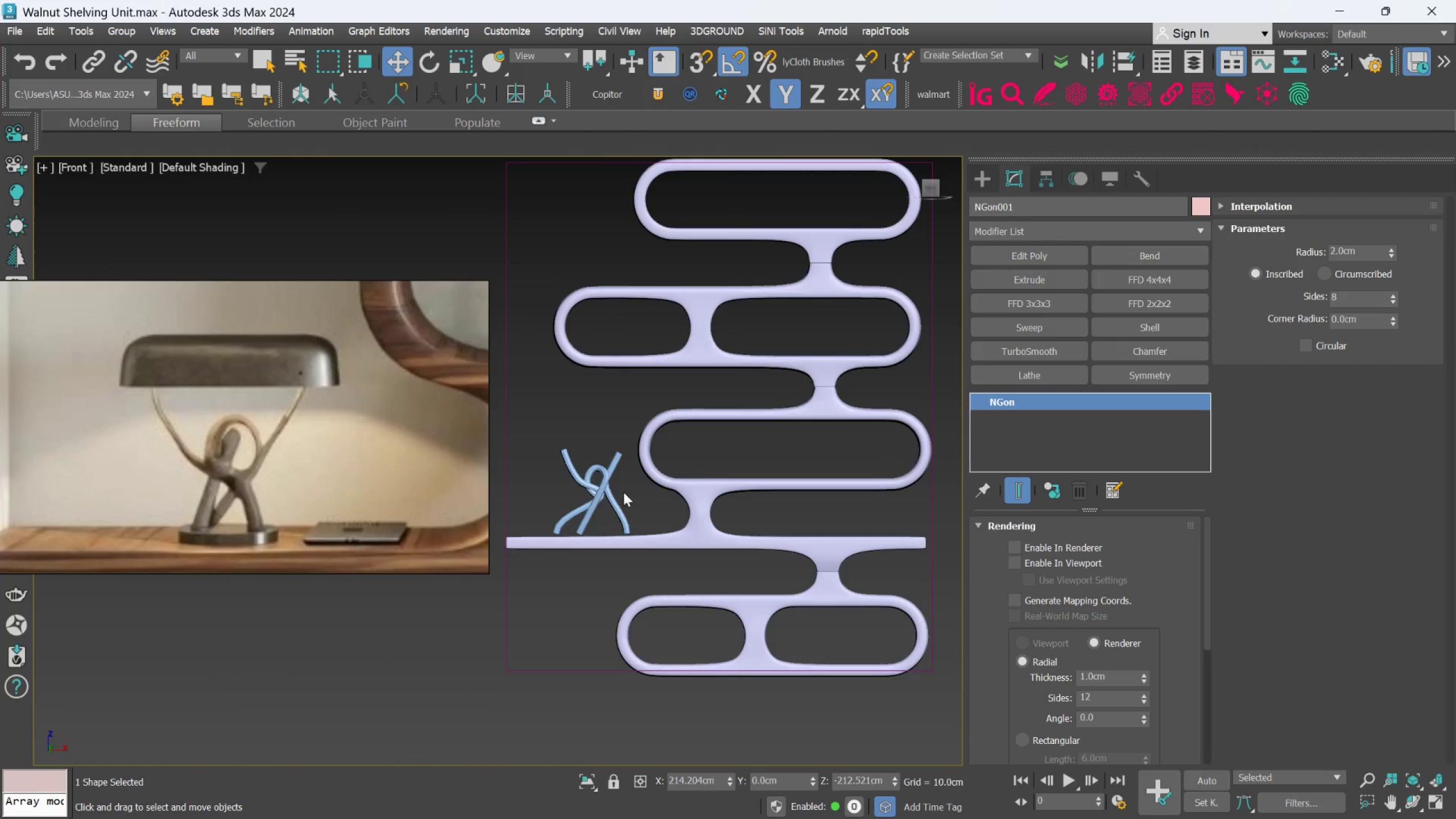 
scroll: coordinate [607, 490], scroll_direction: up, amount: 4.0
 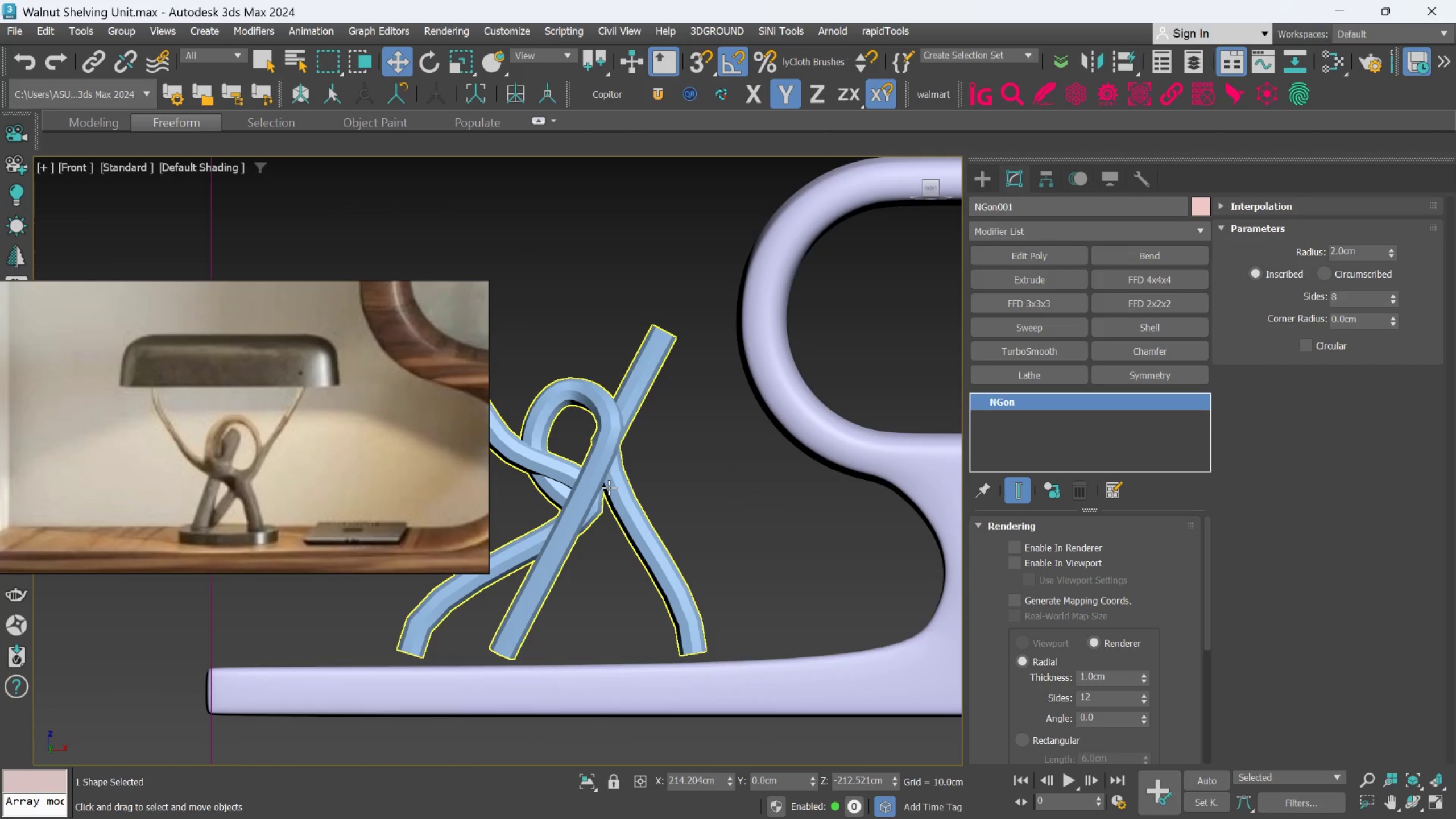 
scroll: coordinate [609, 487], scroll_direction: down, amount: 2.0
 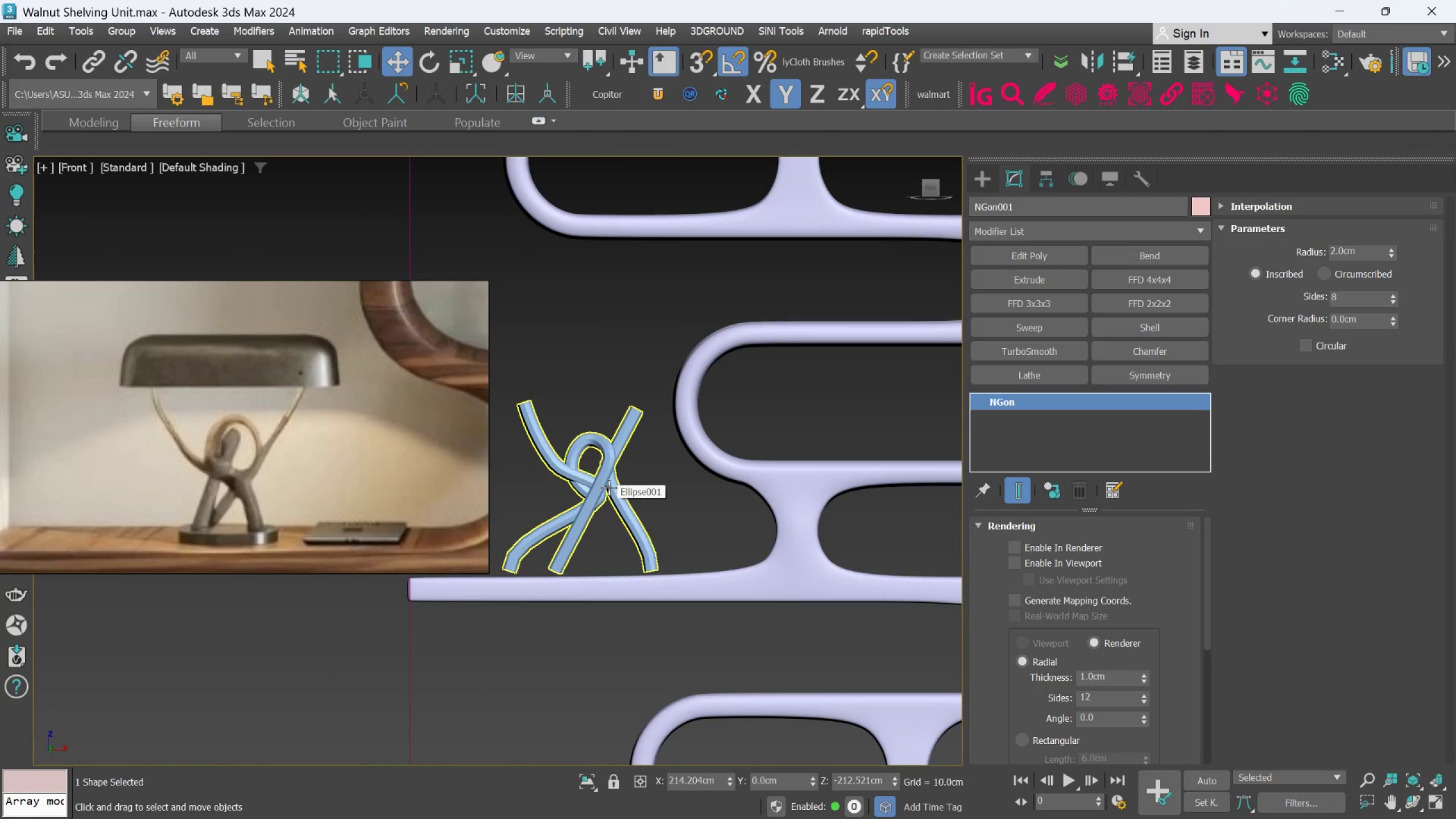 
key(F4)
 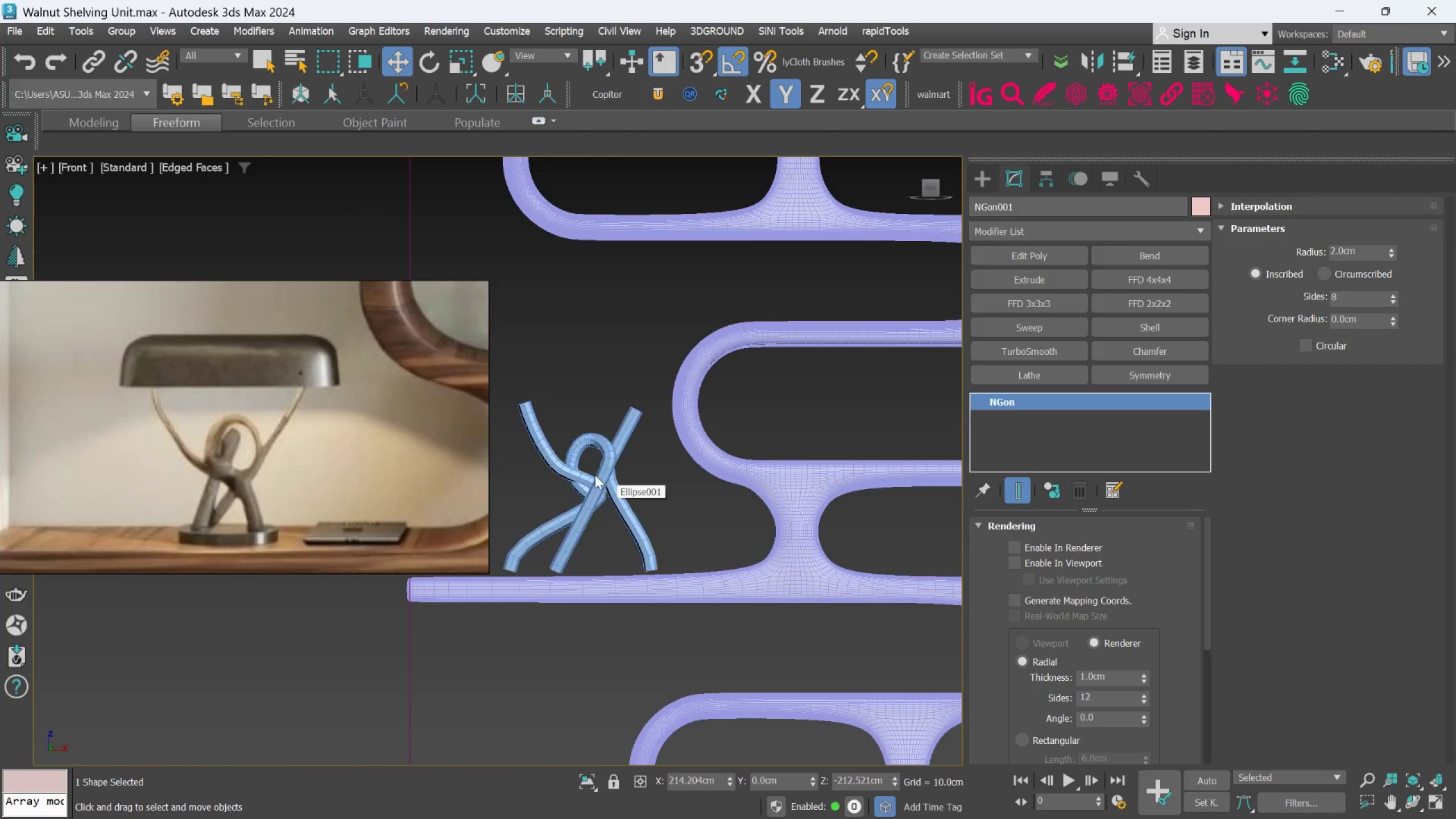 
scroll: coordinate [607, 453], scroll_direction: none, amount: 0.0
 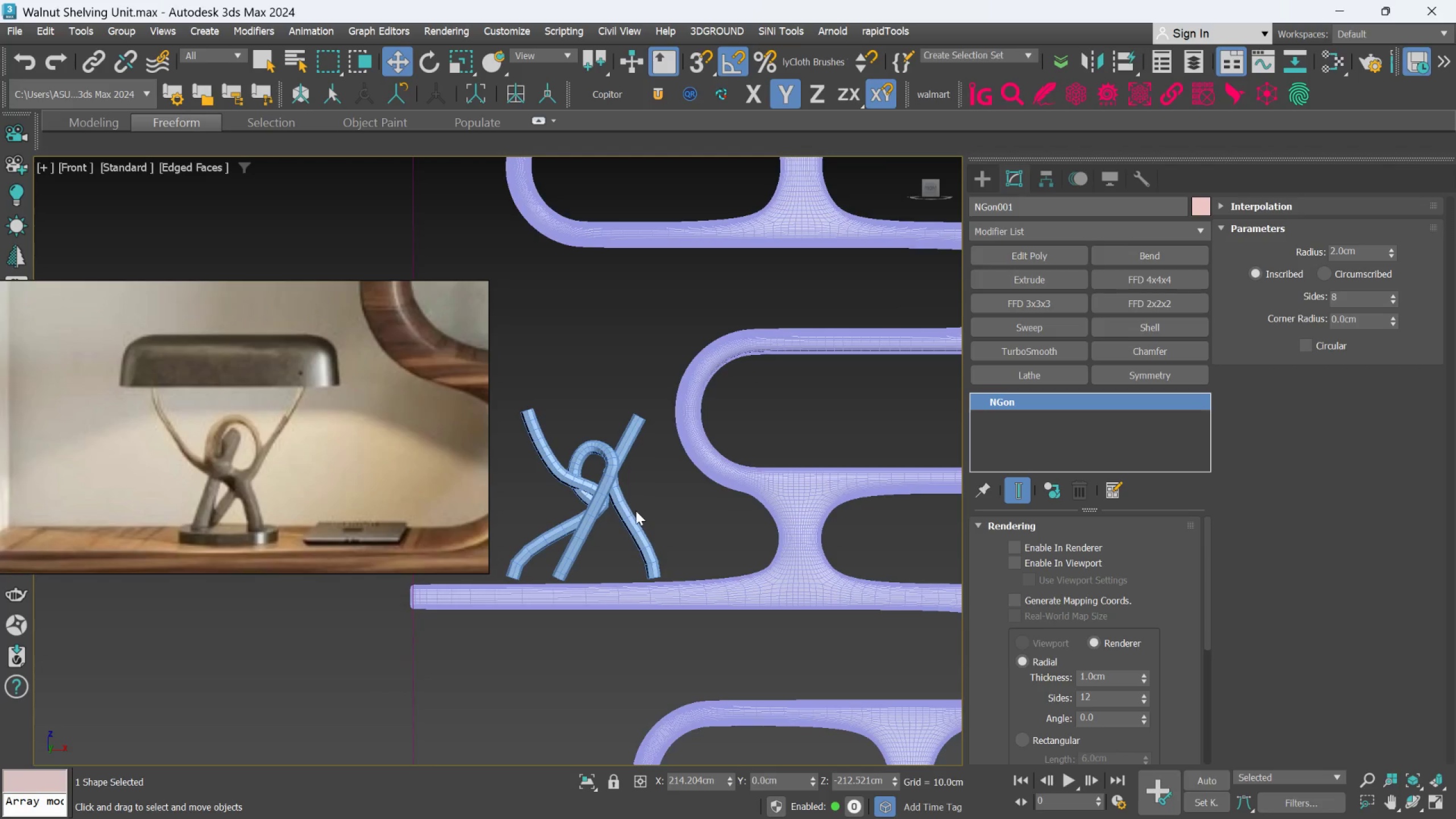 
hold_key(key=AltLeft, duration=0.59)
 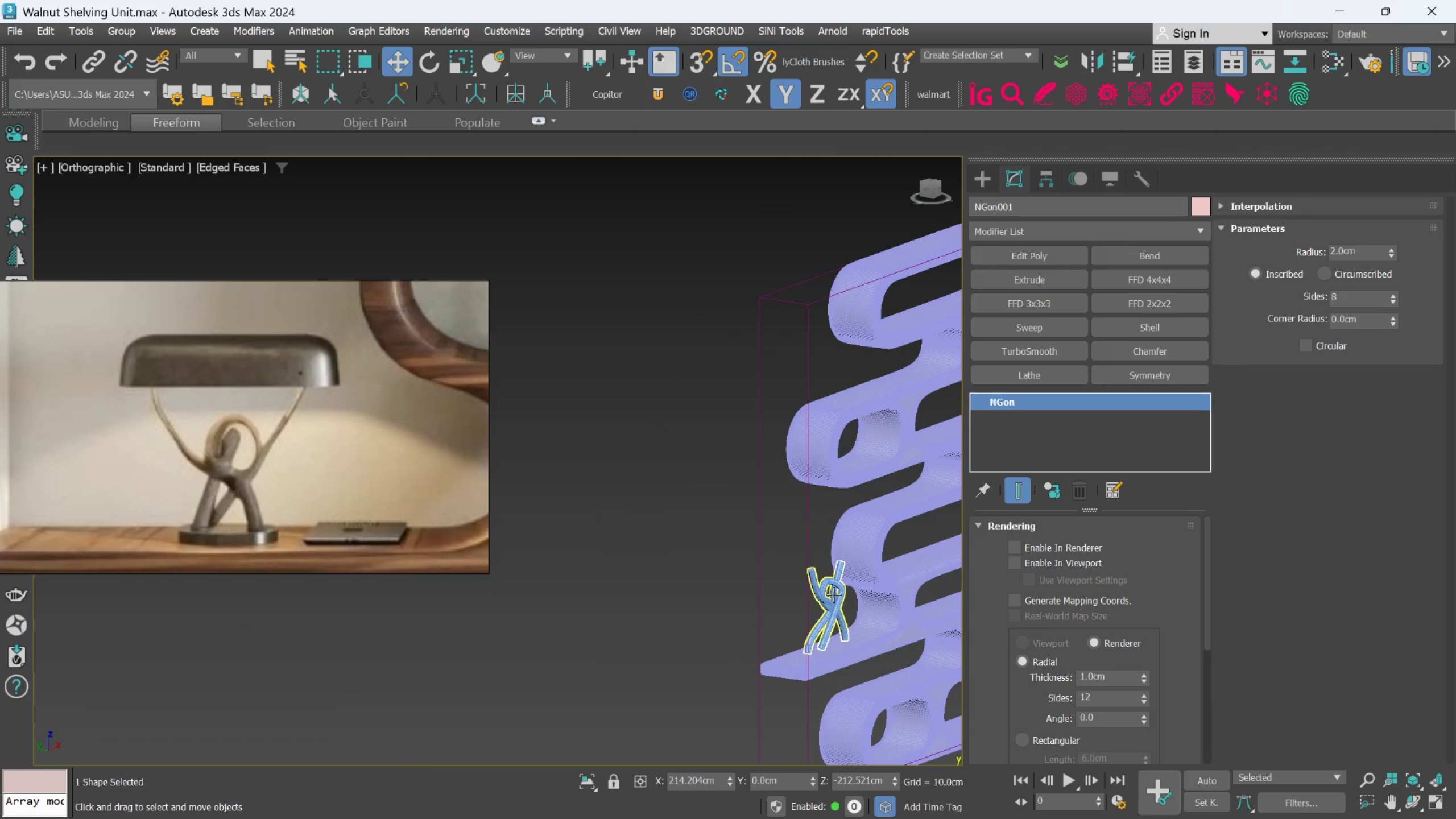 
scroll: coordinate [716, 503], scroll_direction: down, amount: 2.0
 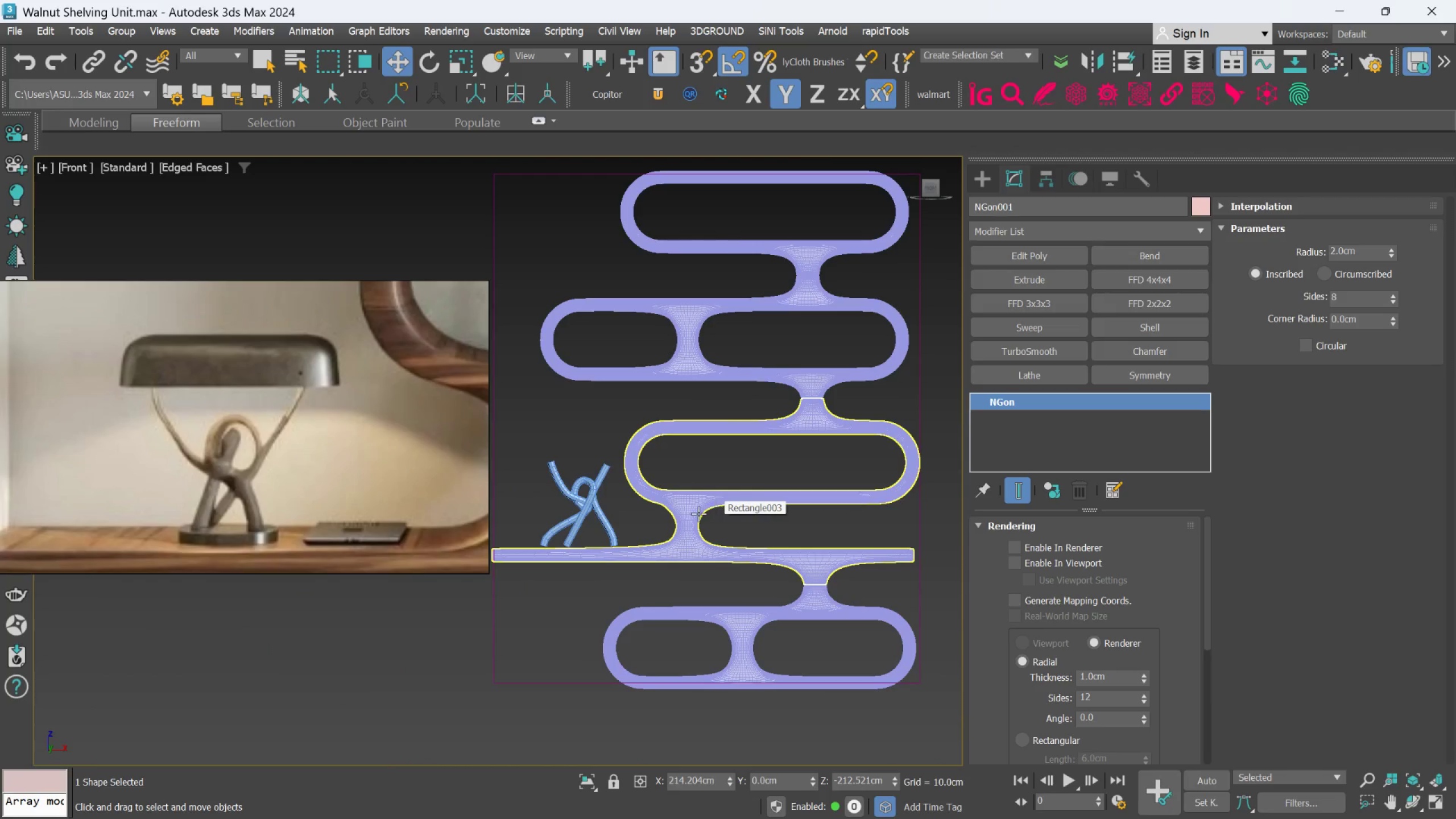 
hold_key(key=AltLeft, duration=0.49)
 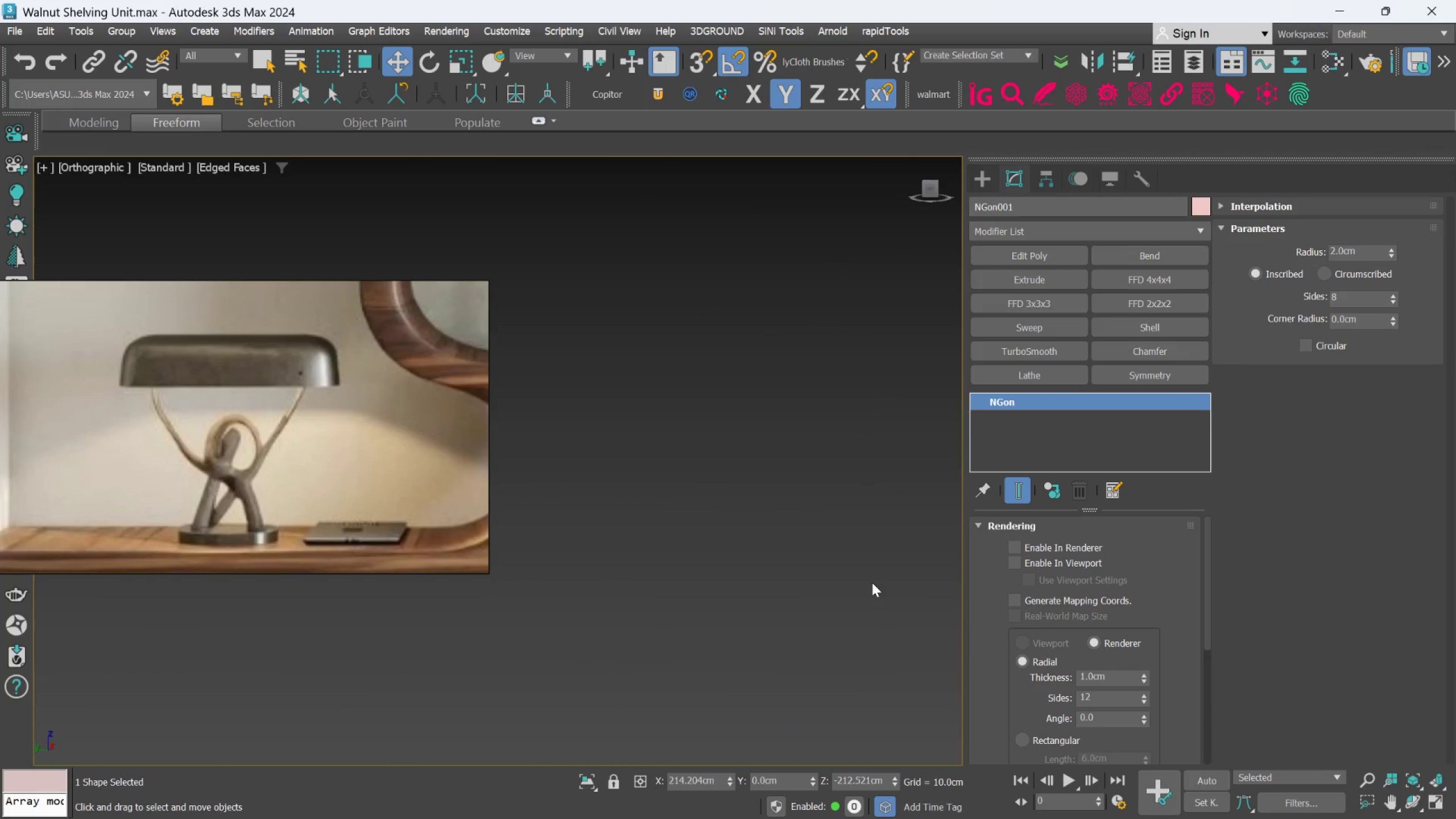 
scroll: coordinate [857, 583], scroll_direction: up, amount: 4.0
 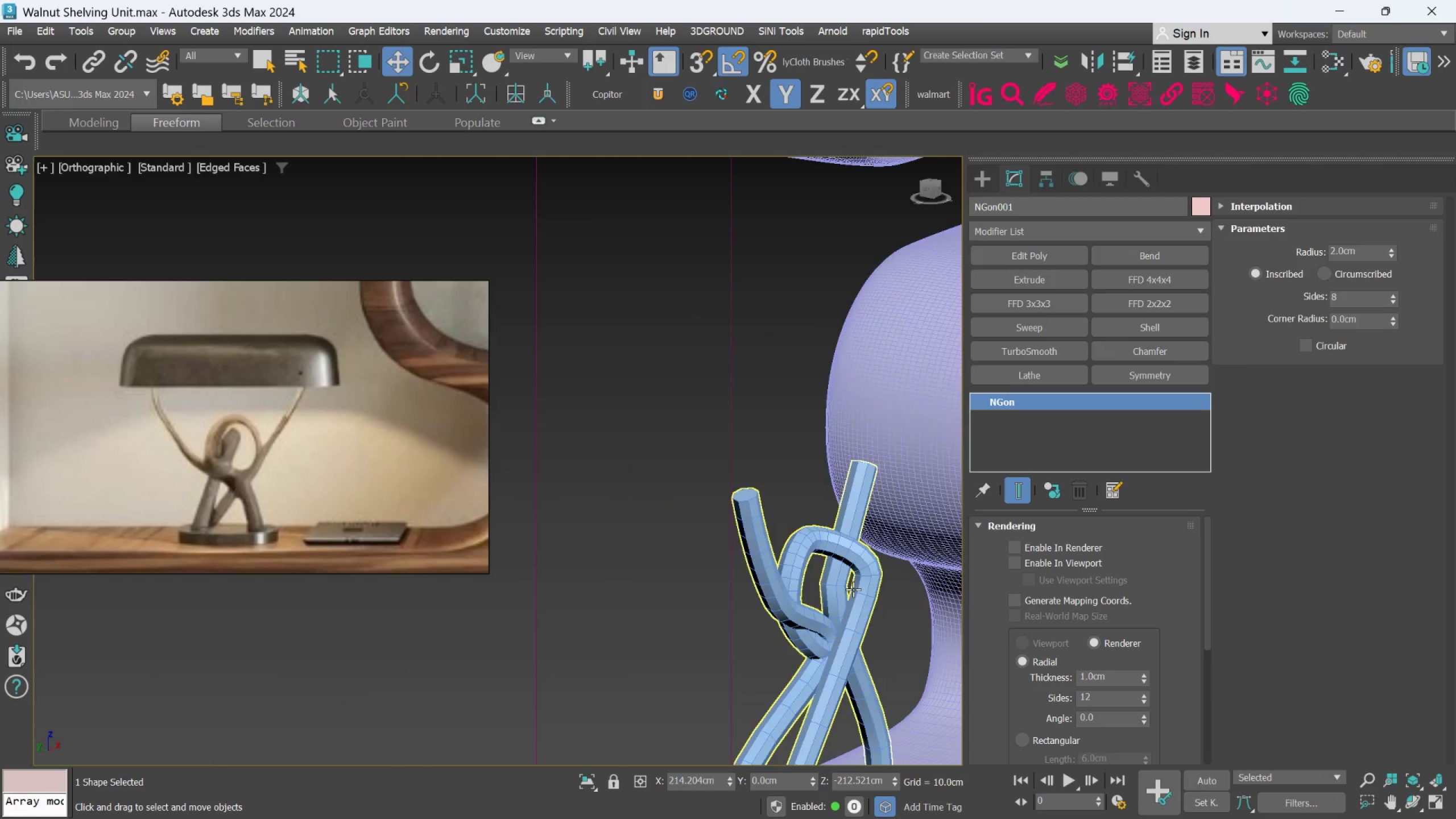 
scroll: coordinate [871, 584], scroll_direction: down, amount: 4.0
 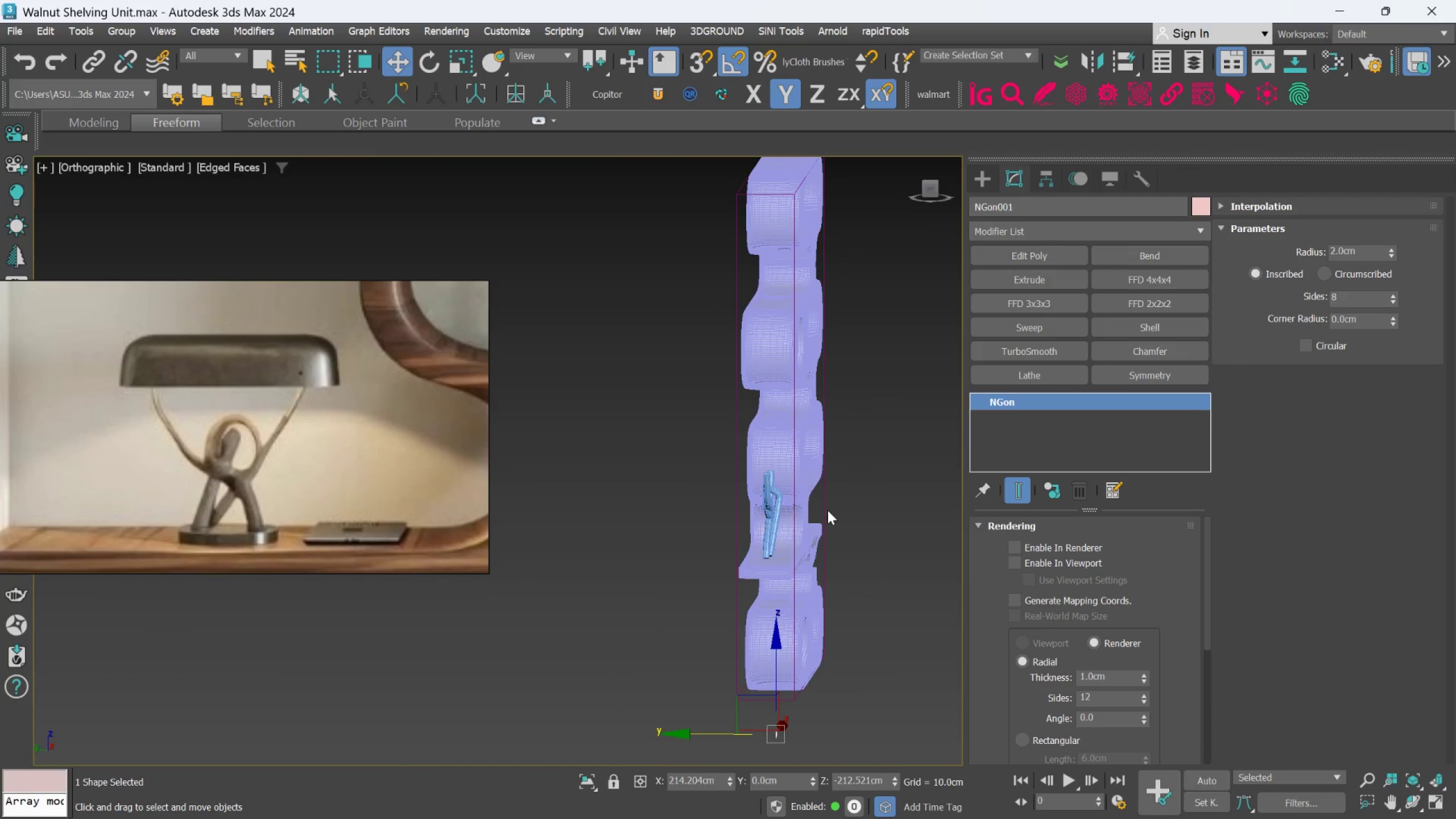 
left_click([729, 516])
 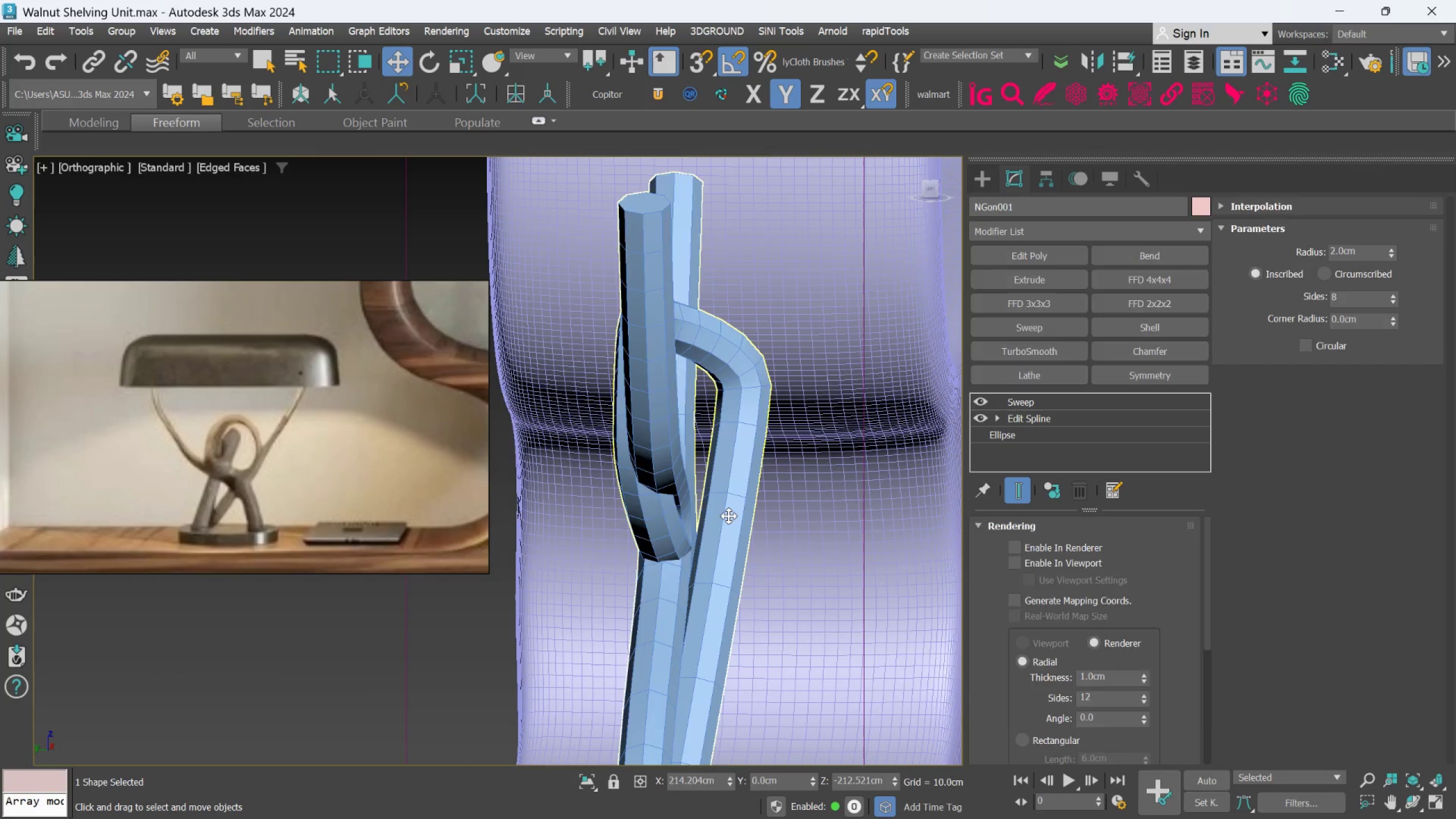 
scroll: coordinate [730, 516], scroll_direction: up, amount: 6.0
 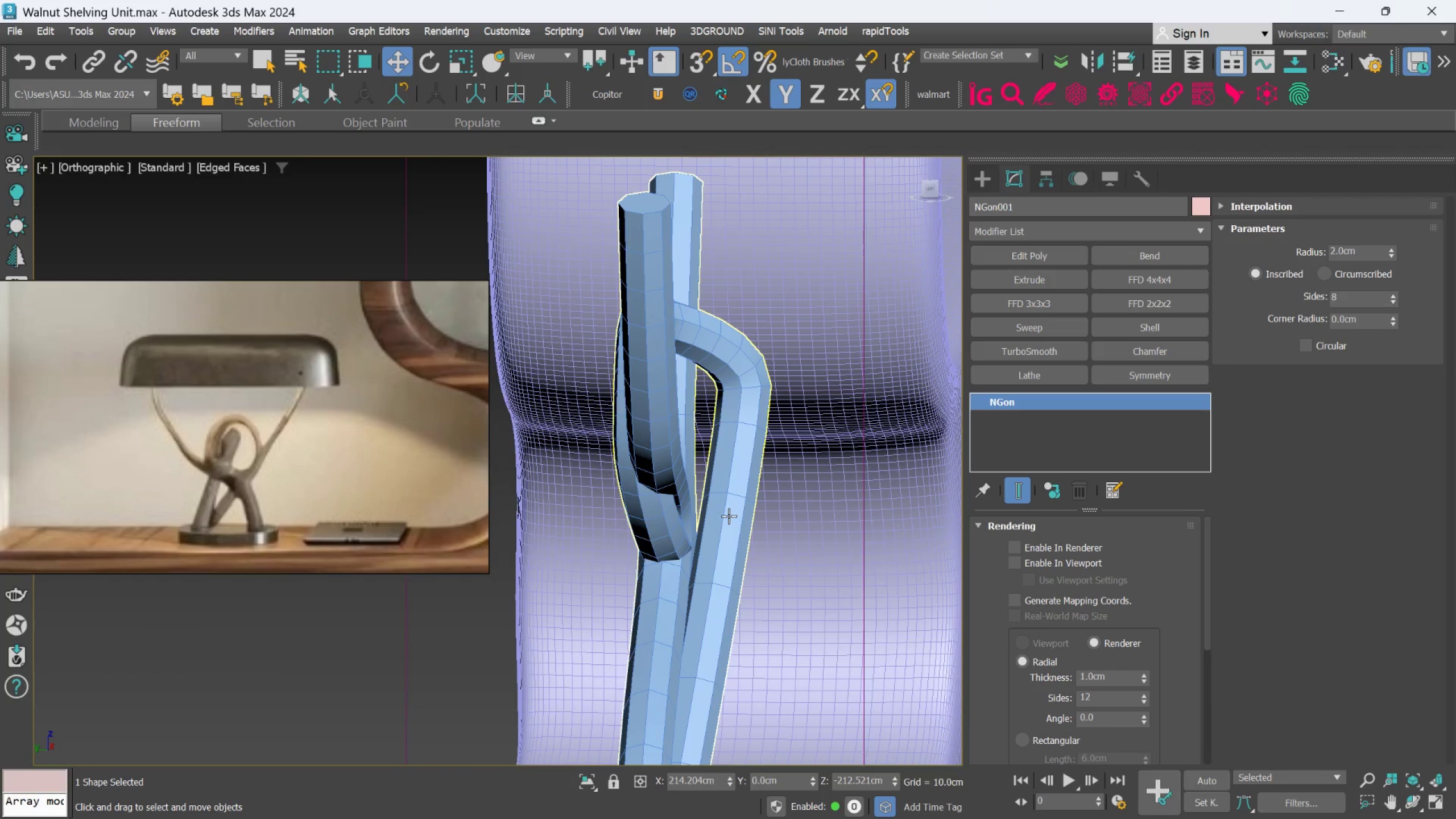 
hold_key(key=AltLeft, duration=5.14)
 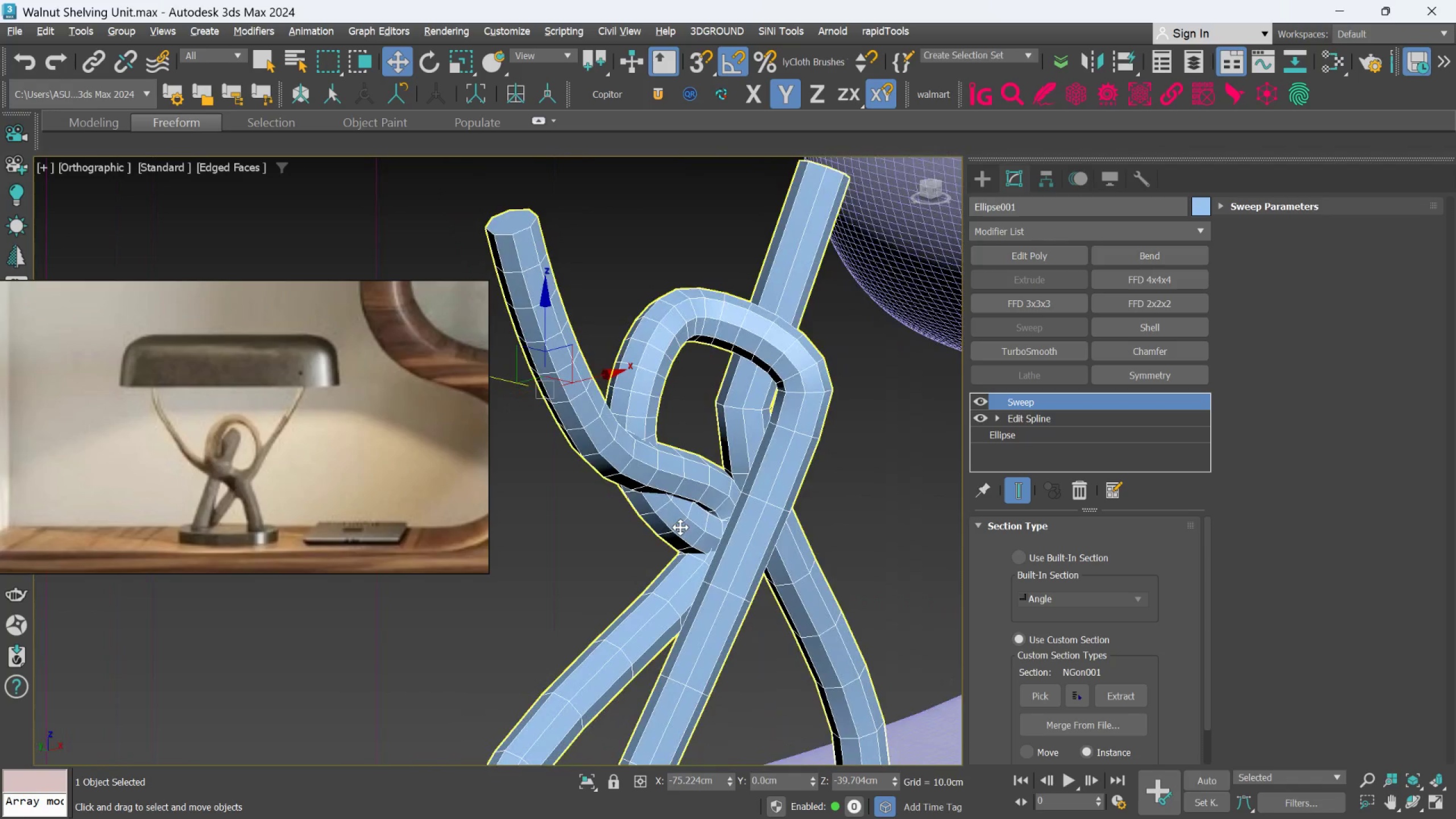 
hold_key(key=AltLeft, duration=1.17)
 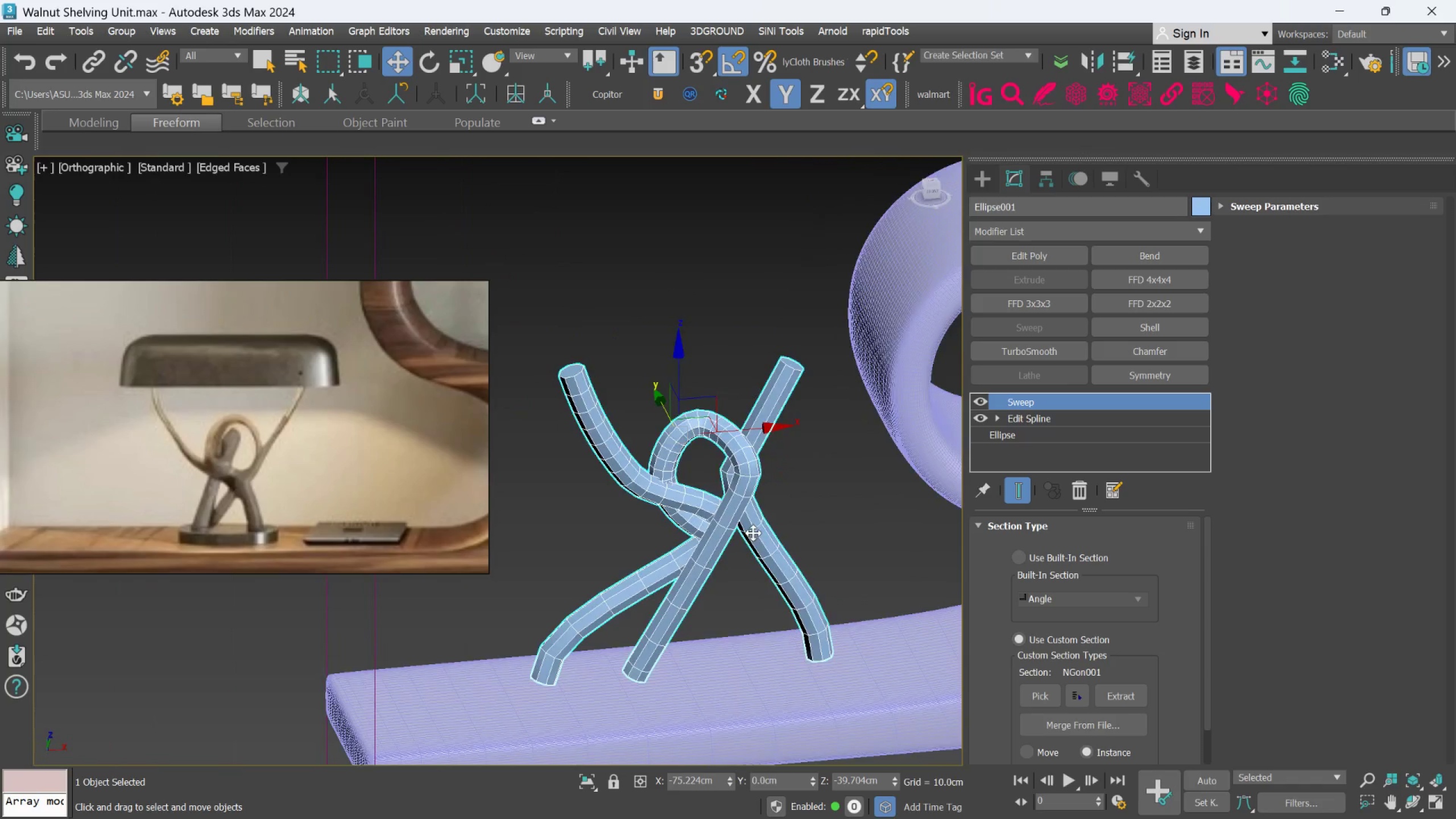 
scroll: coordinate [680, 527], scroll_direction: down, amount: 2.0
 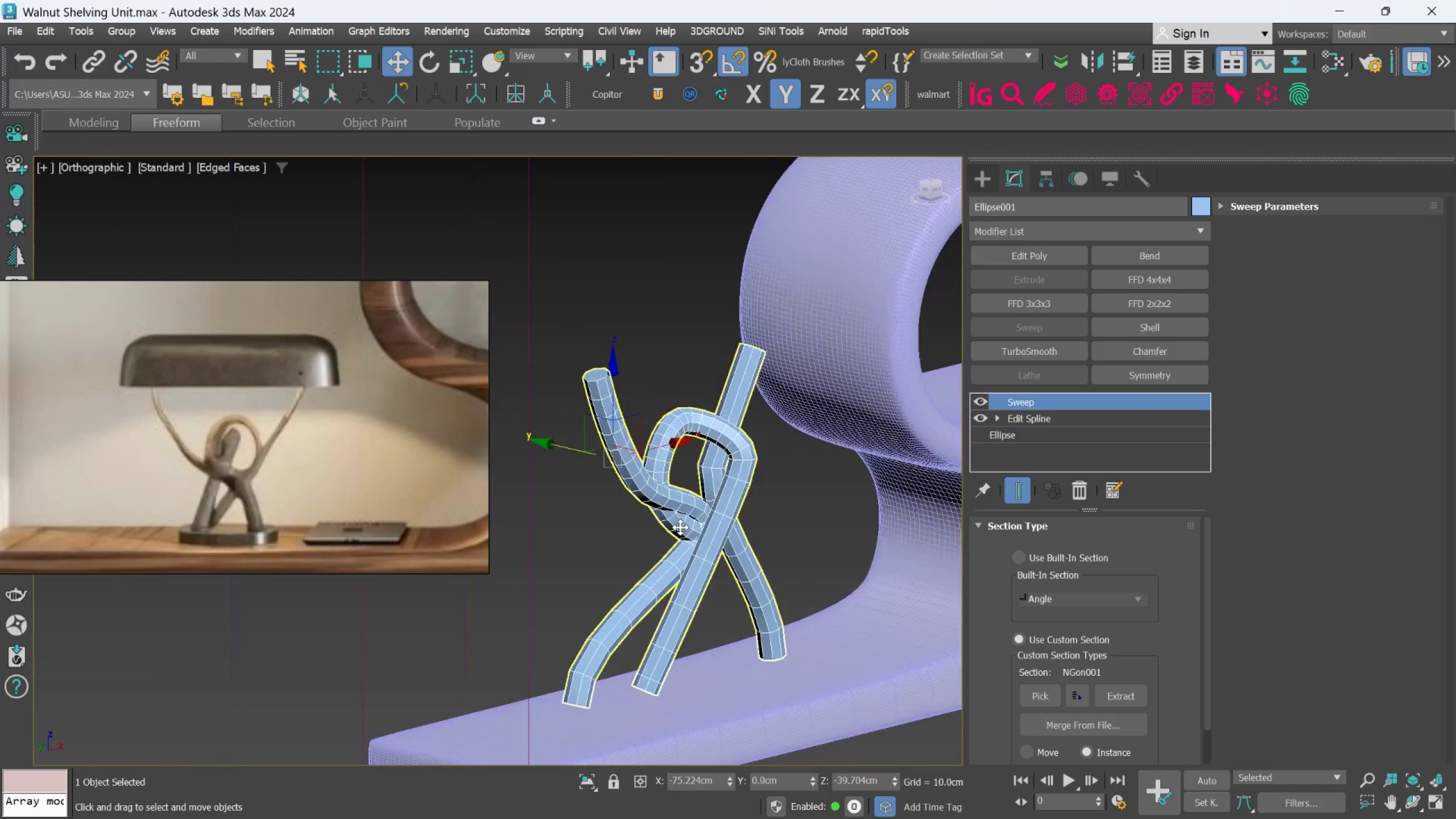 
hold_key(key=AltLeft, duration=0.42)
 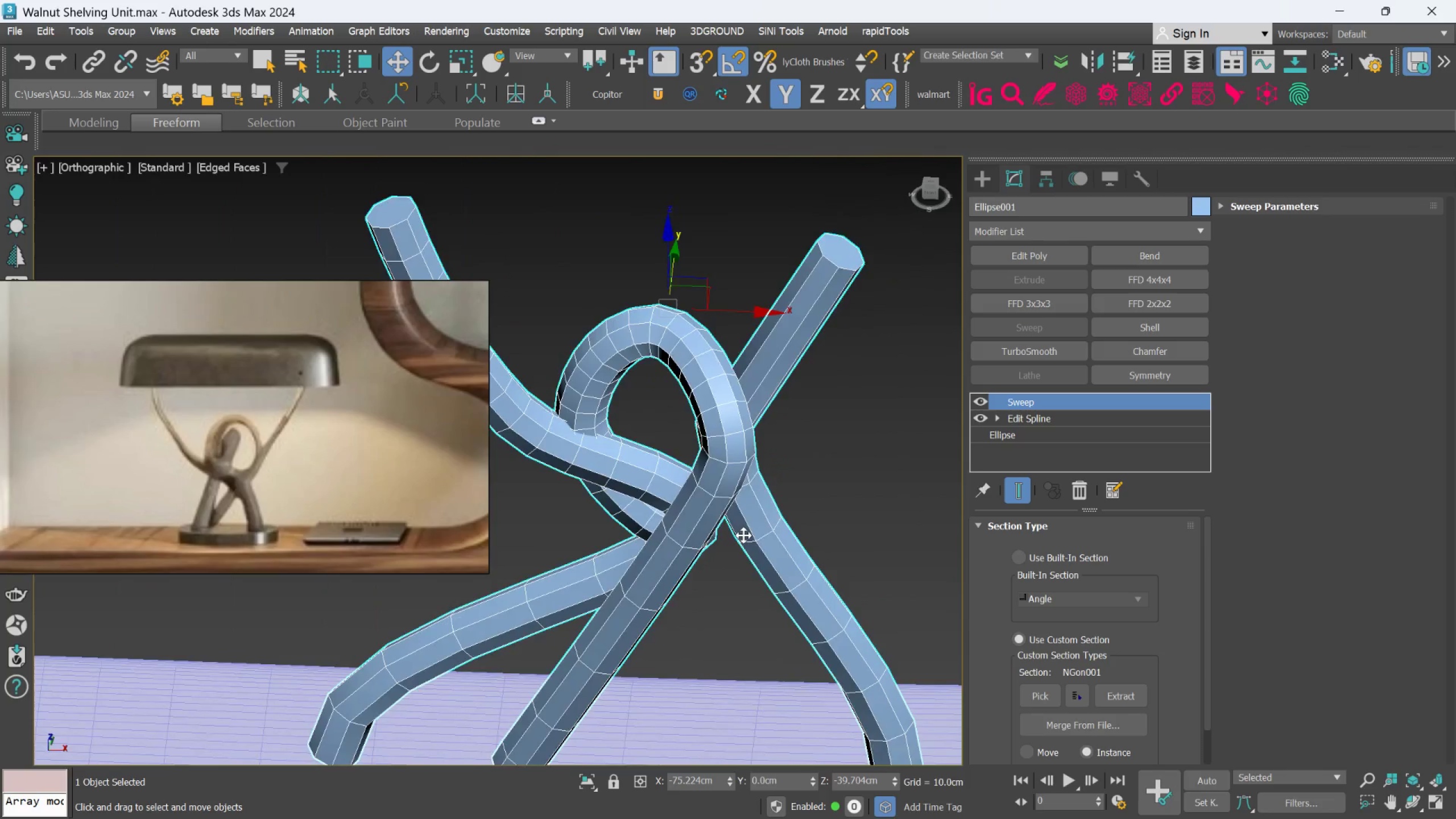 
scroll: coordinate [758, 529], scroll_direction: up, amount: 2.0
 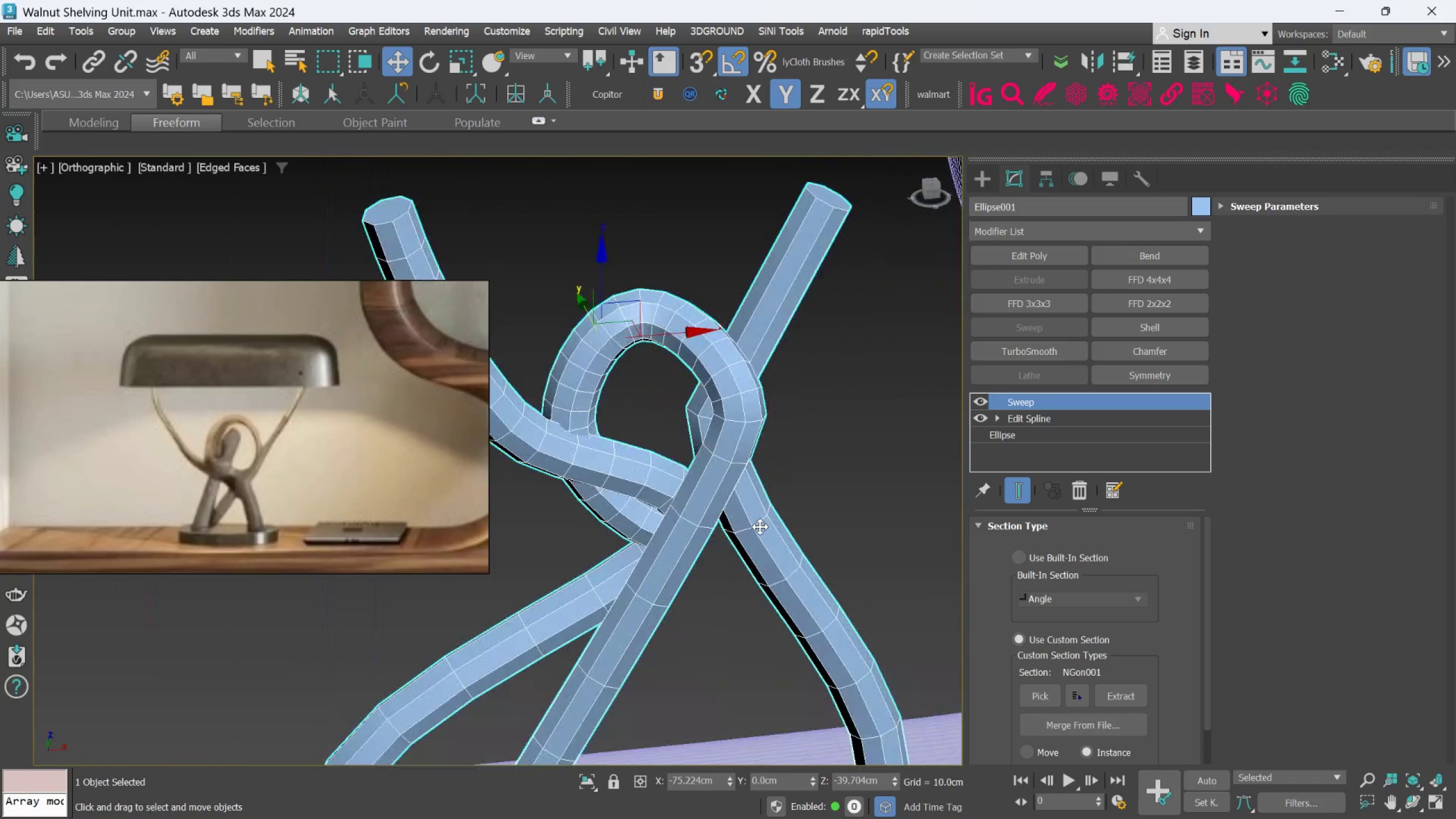 
hold_key(key=AltLeft, duration=0.47)
 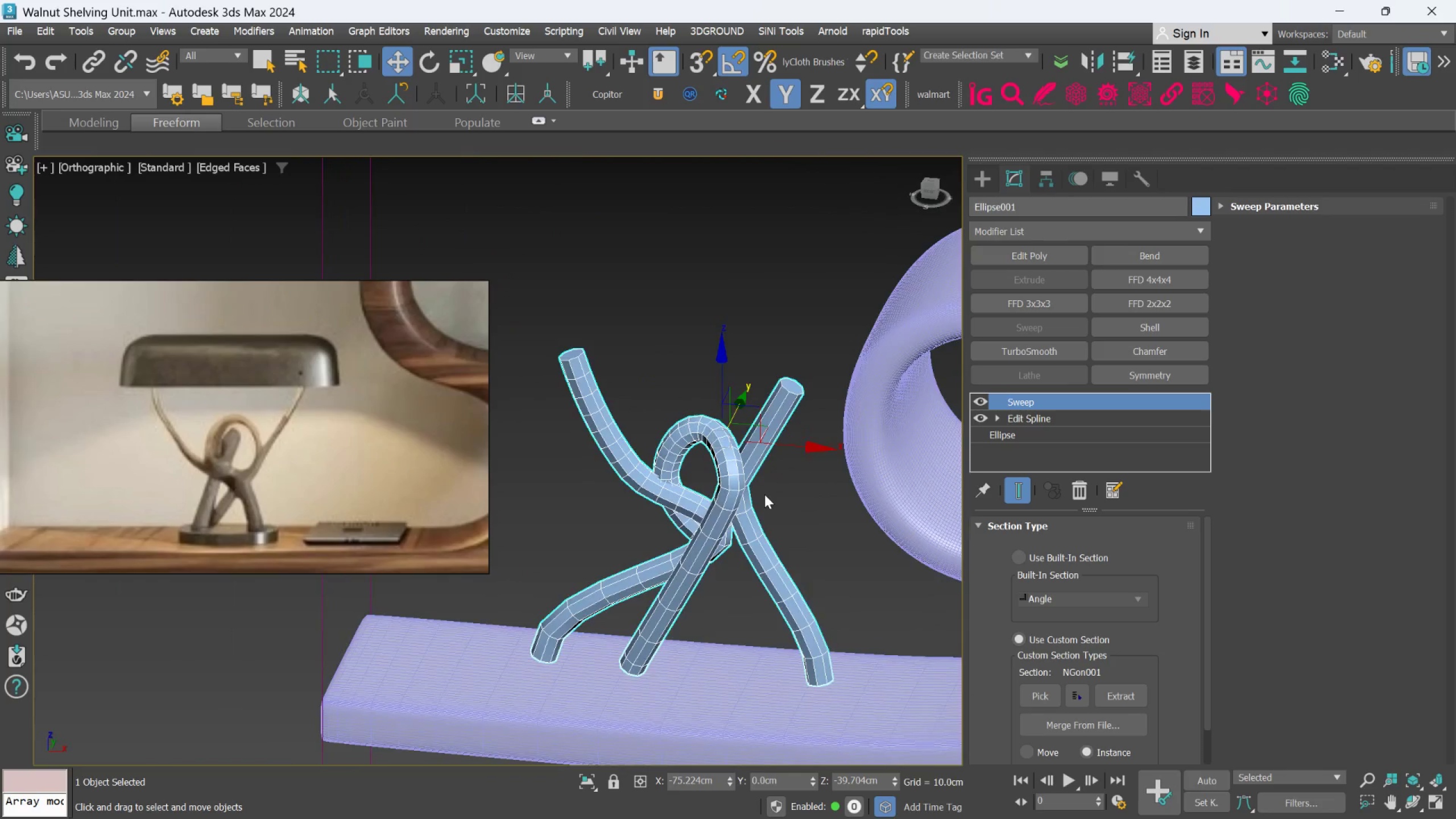 
scroll: coordinate [743, 535], scroll_direction: down, amount: 2.0
 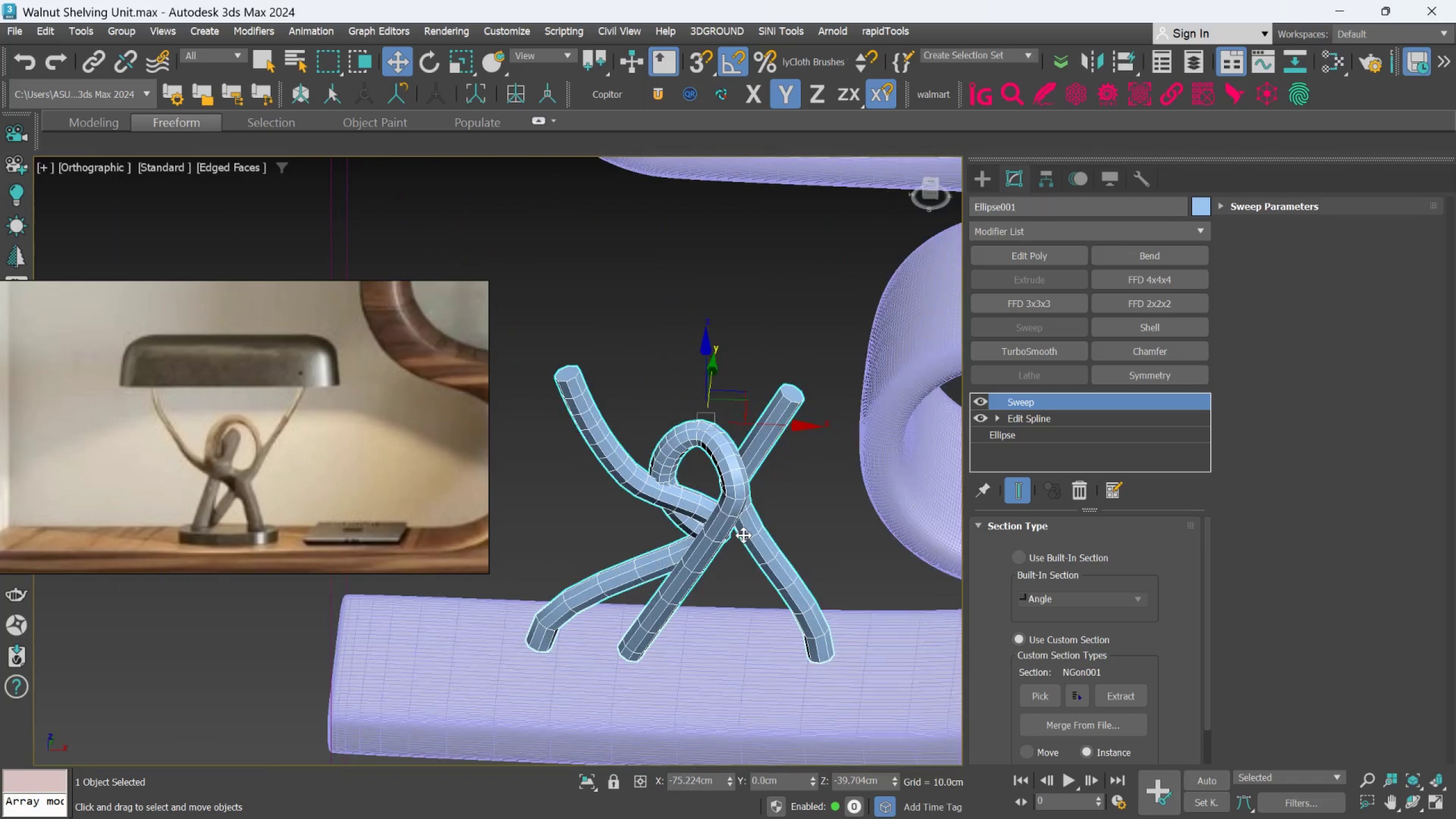 
key(Alt+AltLeft)
 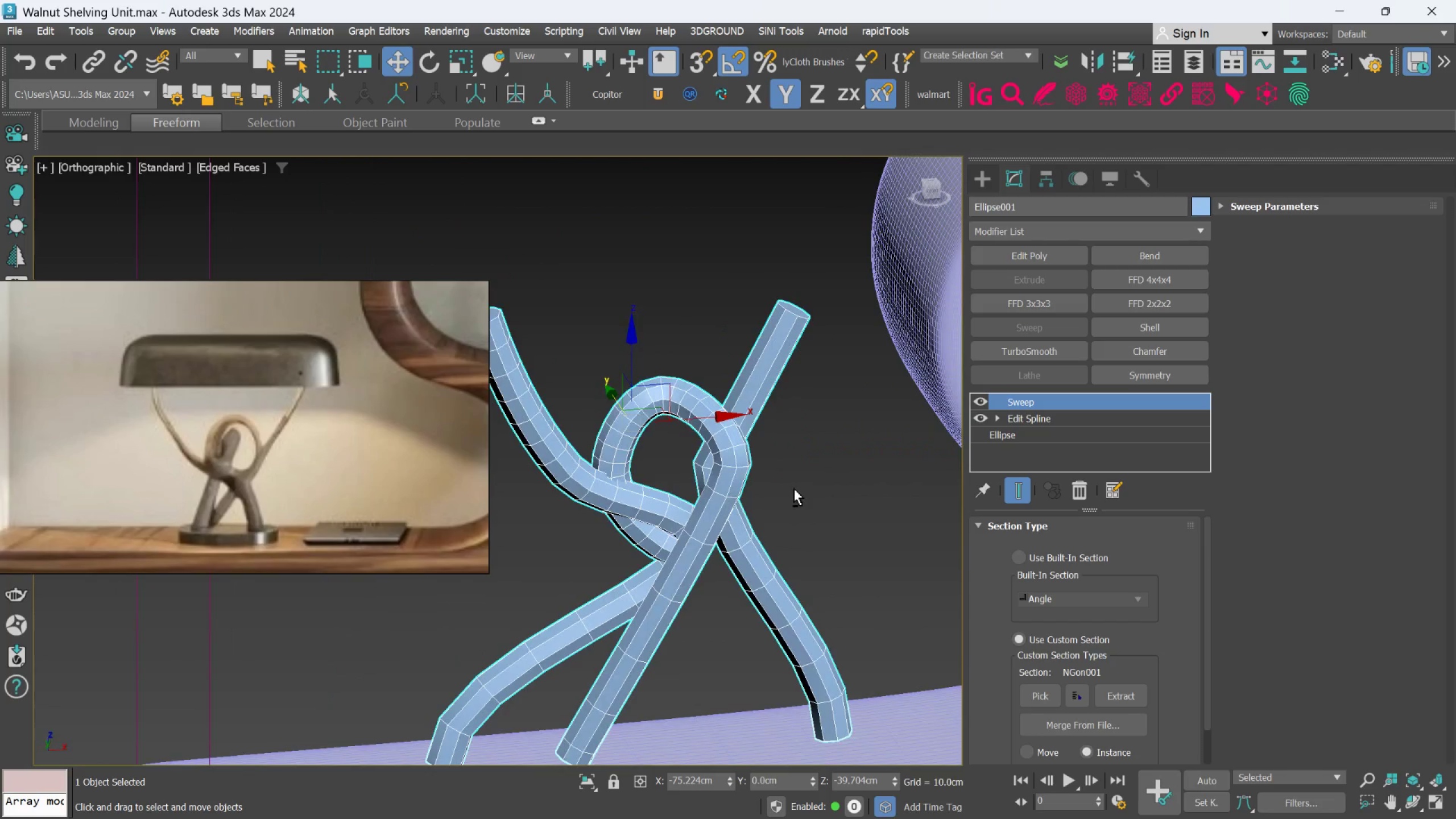 
scroll: coordinate [764, 494], scroll_direction: up, amount: 1.0
 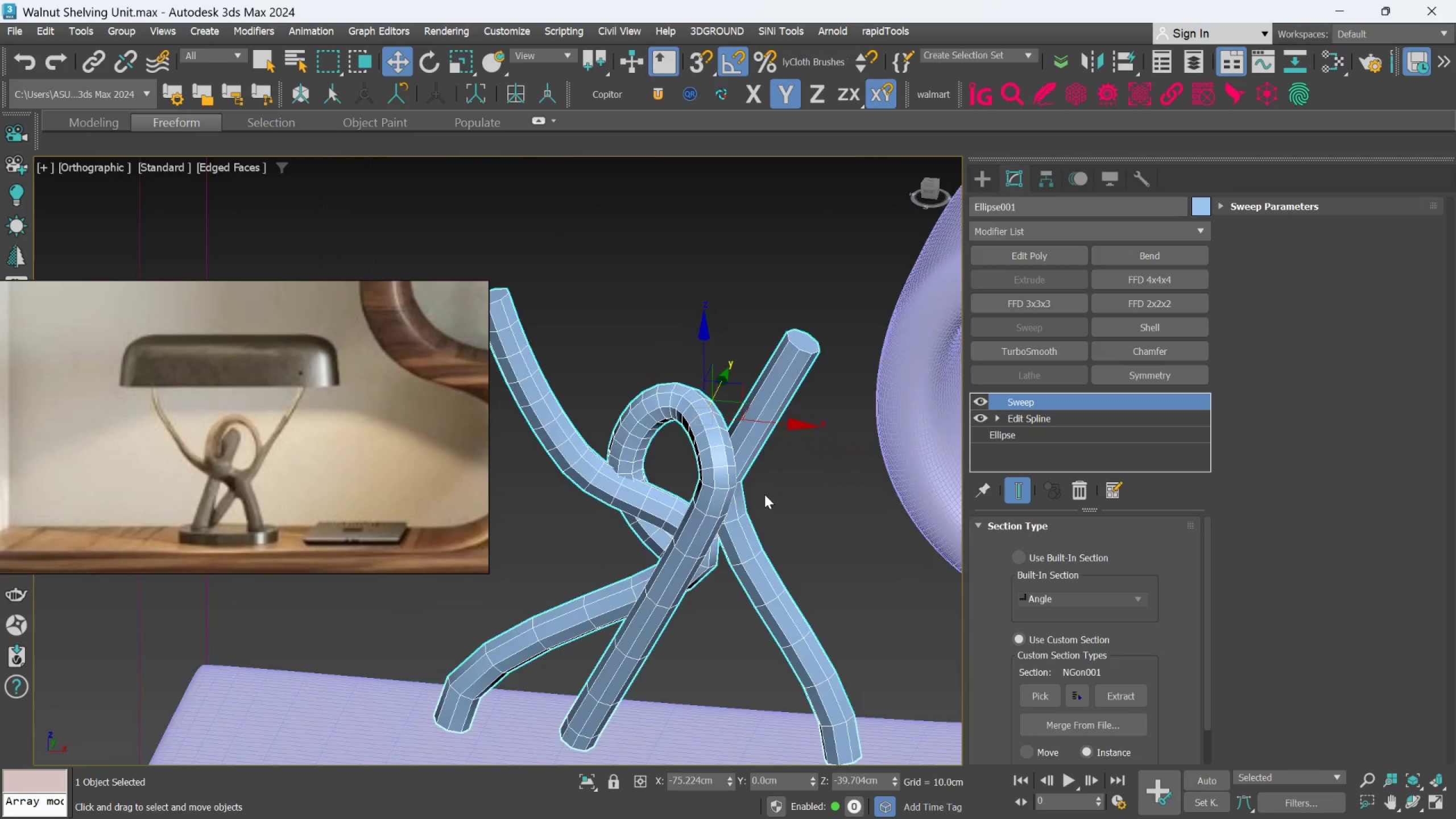 
hold_key(key=AltLeft, duration=0.46)
 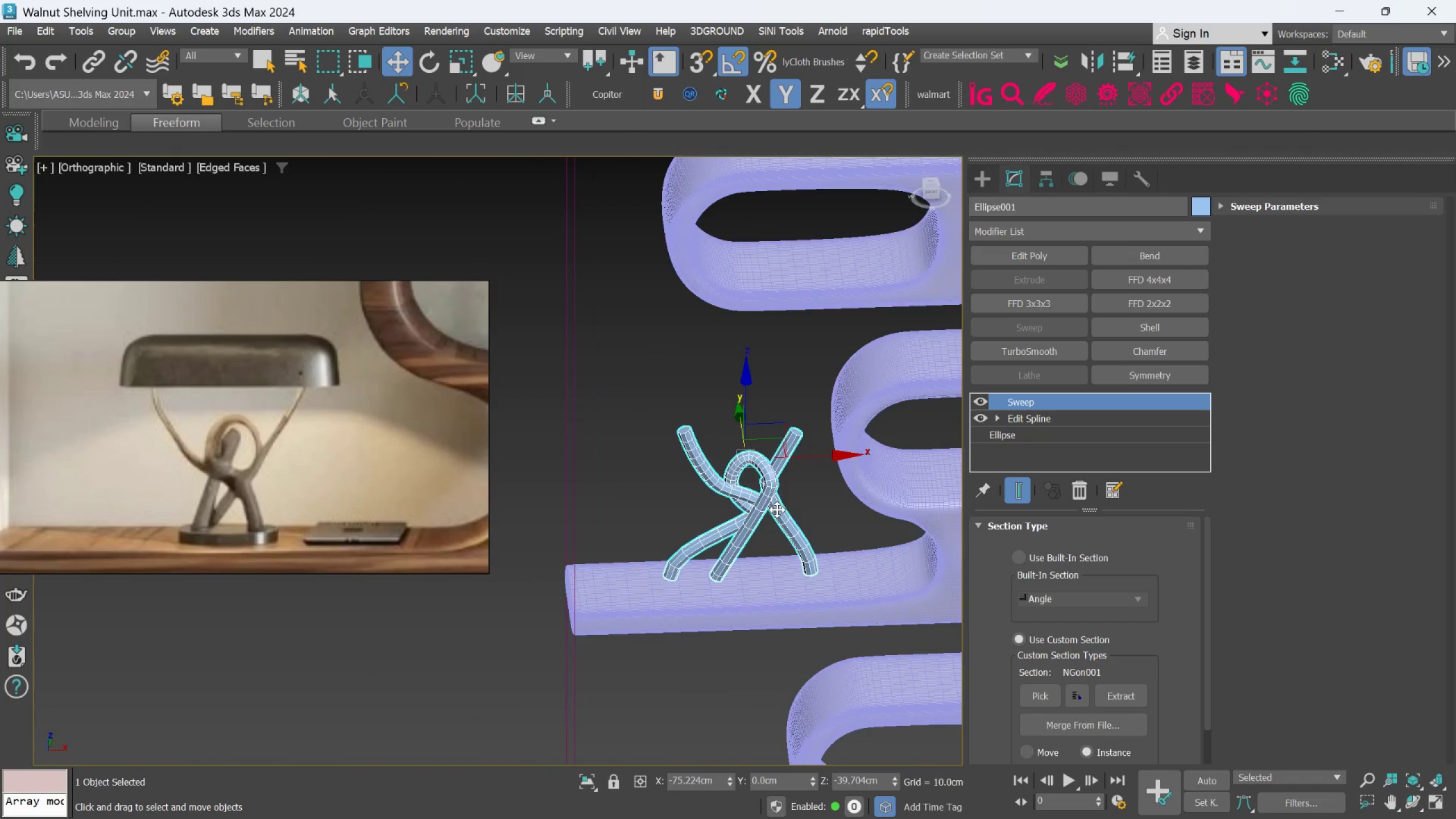 
scroll: coordinate [794, 489], scroll_direction: down, amount: 3.0
 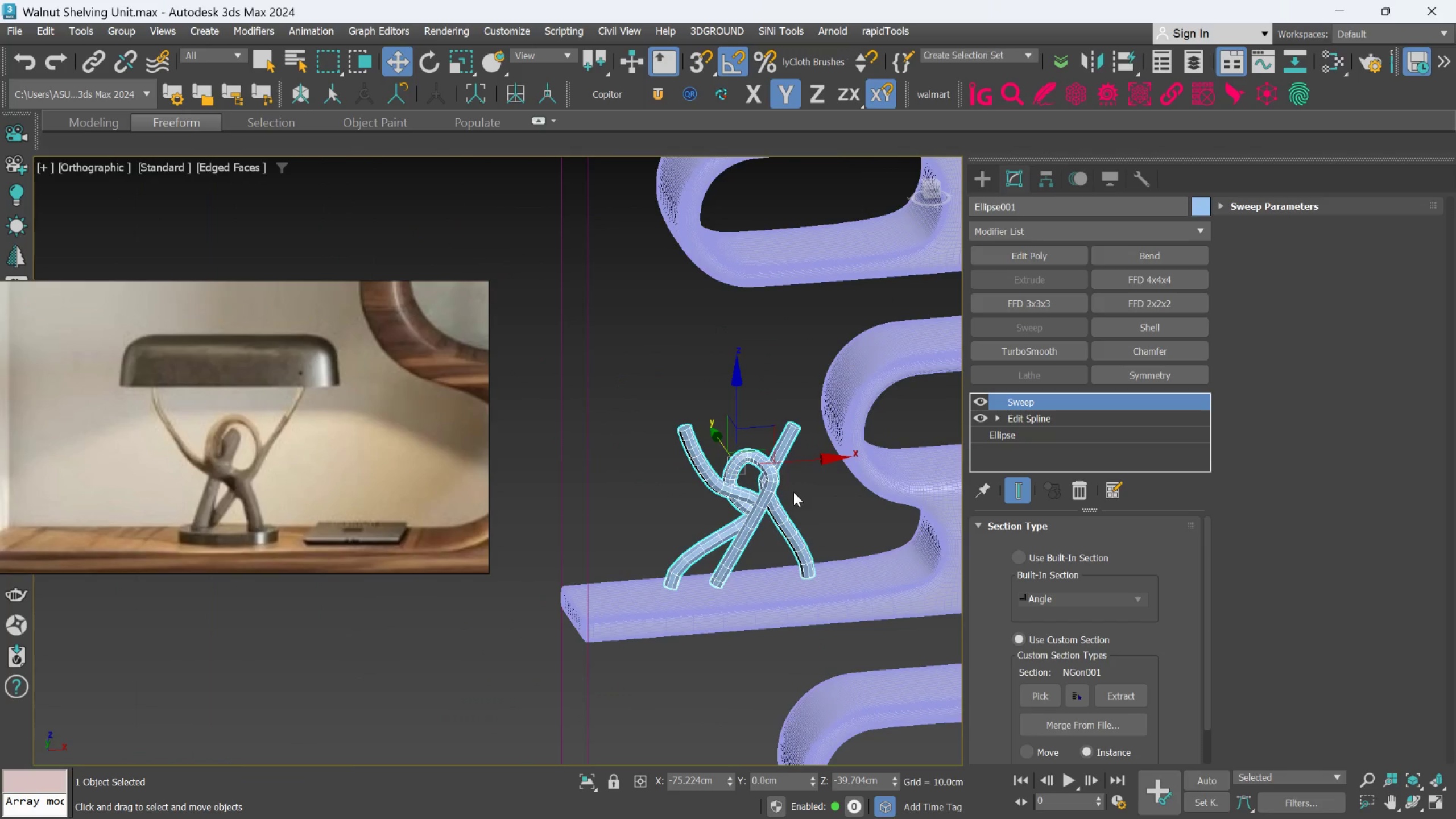 
scroll: coordinate [775, 512], scroll_direction: up, amount: 1.0
 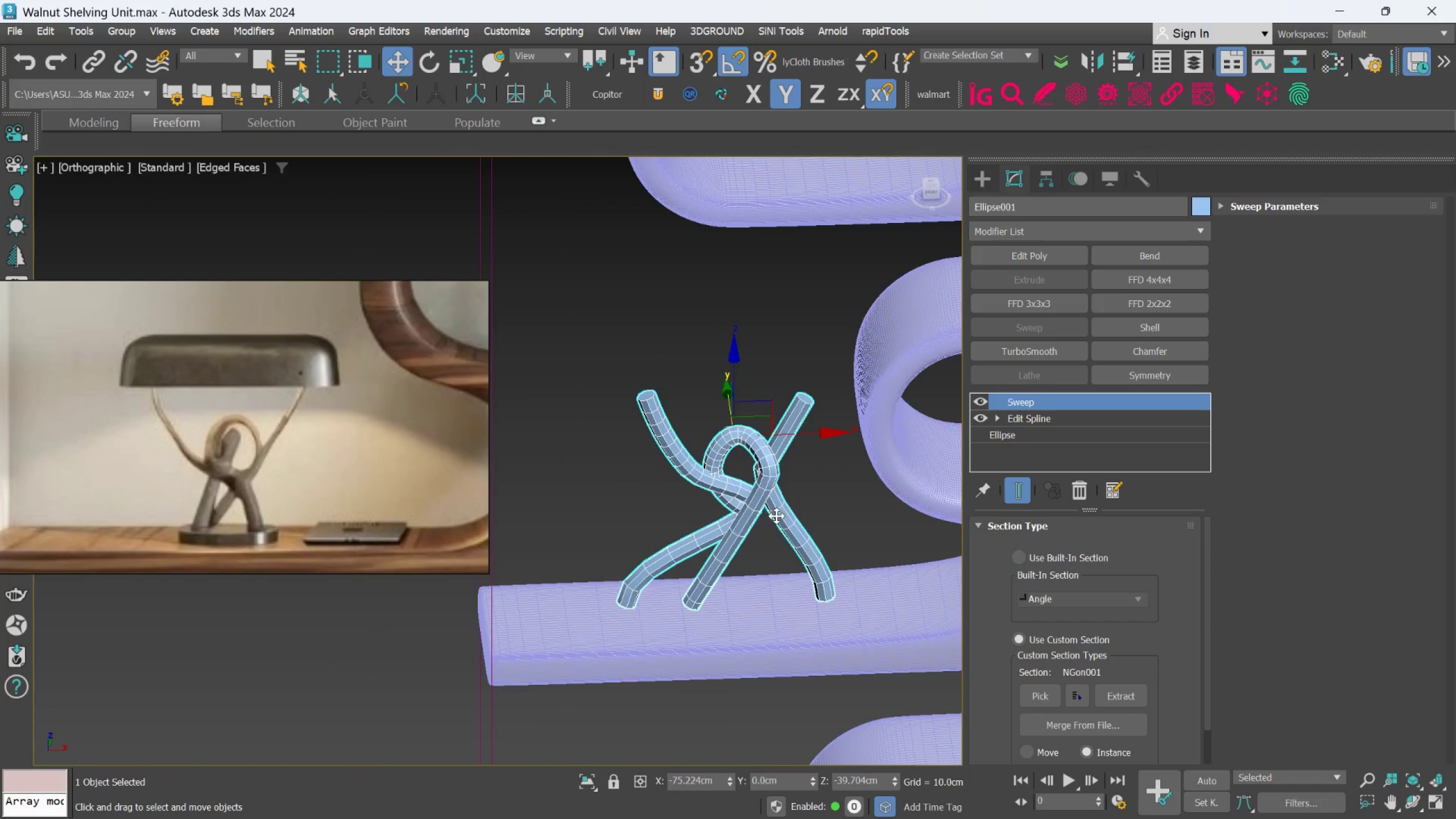 
key(F)
 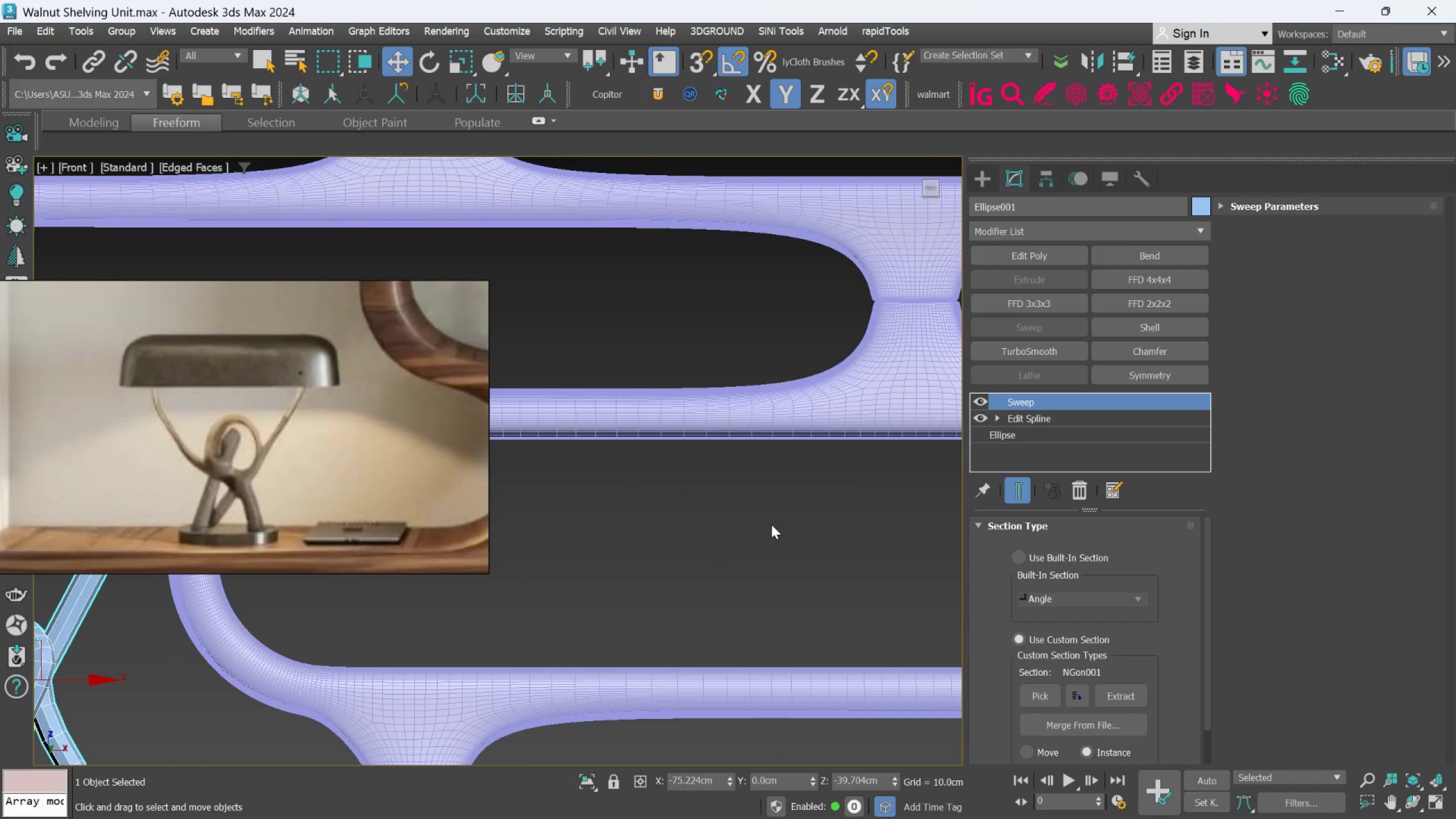 
scroll: coordinate [768, 533], scroll_direction: down, amount: 4.0
 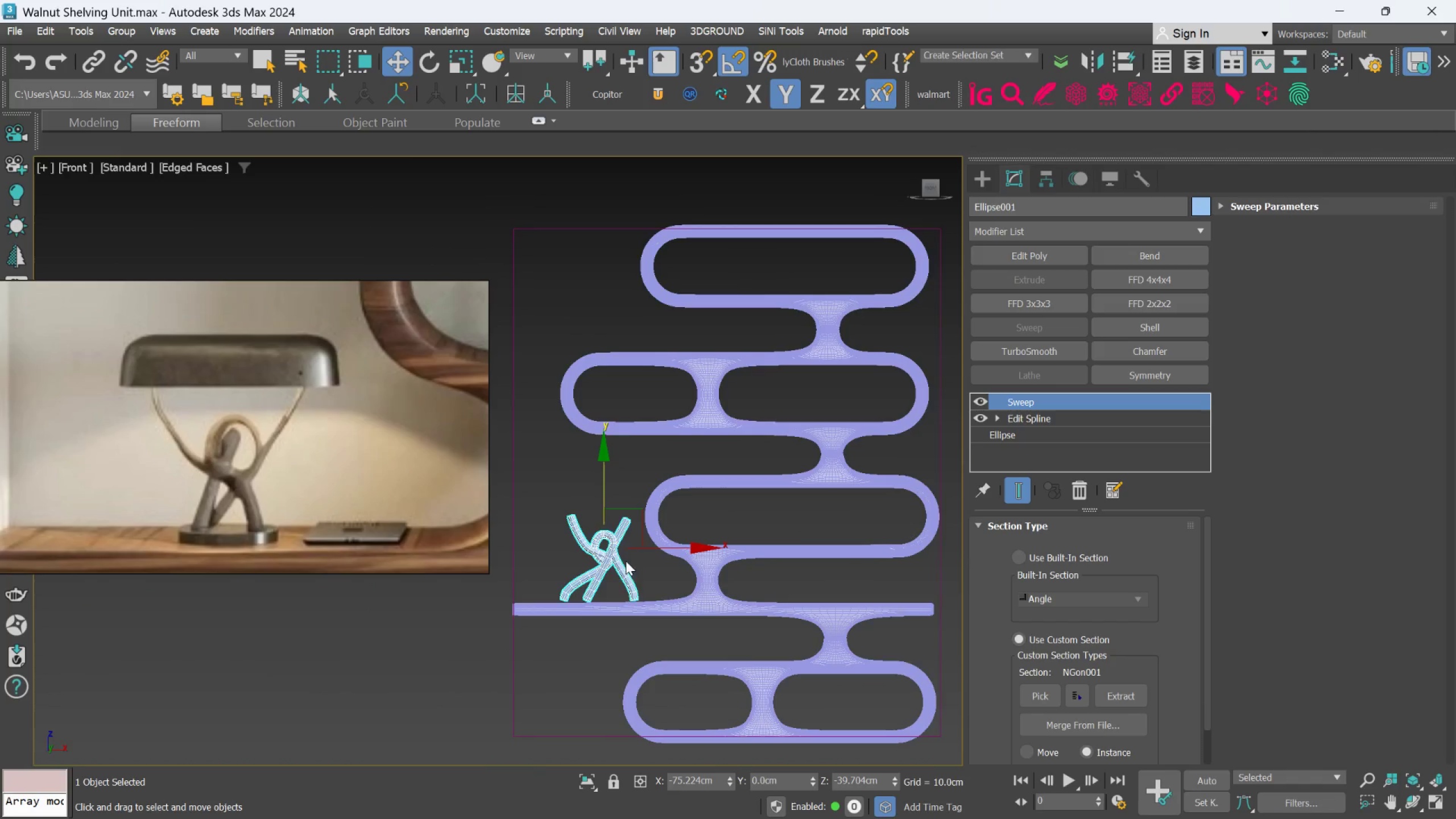 
scroll: coordinate [679, 526], scroll_direction: up, amount: 6.0
 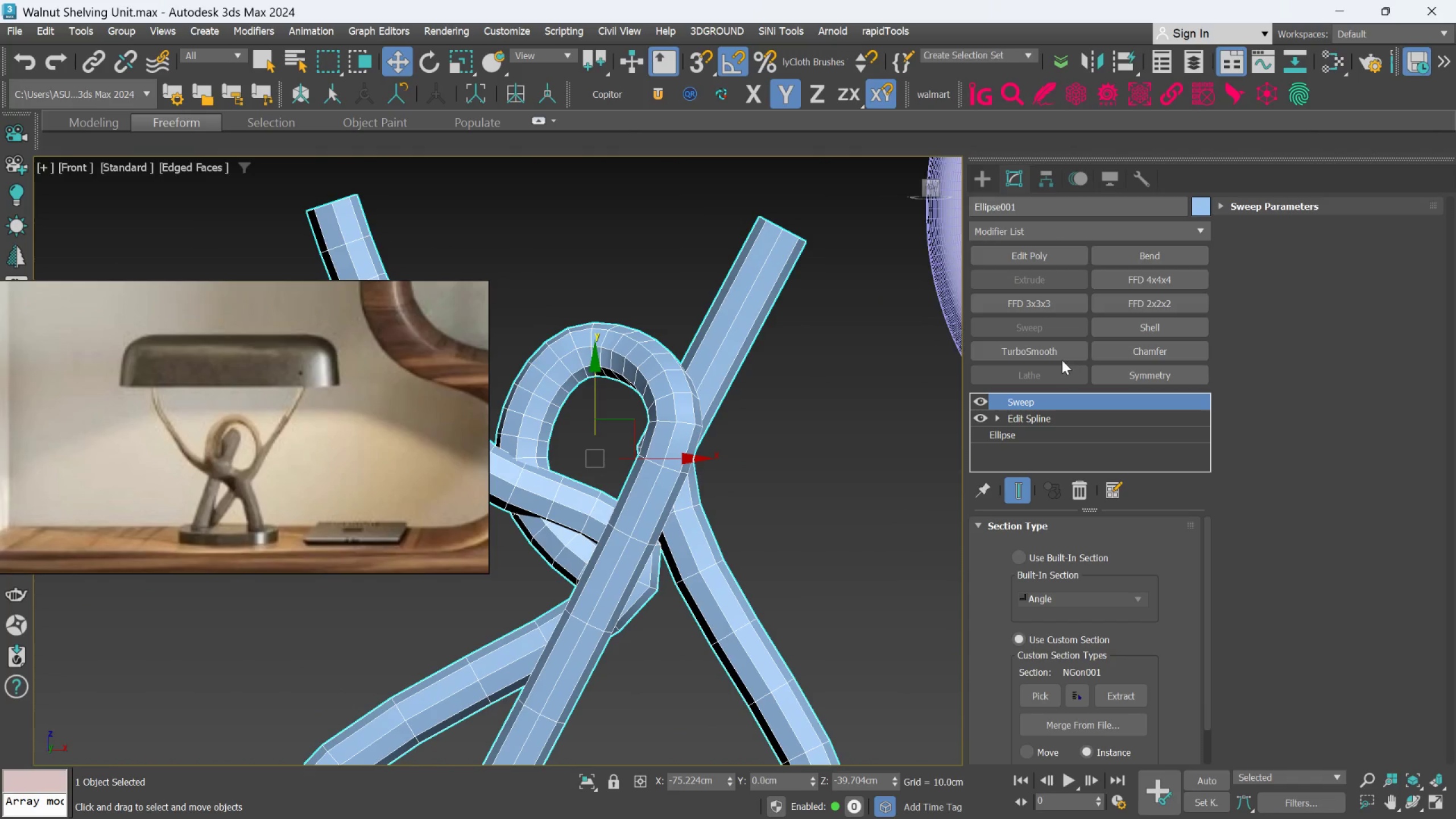 
left_click([1056, 351])
 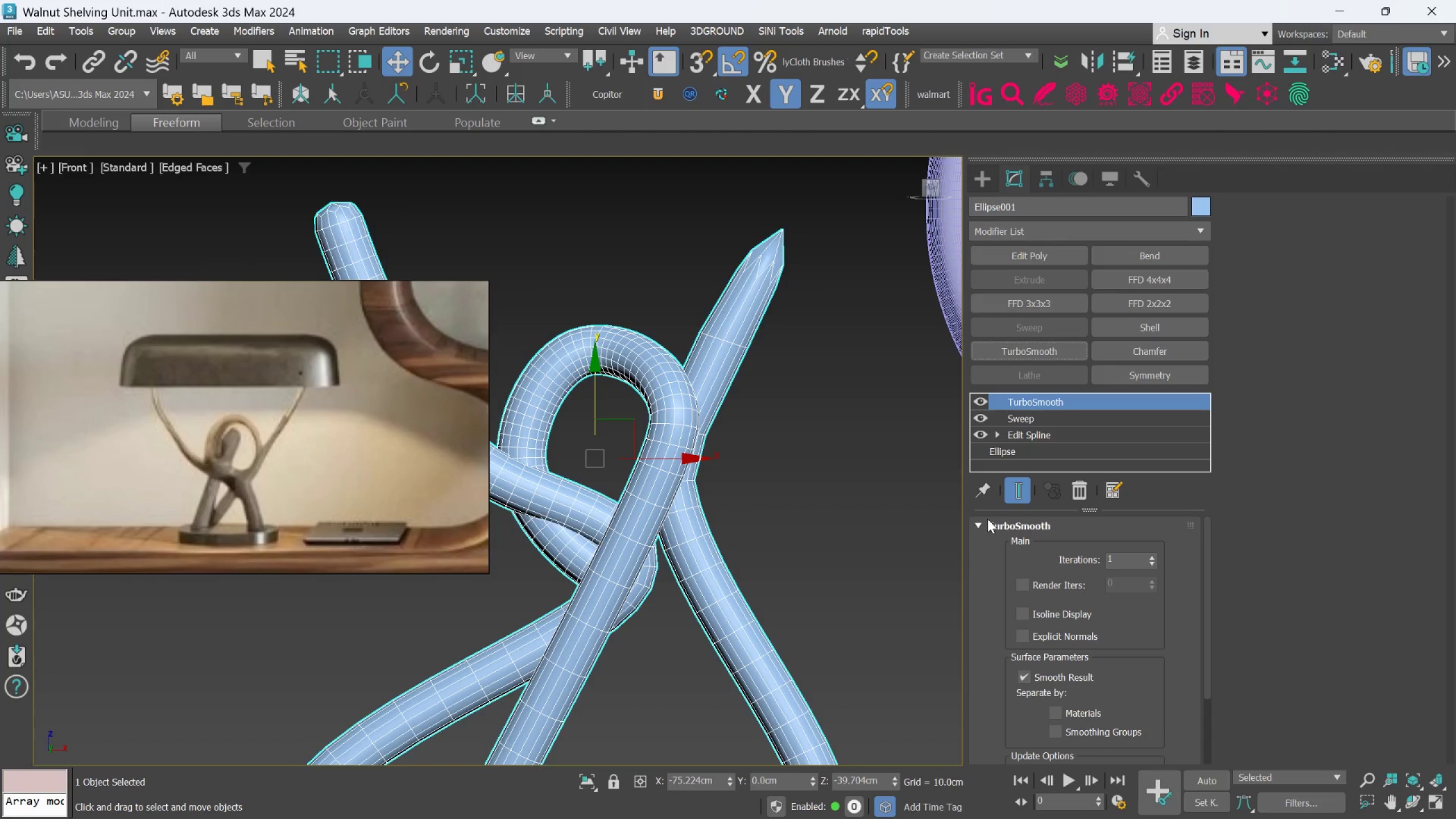 
scroll: coordinate [789, 561], scroll_direction: down, amount: 3.0
 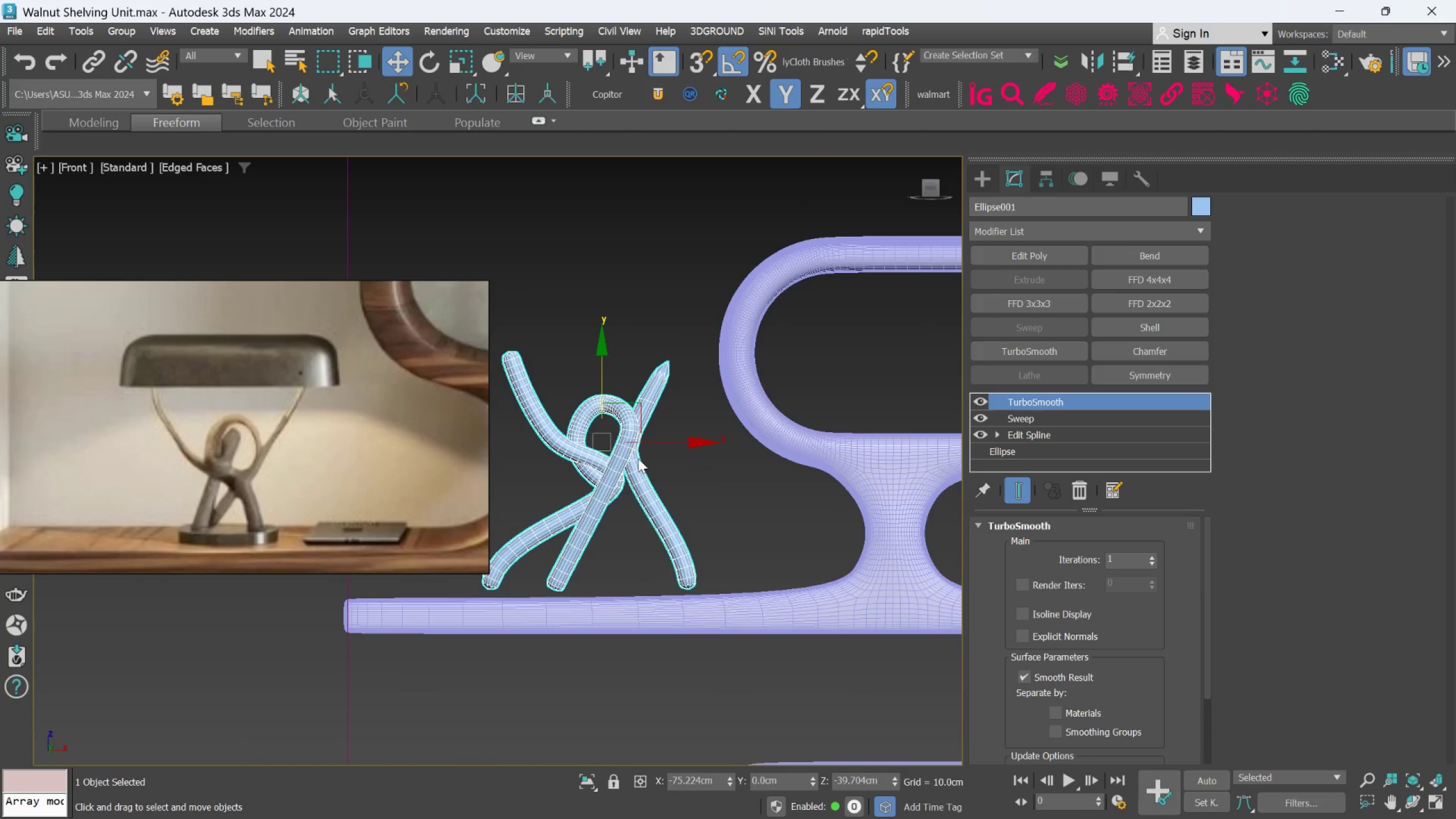 
scroll: coordinate [622, 434], scroll_direction: up, amount: 3.0
 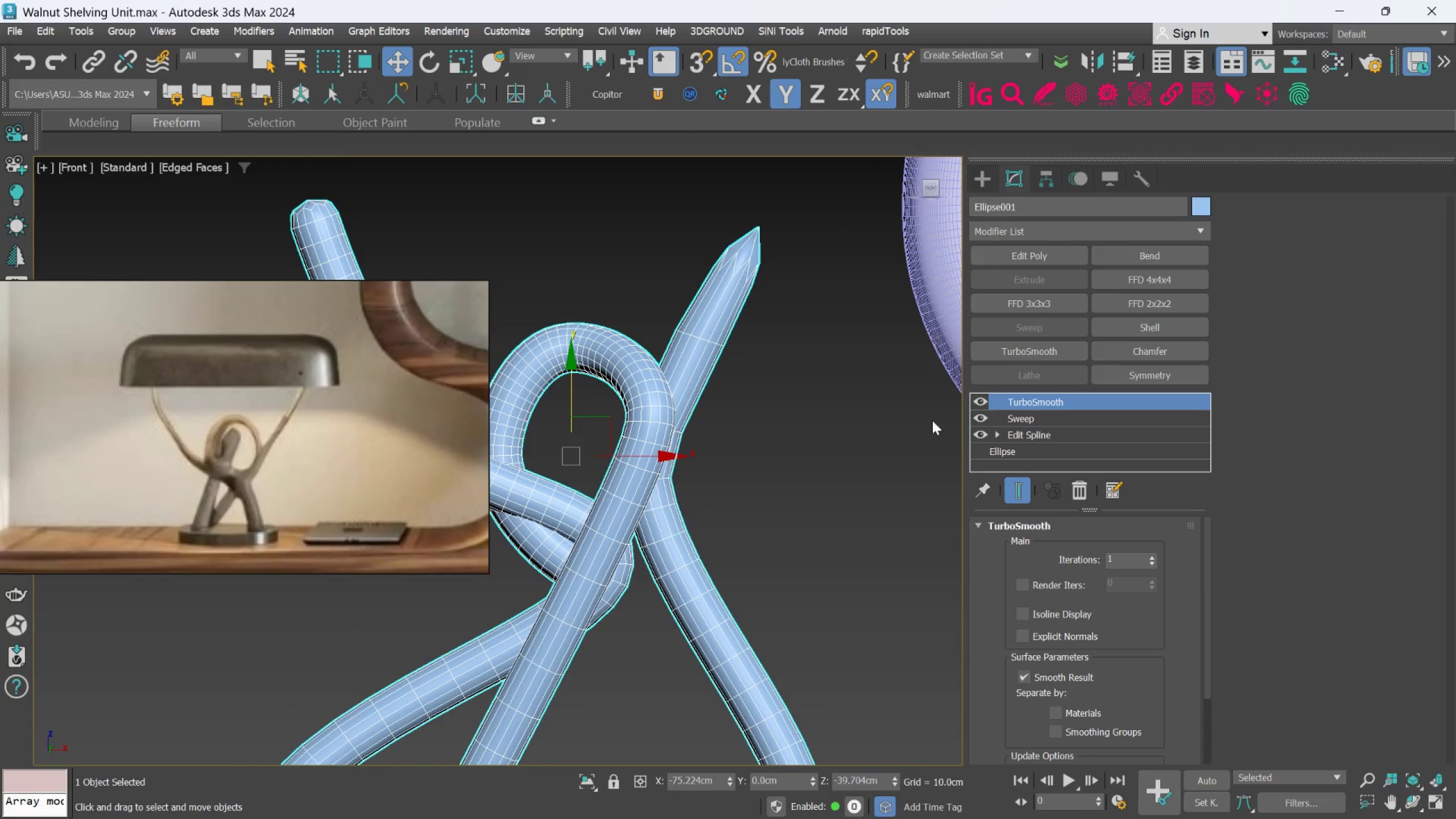 
left_click([1153, 555])
 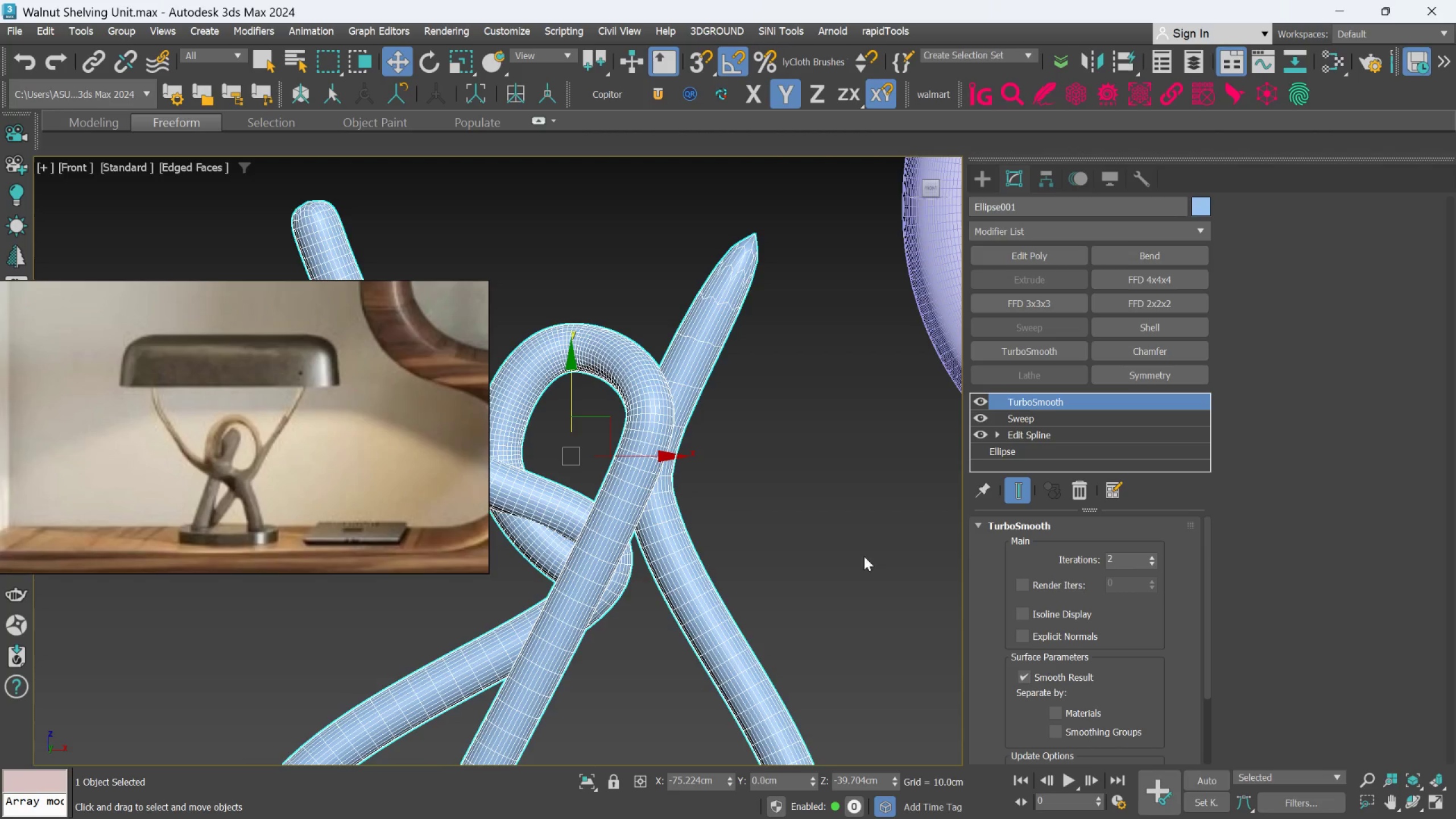 
scroll: coordinate [828, 547], scroll_direction: down, amount: 3.0
 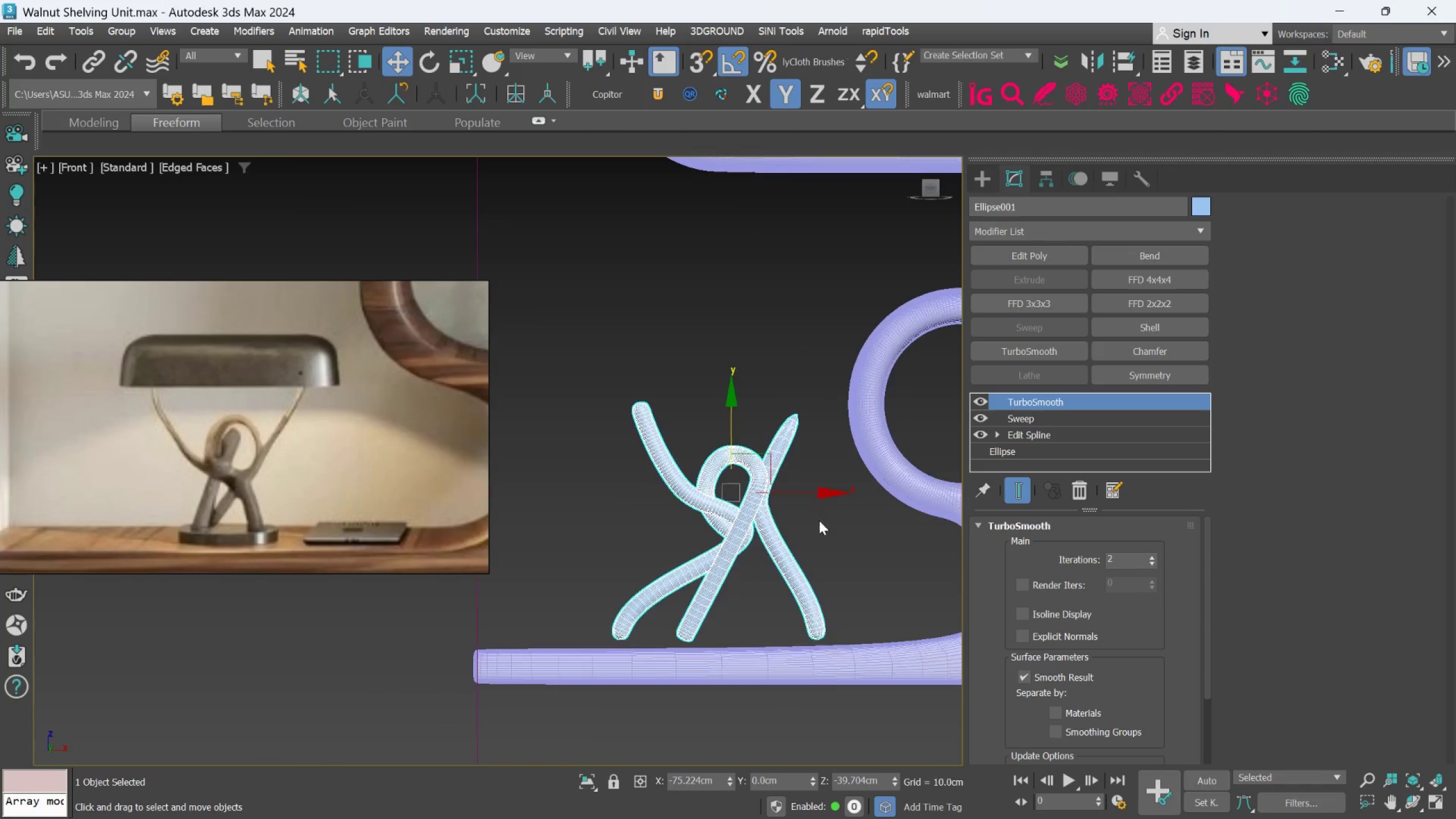 
scroll: coordinate [790, 532], scroll_direction: up, amount: 1.0
 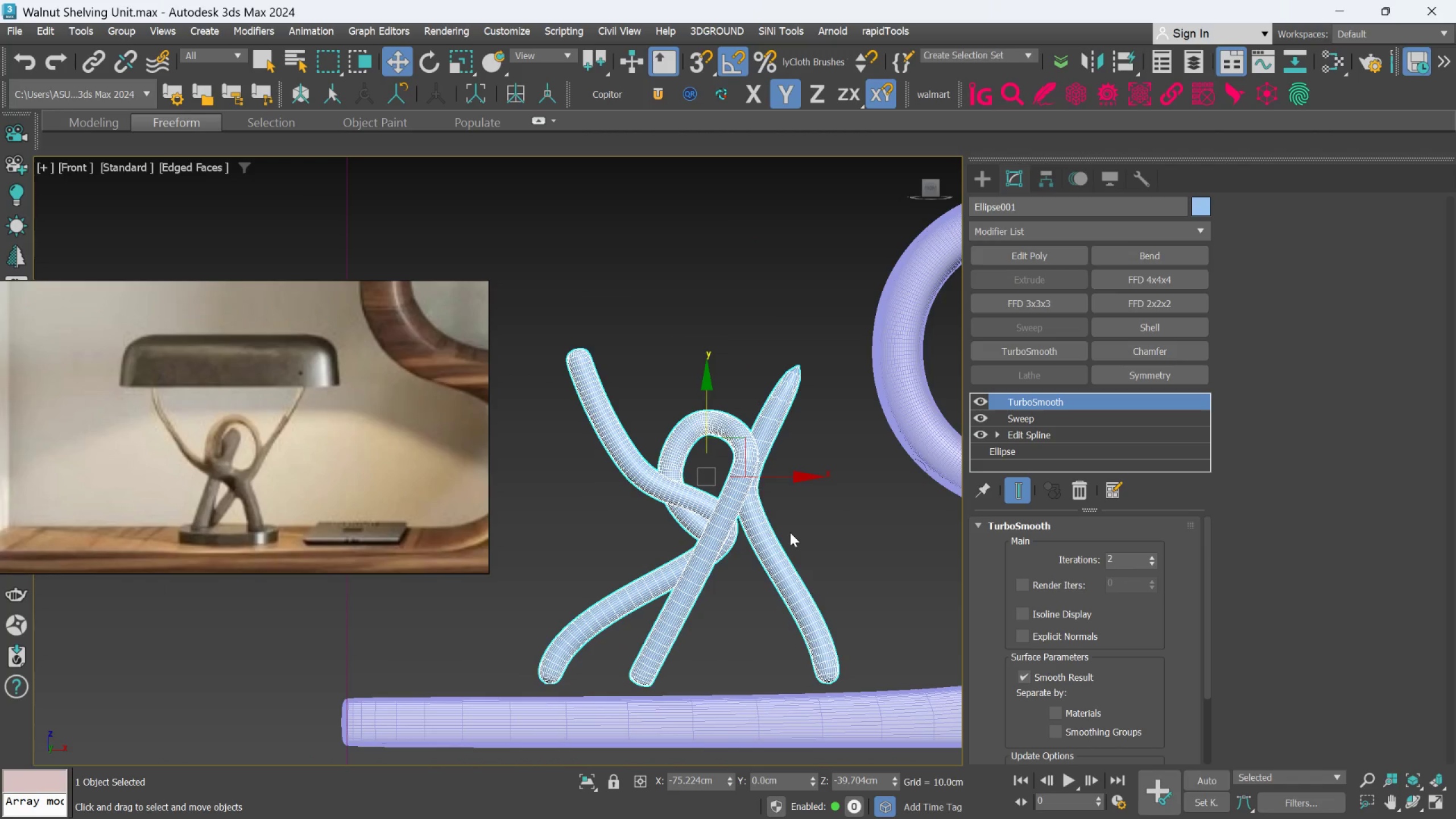 
key(F)
 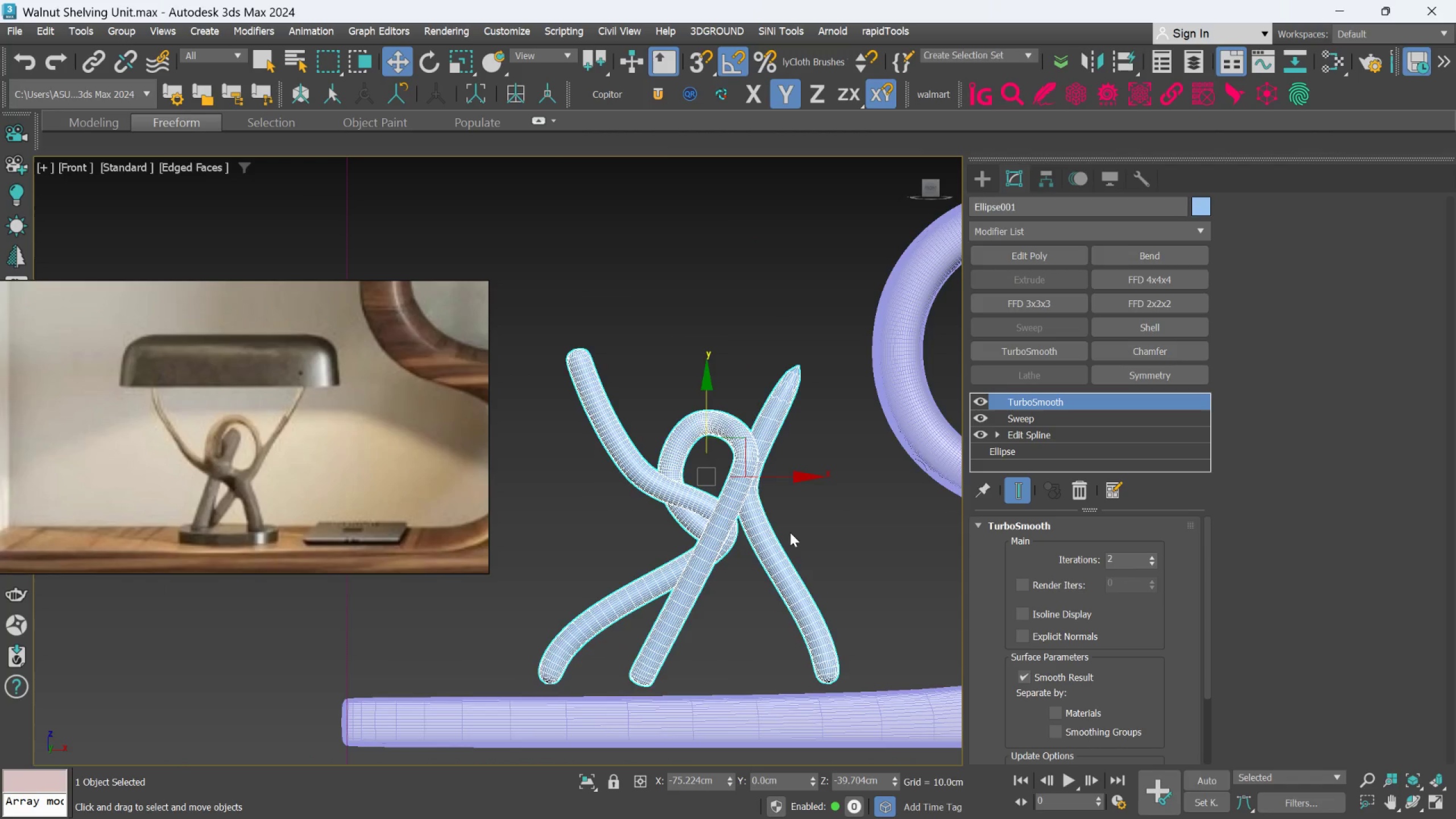 
scroll: coordinate [789, 533], scroll_direction: down, amount: 4.0
 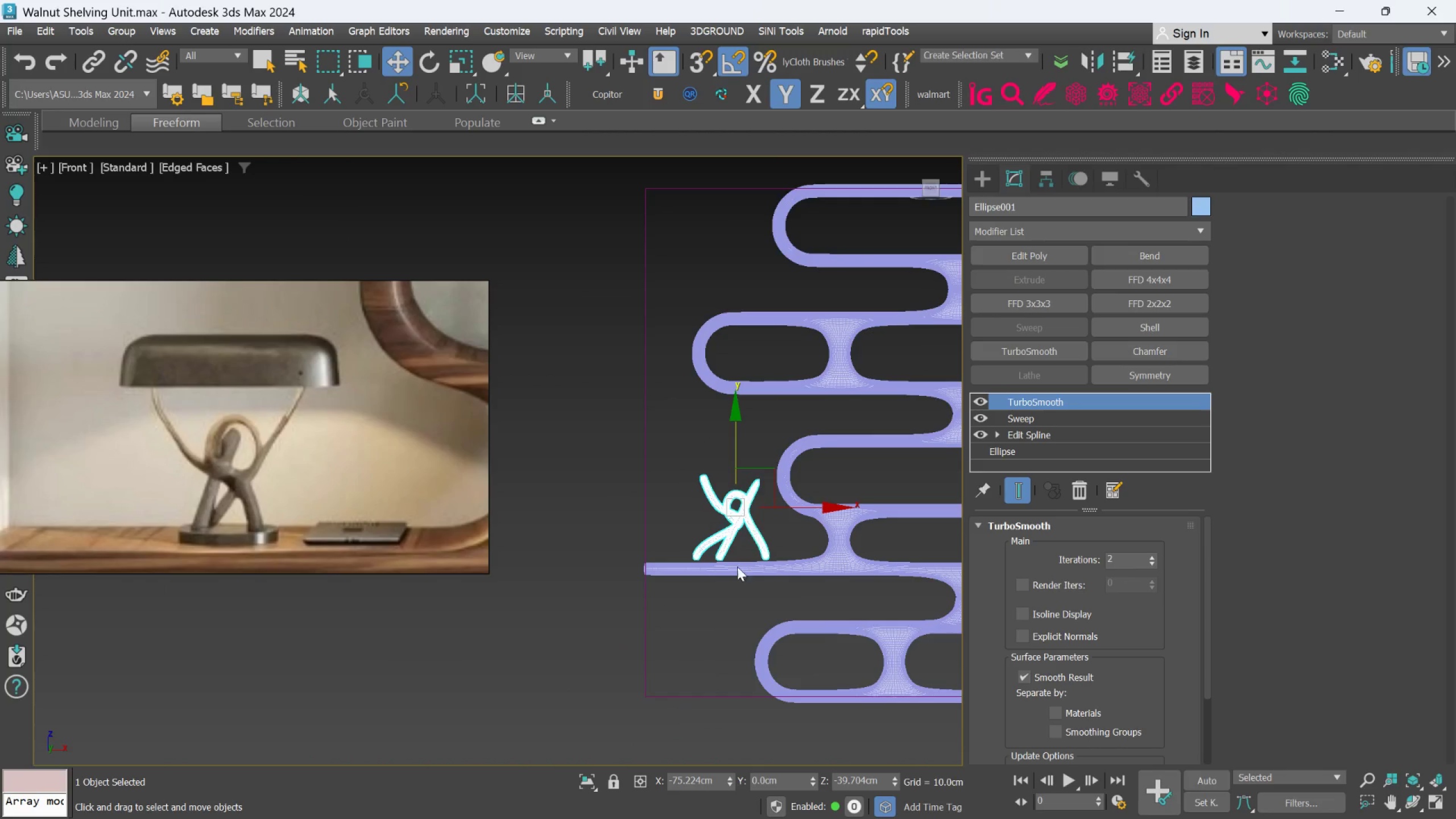 
scroll: coordinate [726, 631], scroll_direction: up, amount: 2.0
 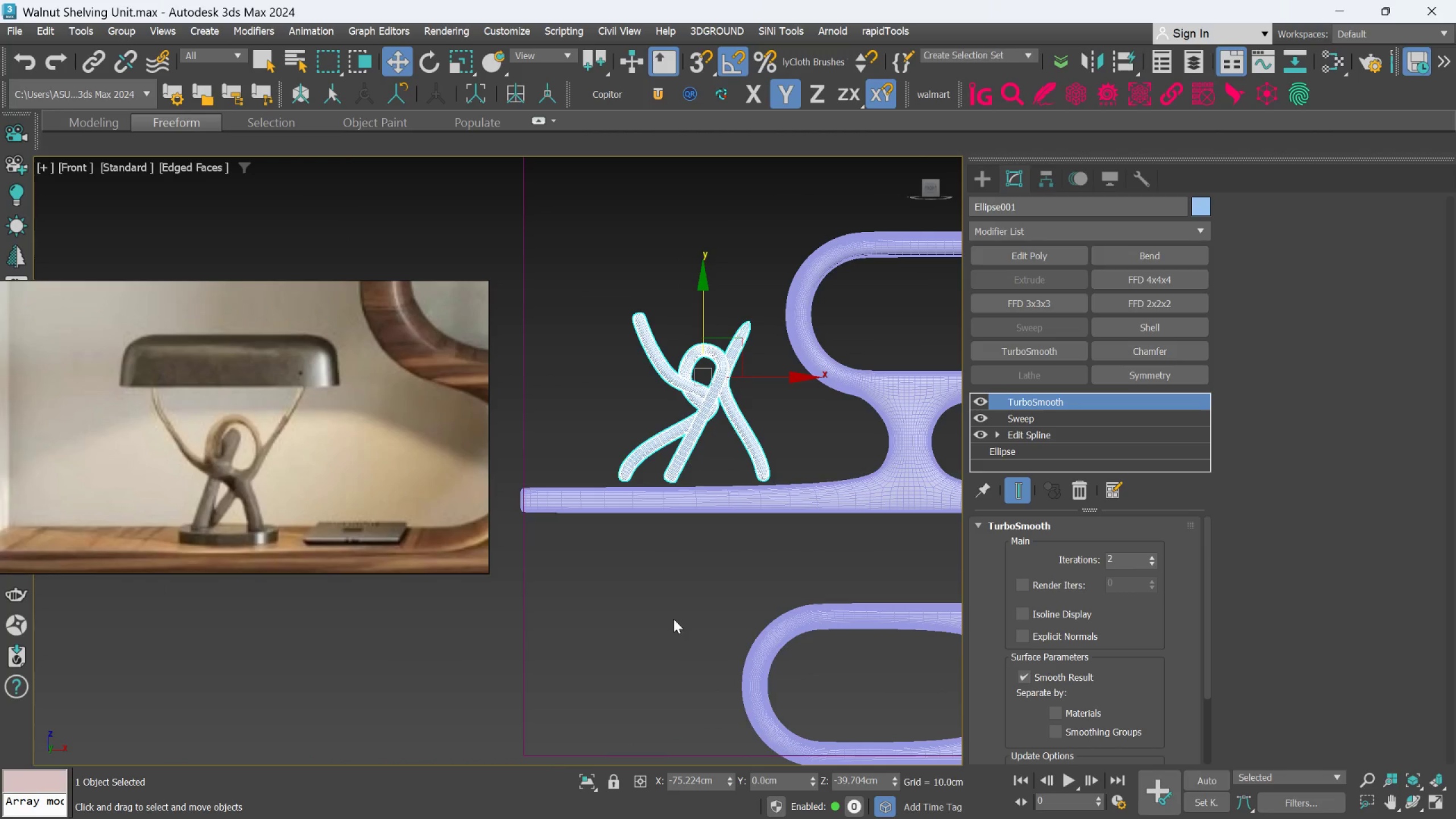 
left_click([669, 615])
 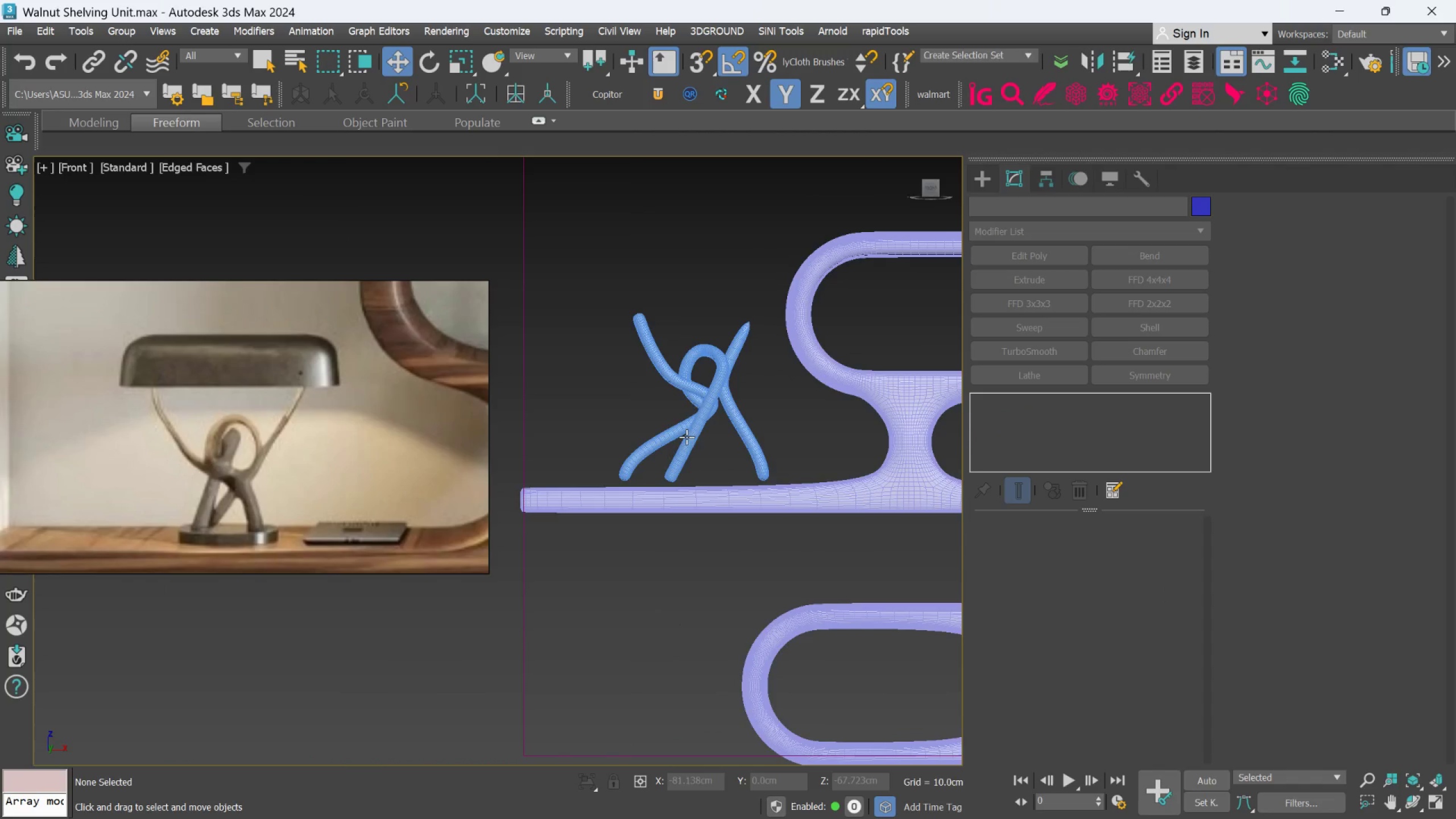 
scroll: coordinate [713, 381], scroll_direction: up, amount: 3.0
 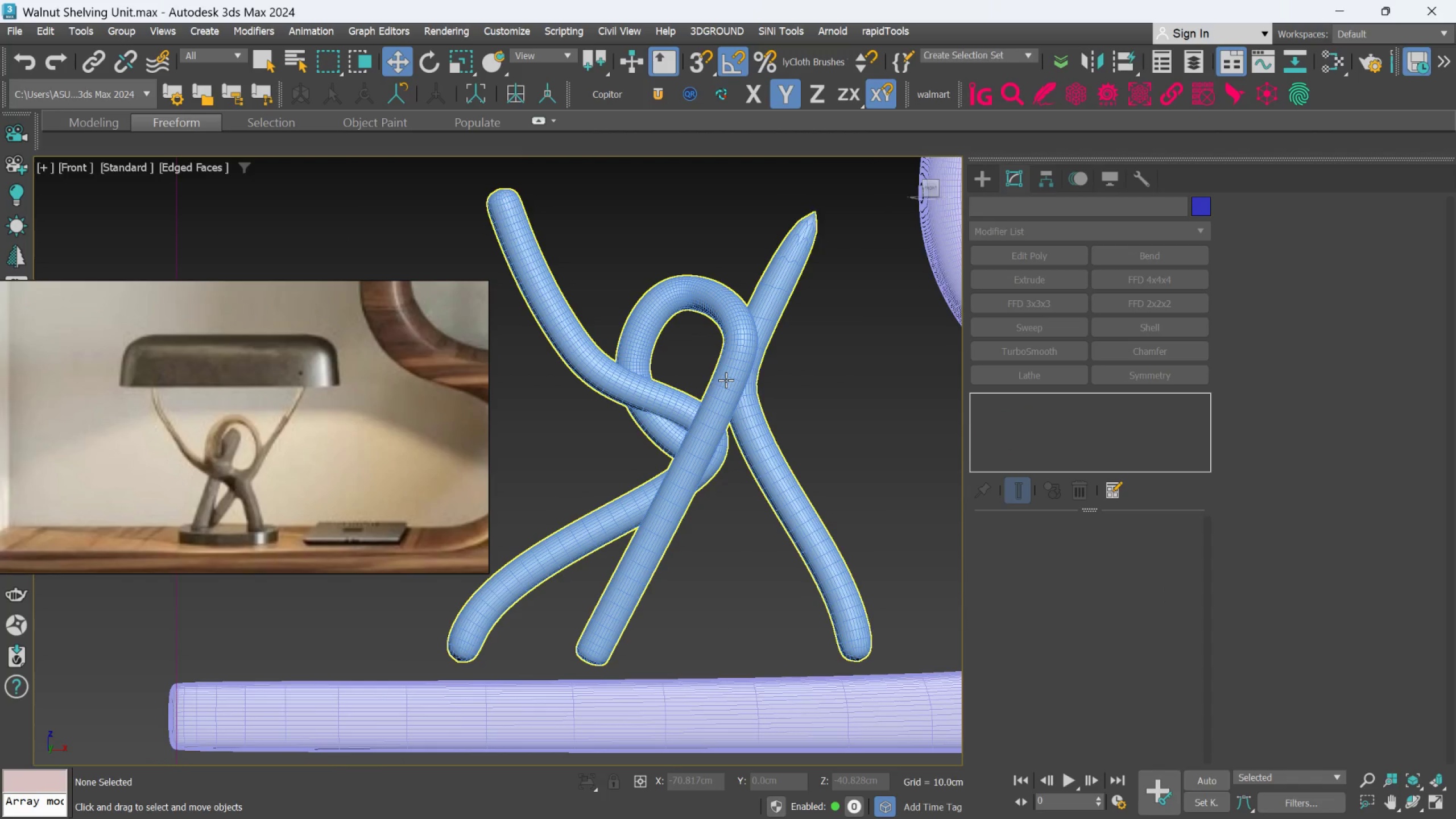 
left_click([726, 380])
 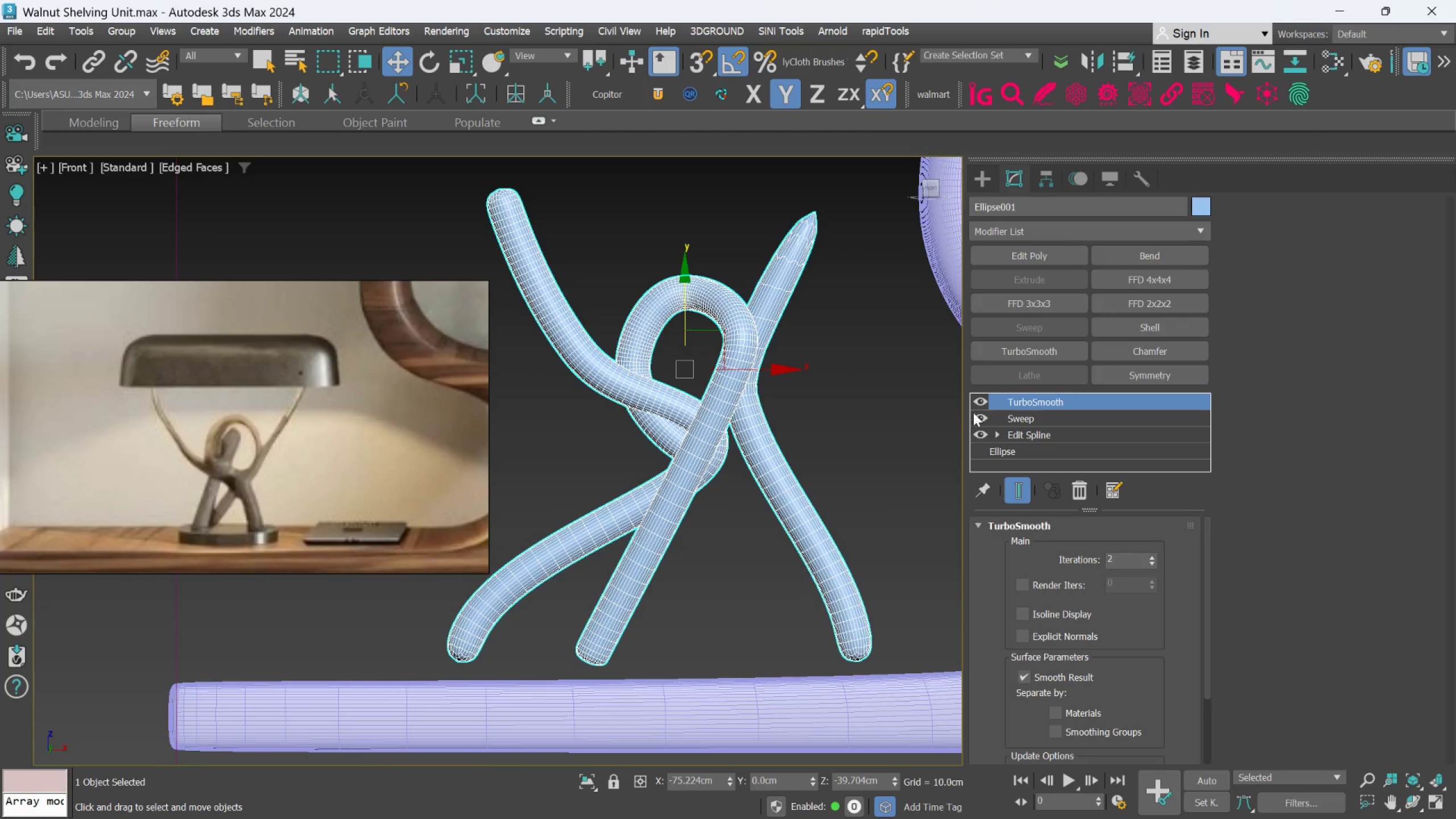 
left_click([1024, 415])
 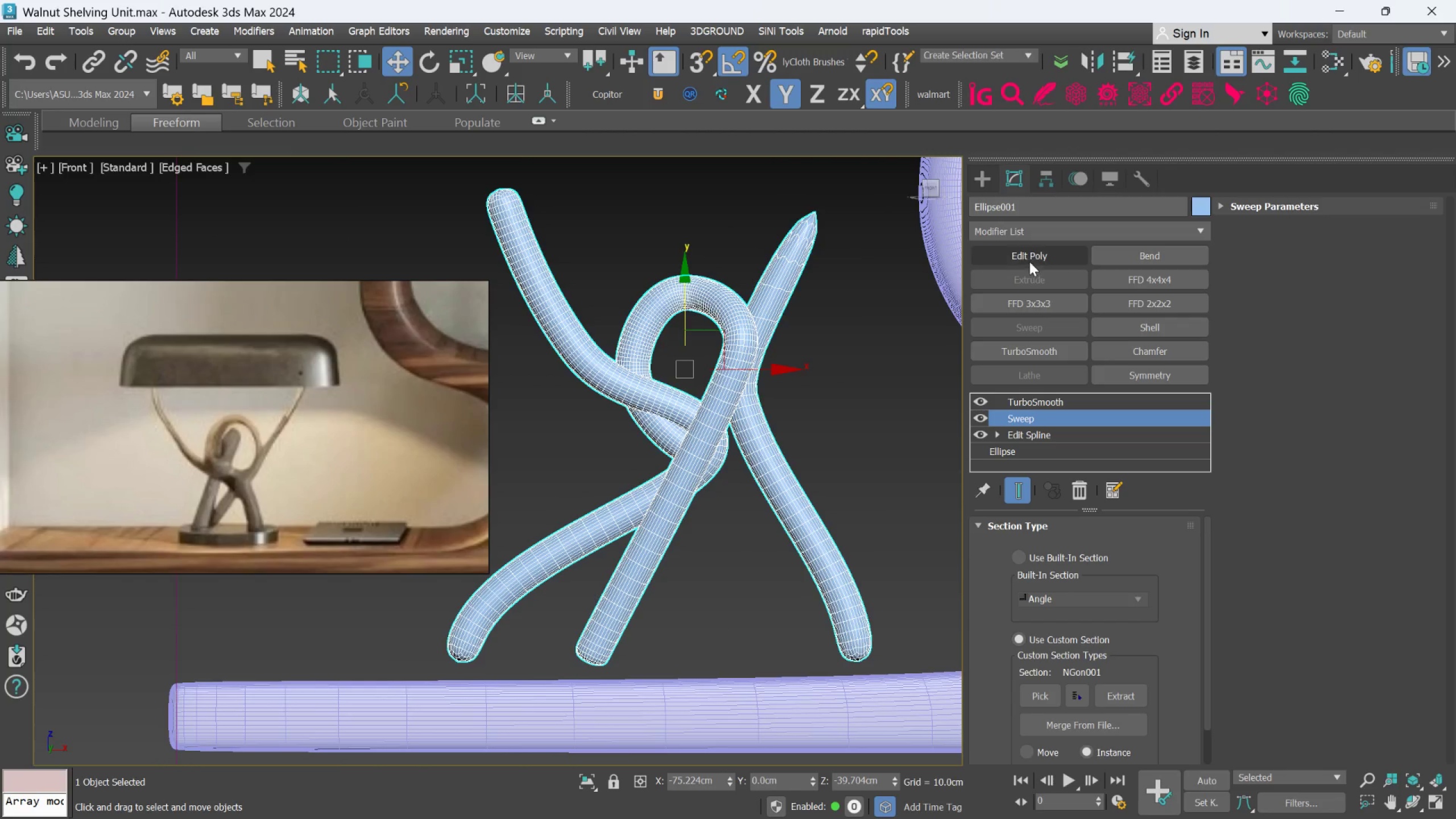 
left_click([1029, 257])
 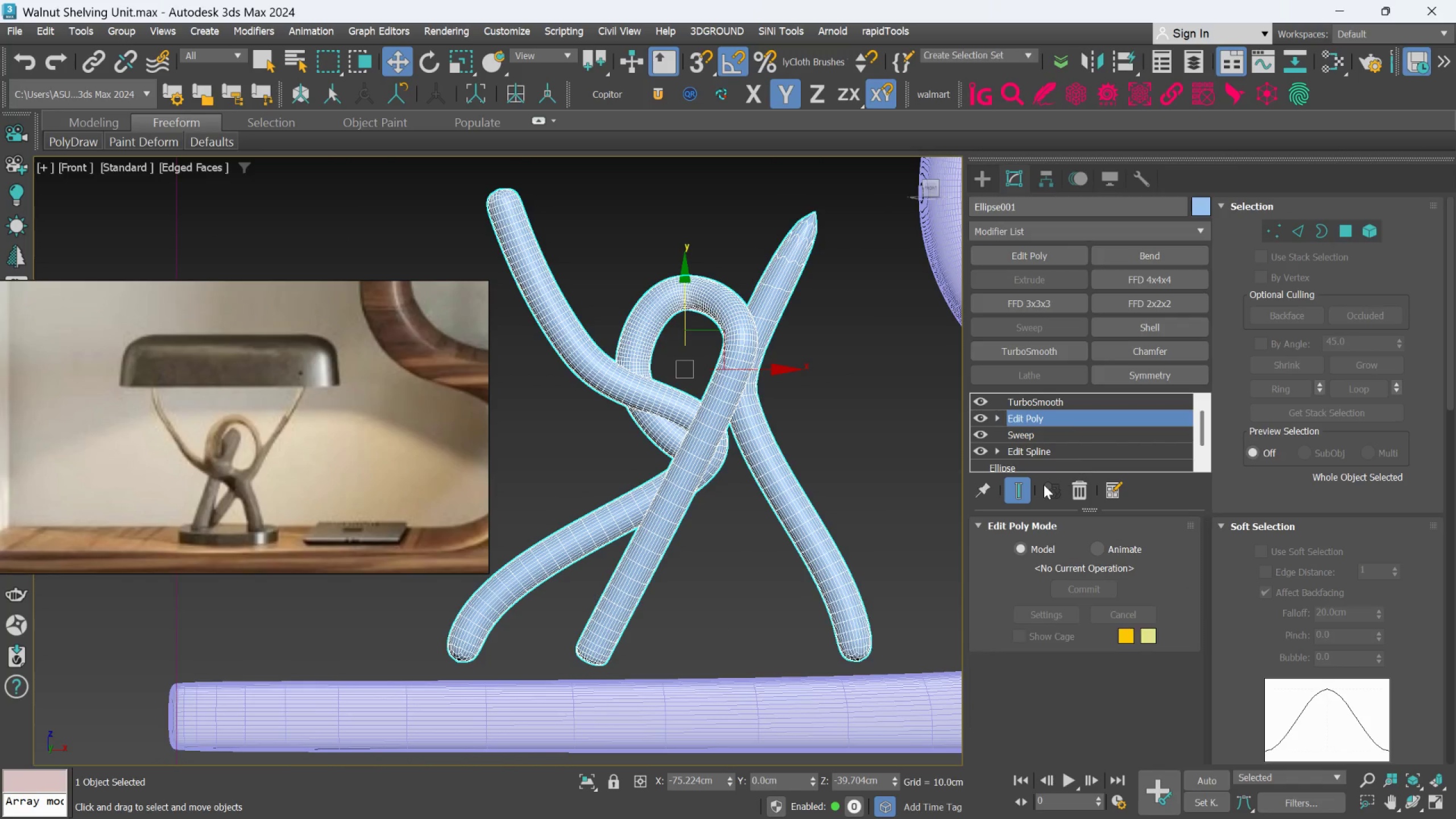 
left_click([1024, 489])
 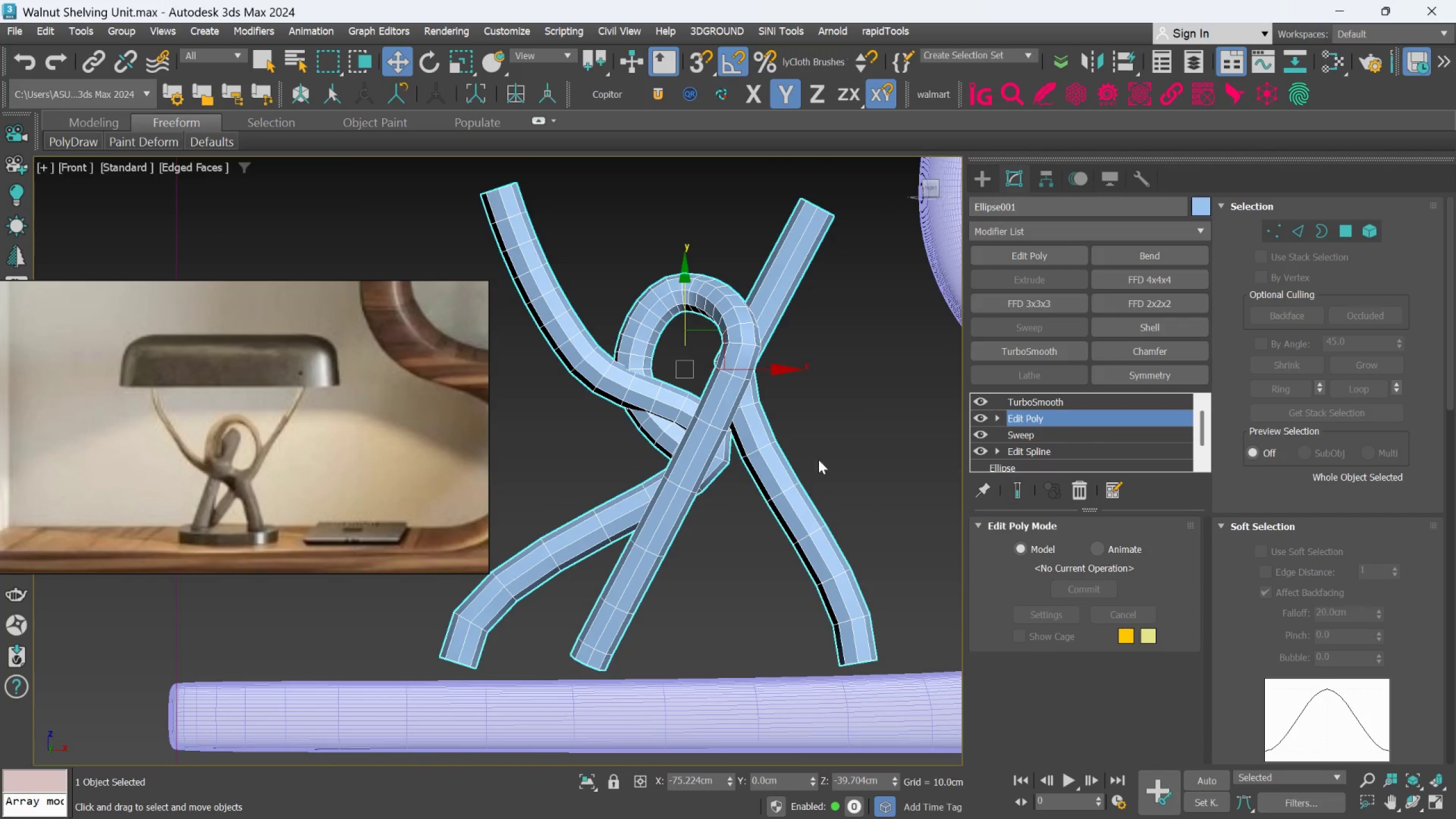 
scroll: coordinate [749, 419], scroll_direction: up, amount: 2.0
 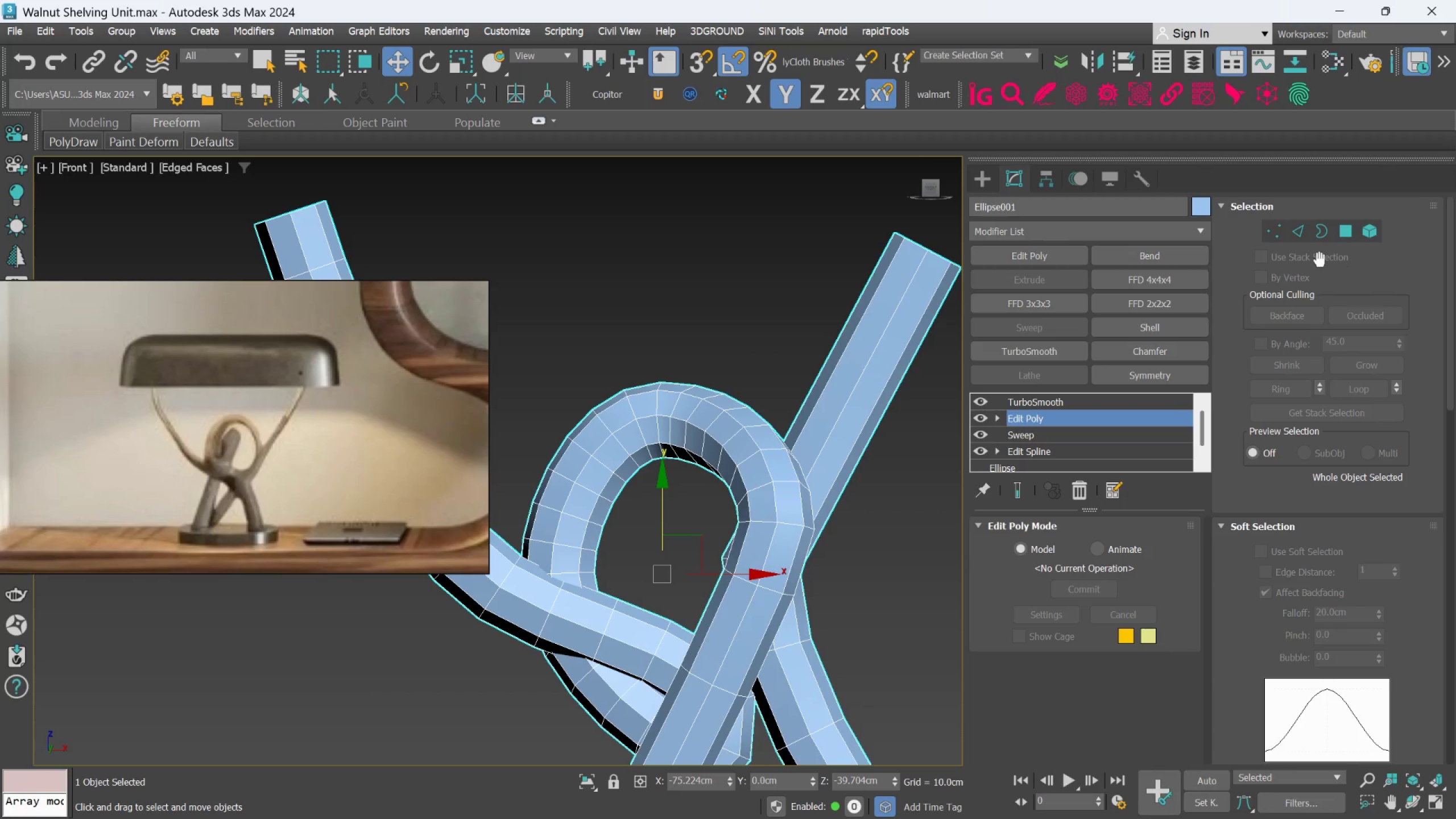 
left_click([1302, 238])
 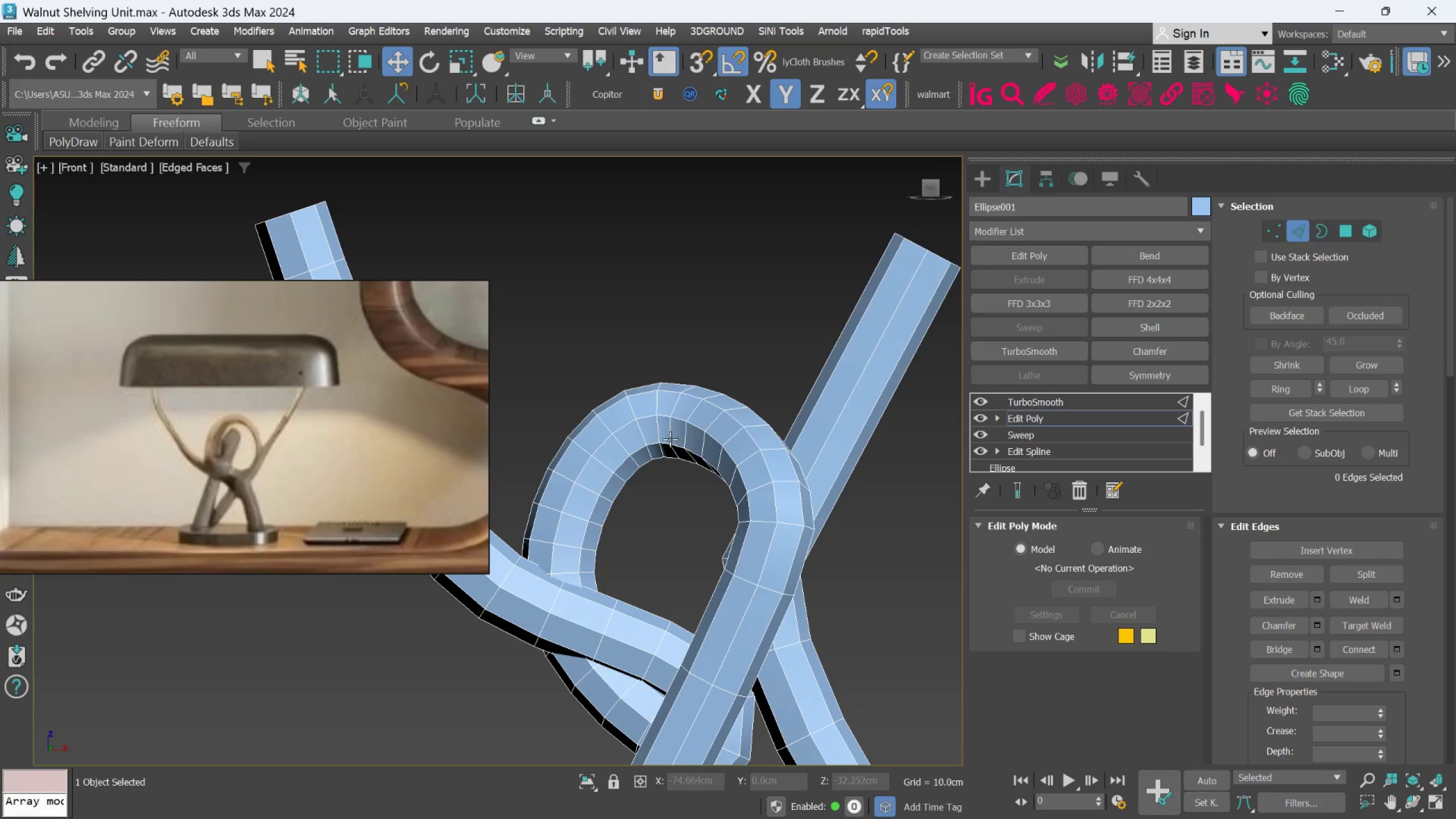 
double_click([669, 440])
 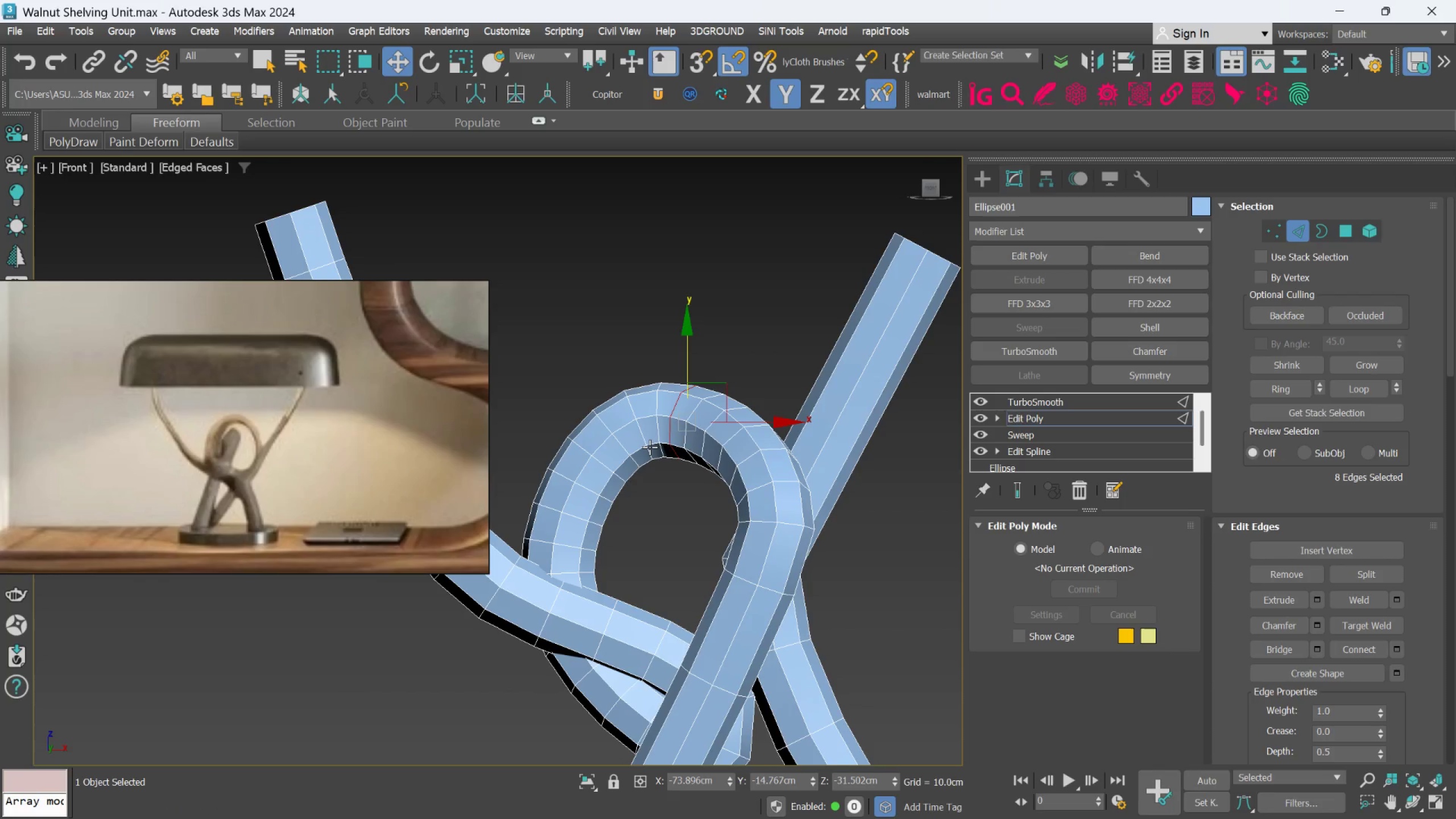 
scroll: coordinate [750, 644], scroll_direction: down, amount: 8.0
 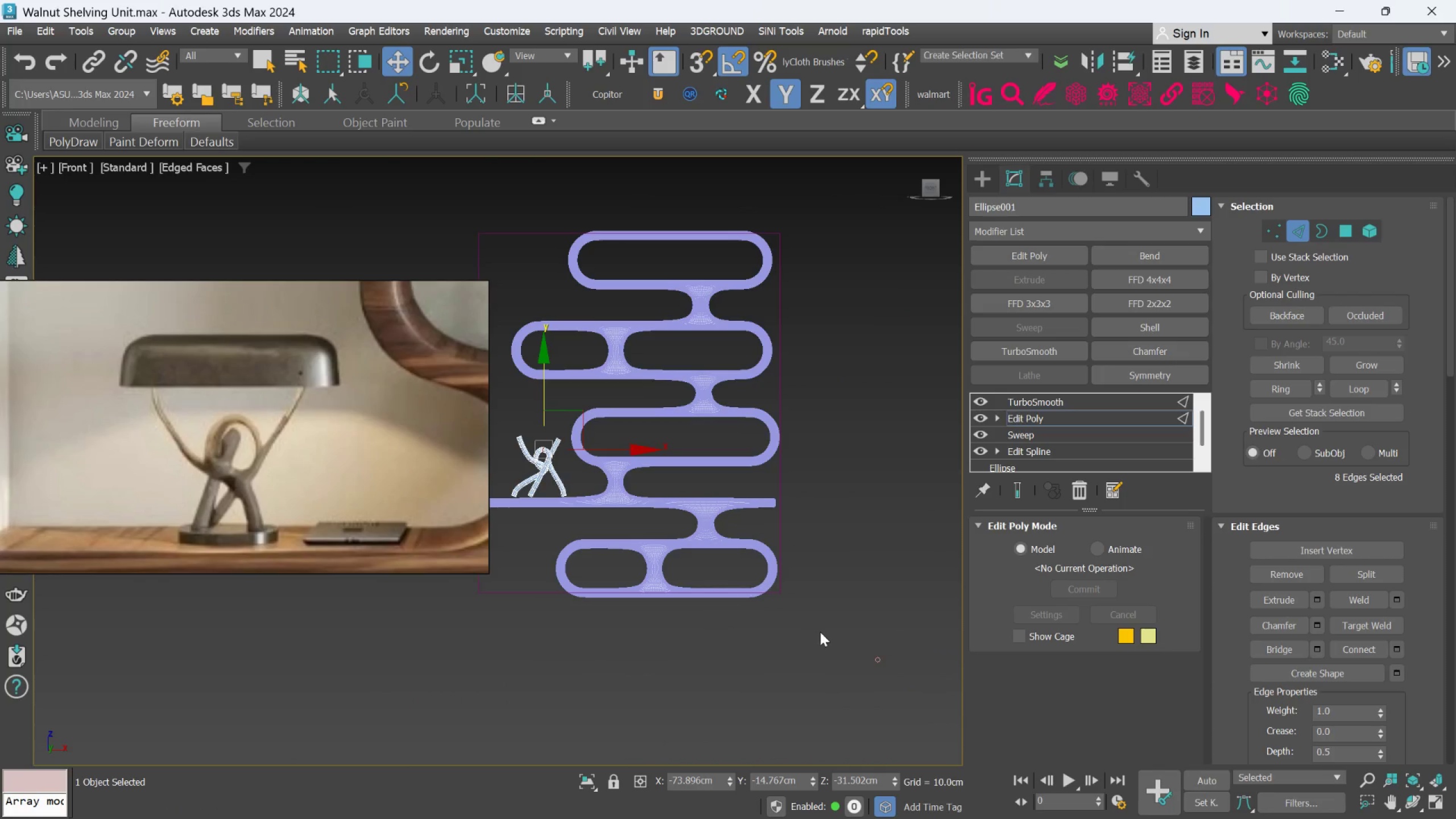 
scroll: coordinate [875, 648], scroll_direction: up, amount: 2.0
 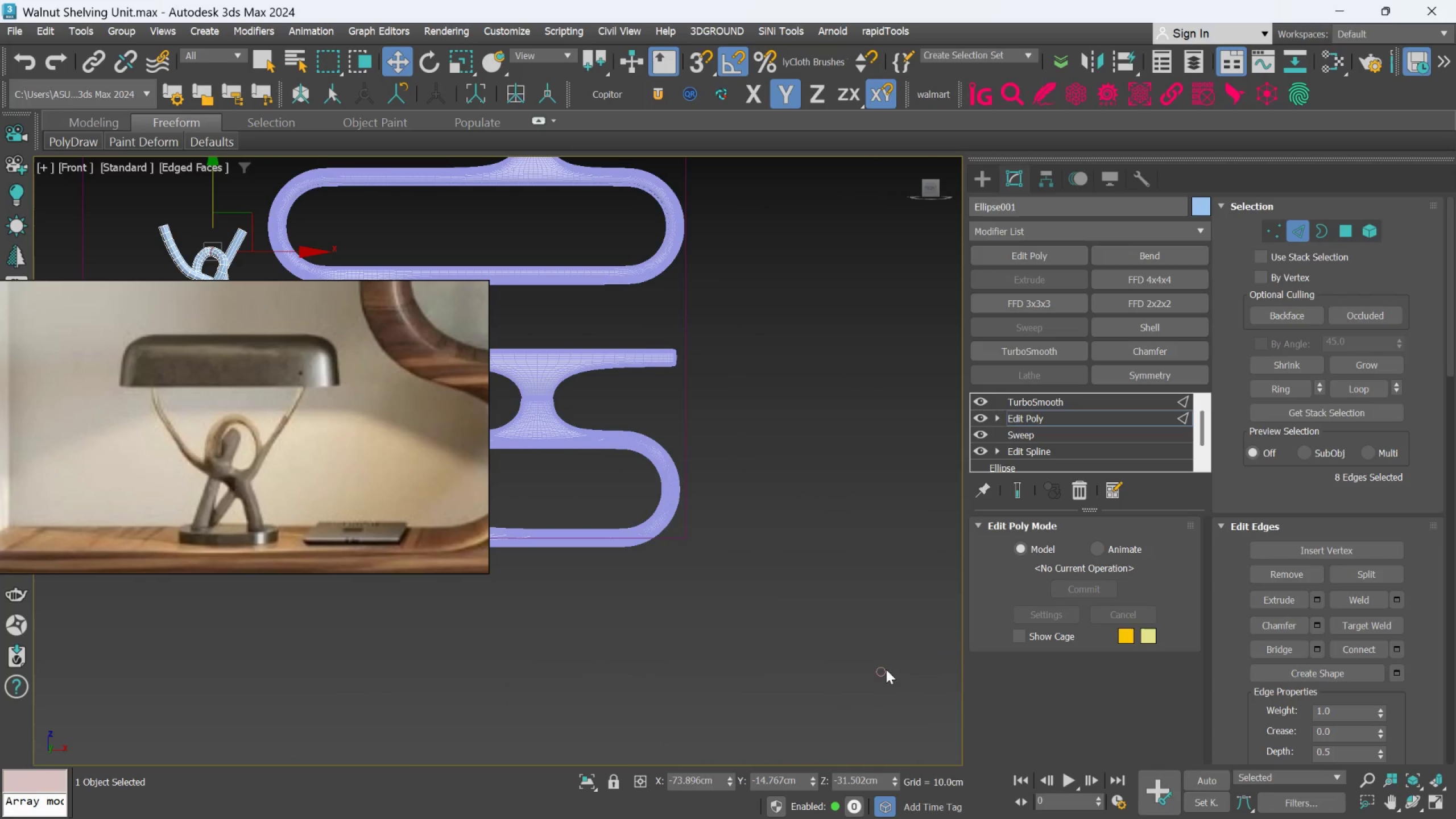 
left_click([886, 670])
 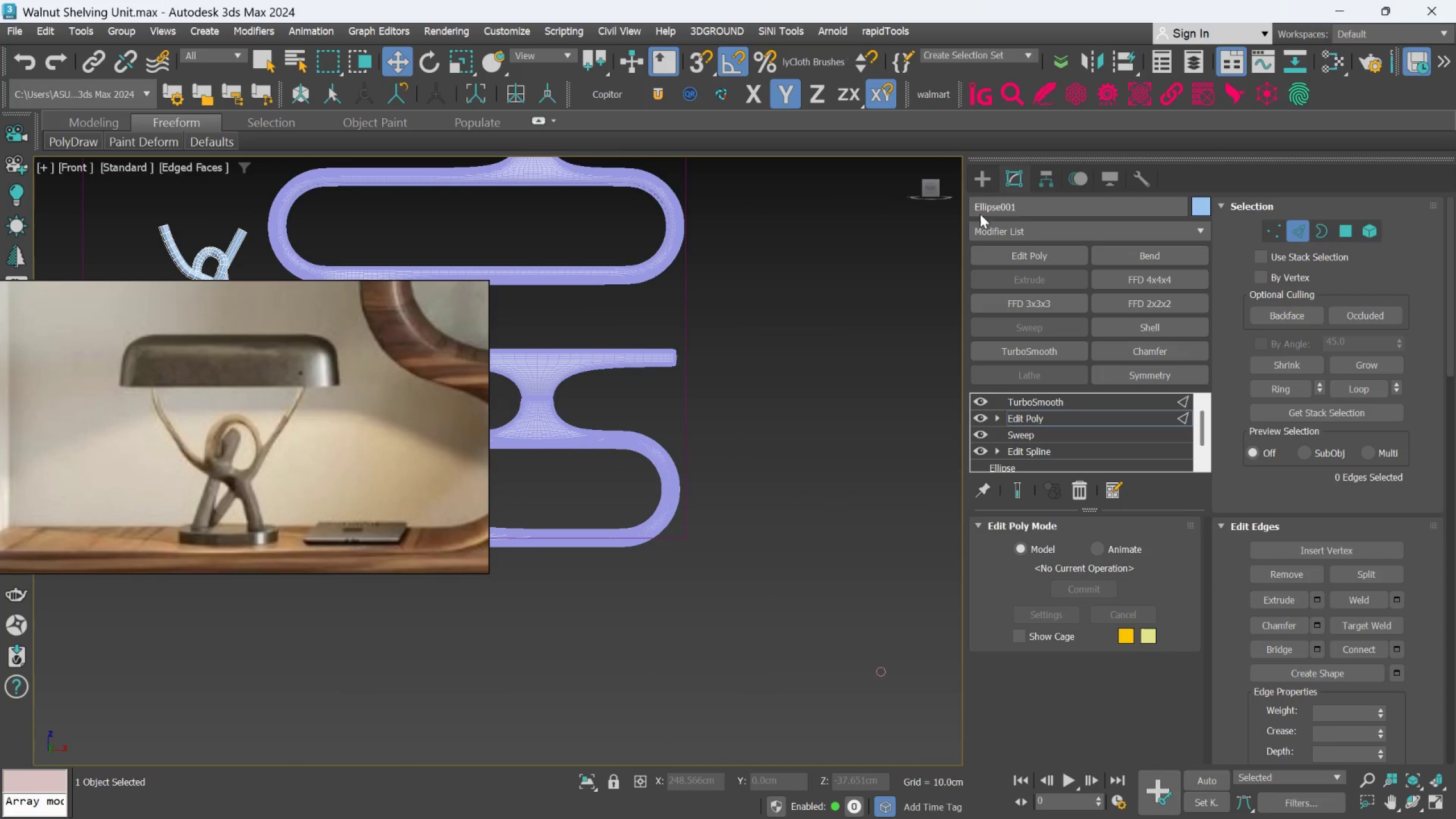 
left_click([977, 188])
 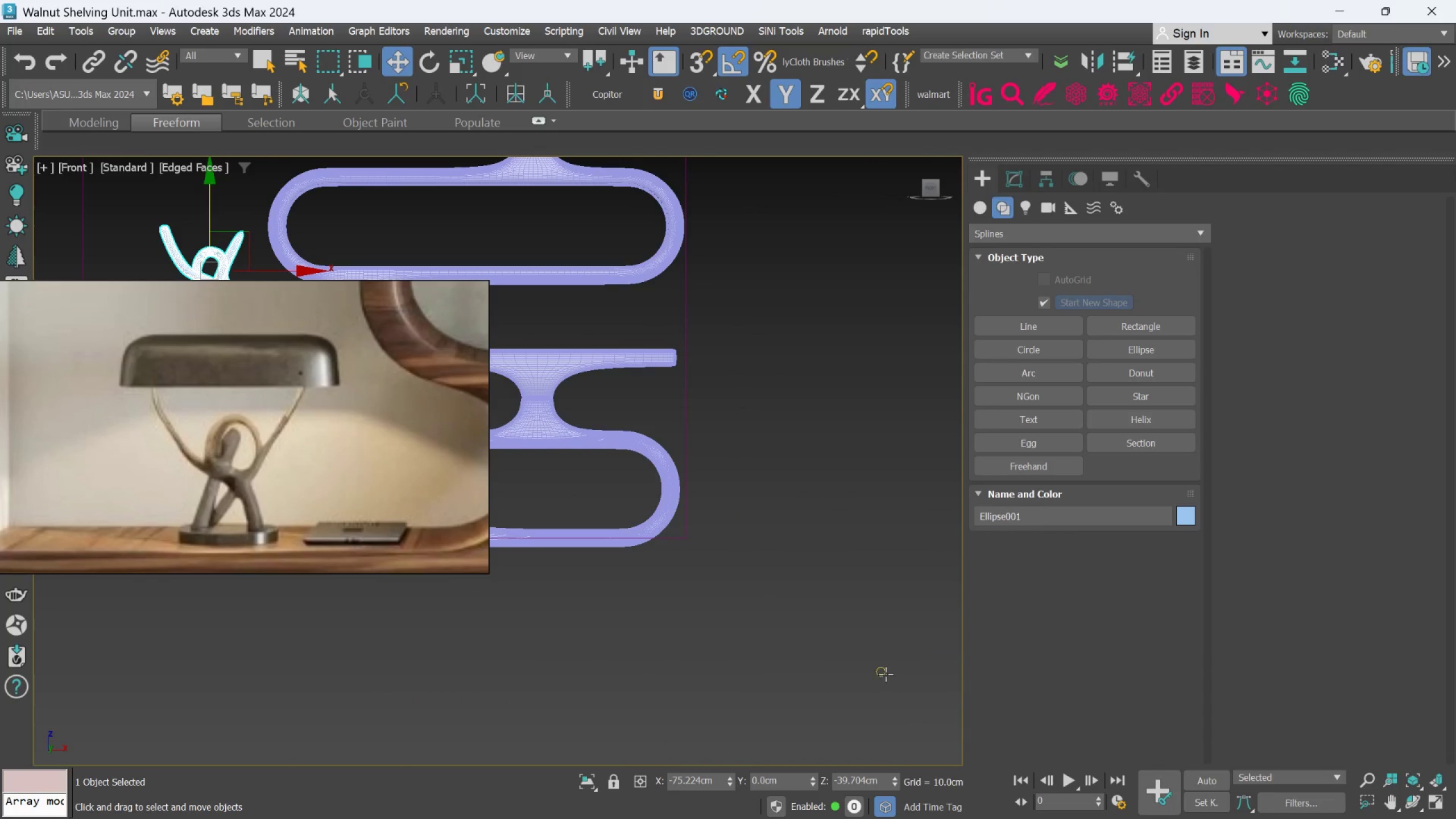 
left_click([886, 671])
 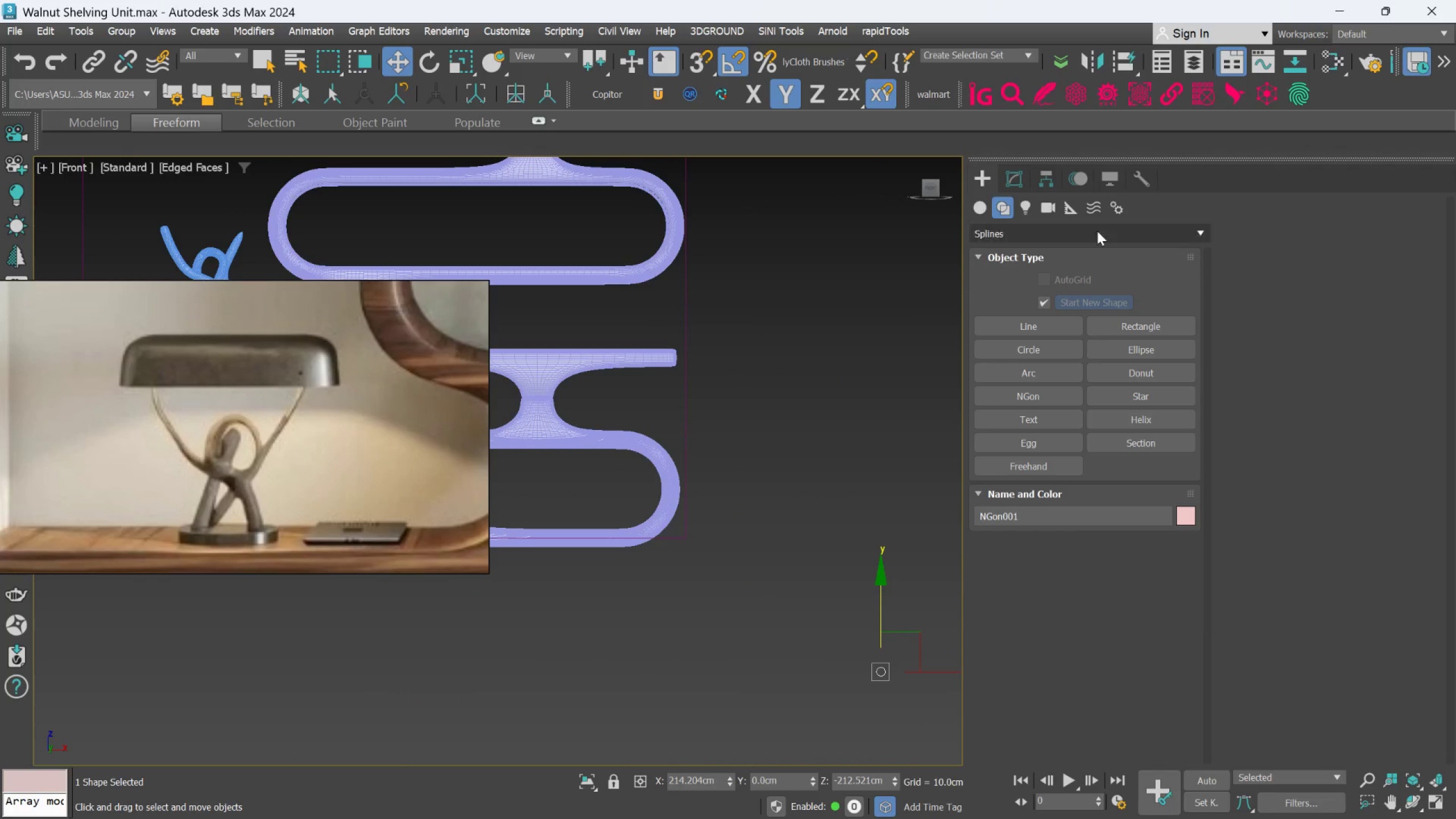 
left_click([1016, 181])
 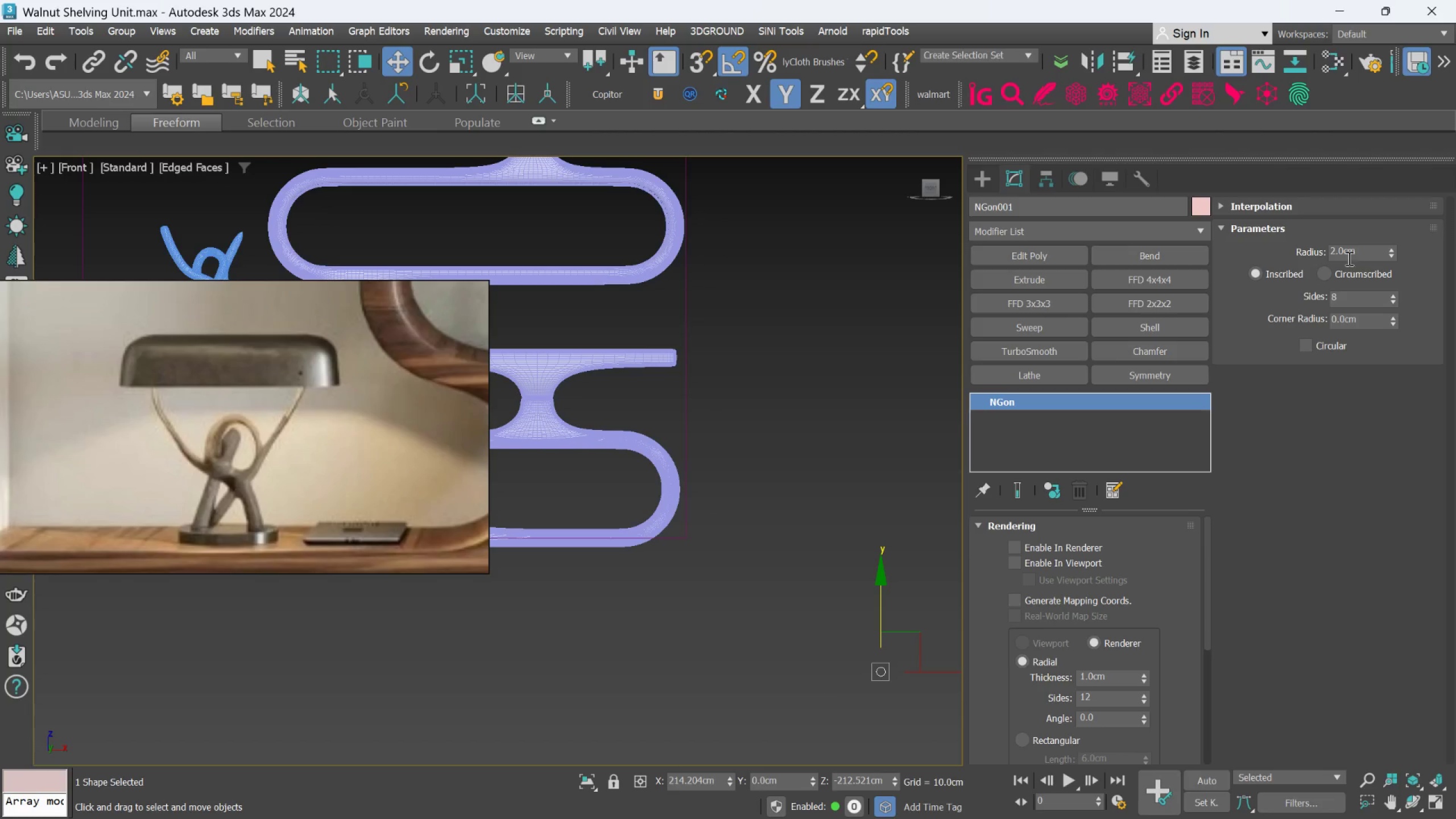 
double_click([1348, 249])
 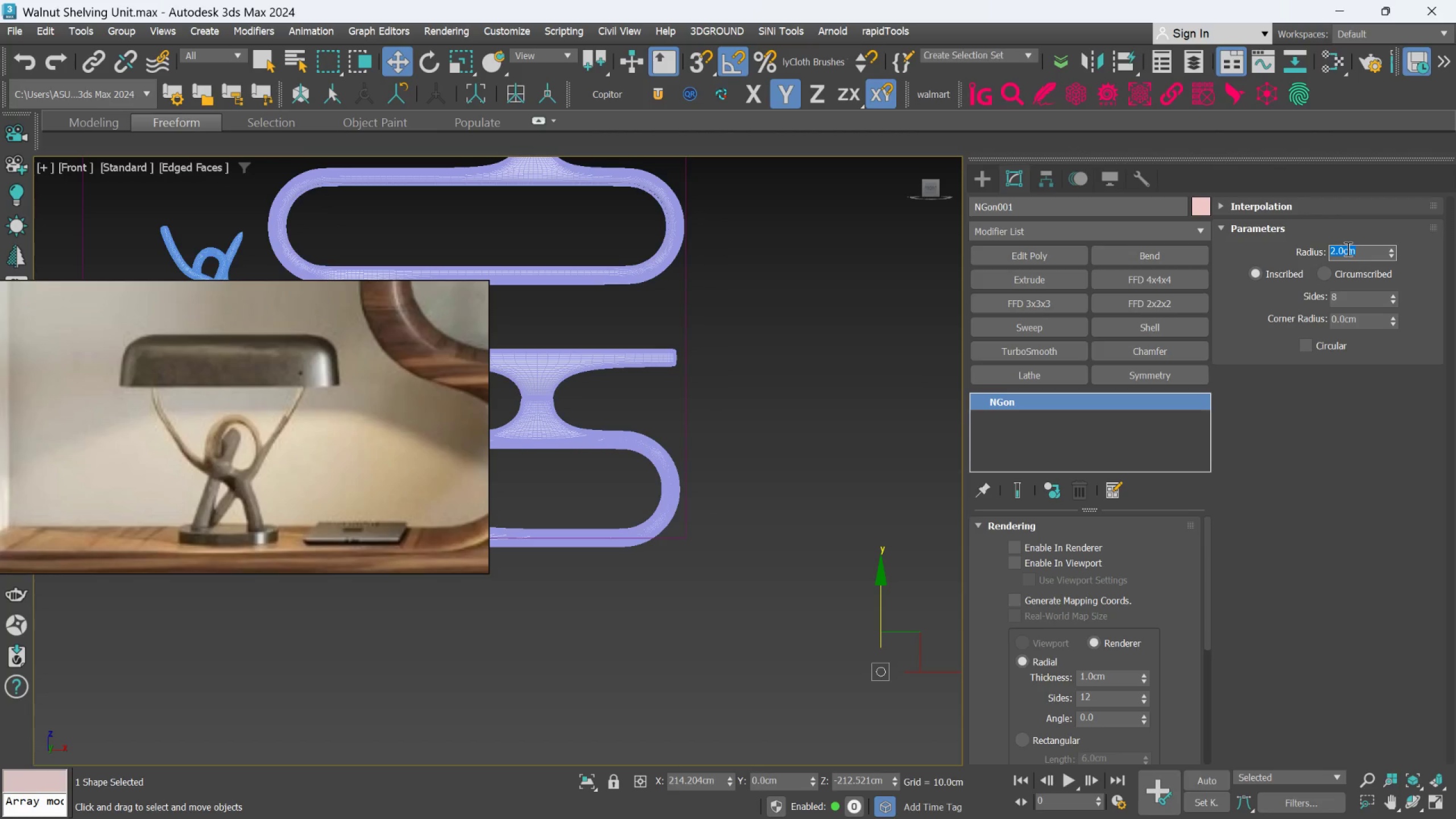 
key(1)
 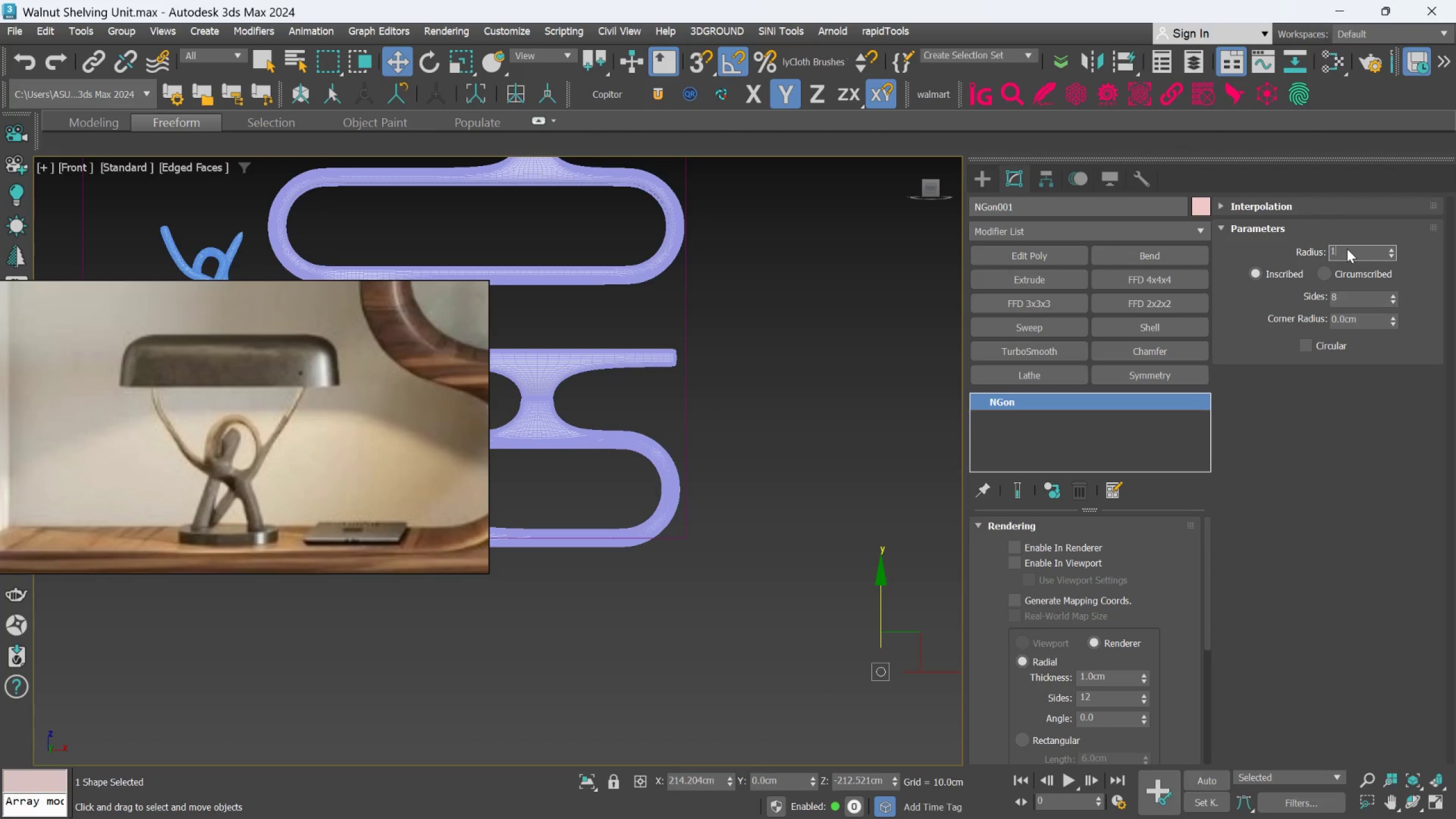 
key(Period)
 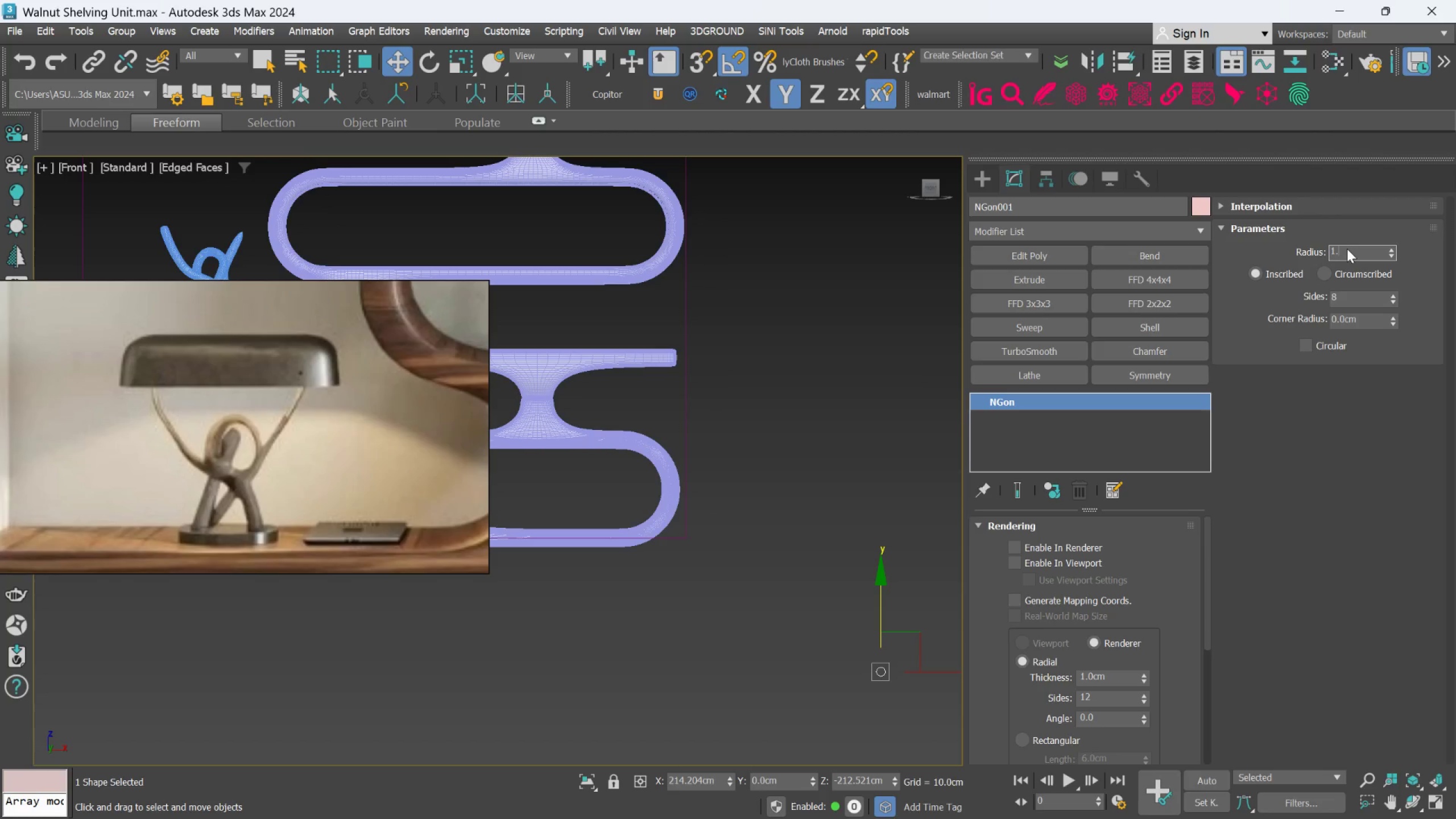 
key(5)
 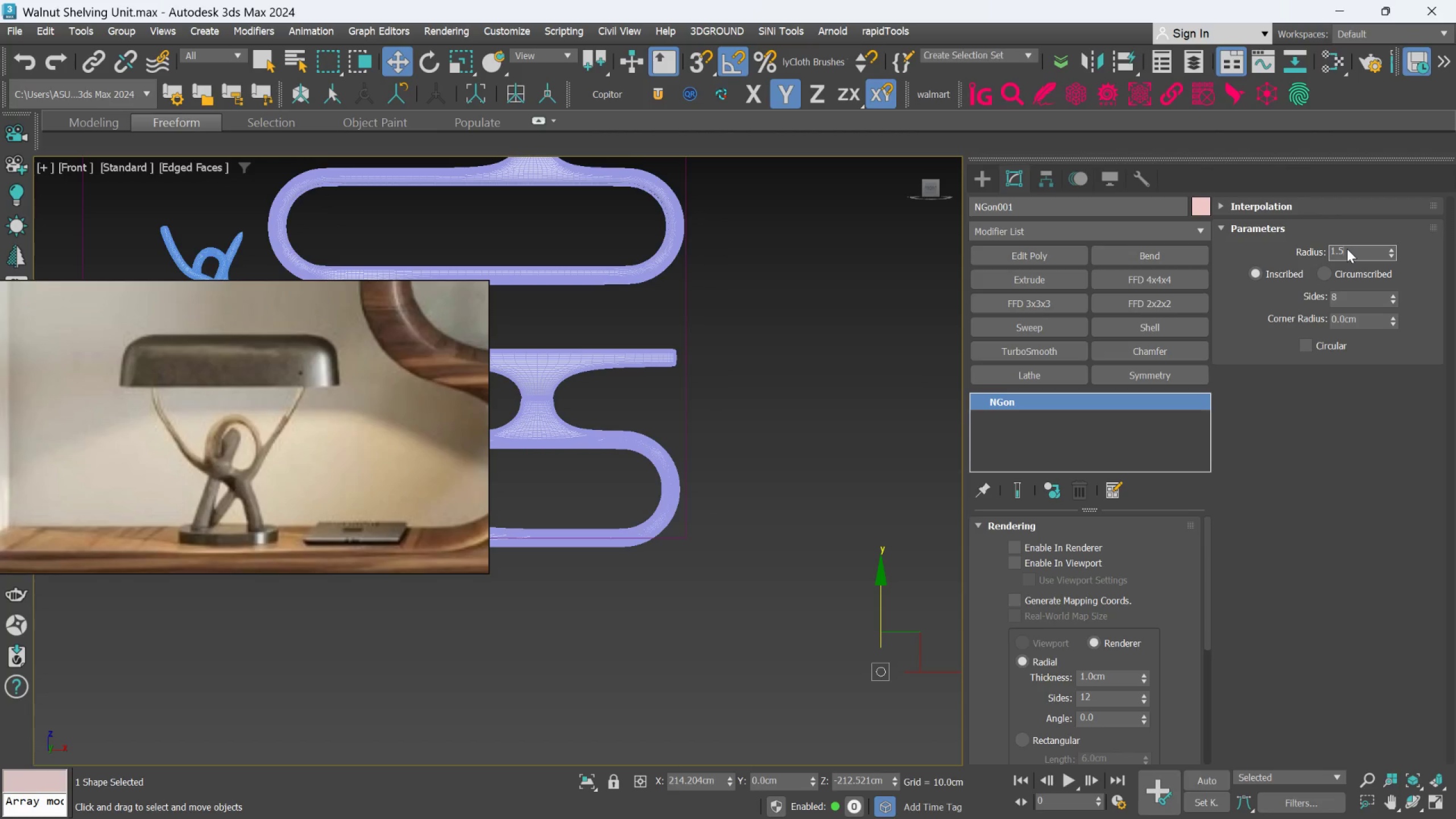 
key(Enter)
 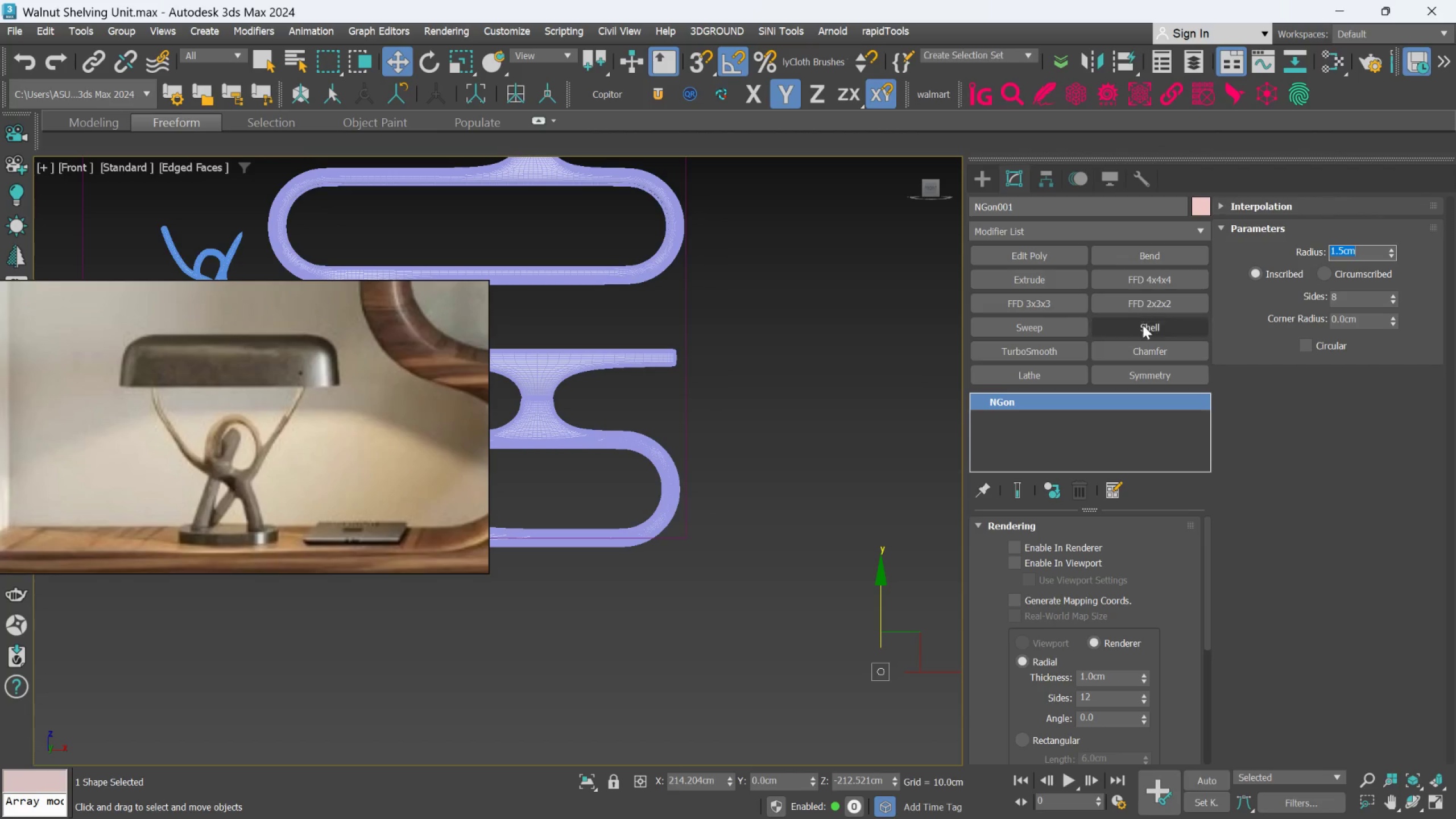 
scroll: coordinate [806, 395], scroll_direction: down, amount: 3.0
 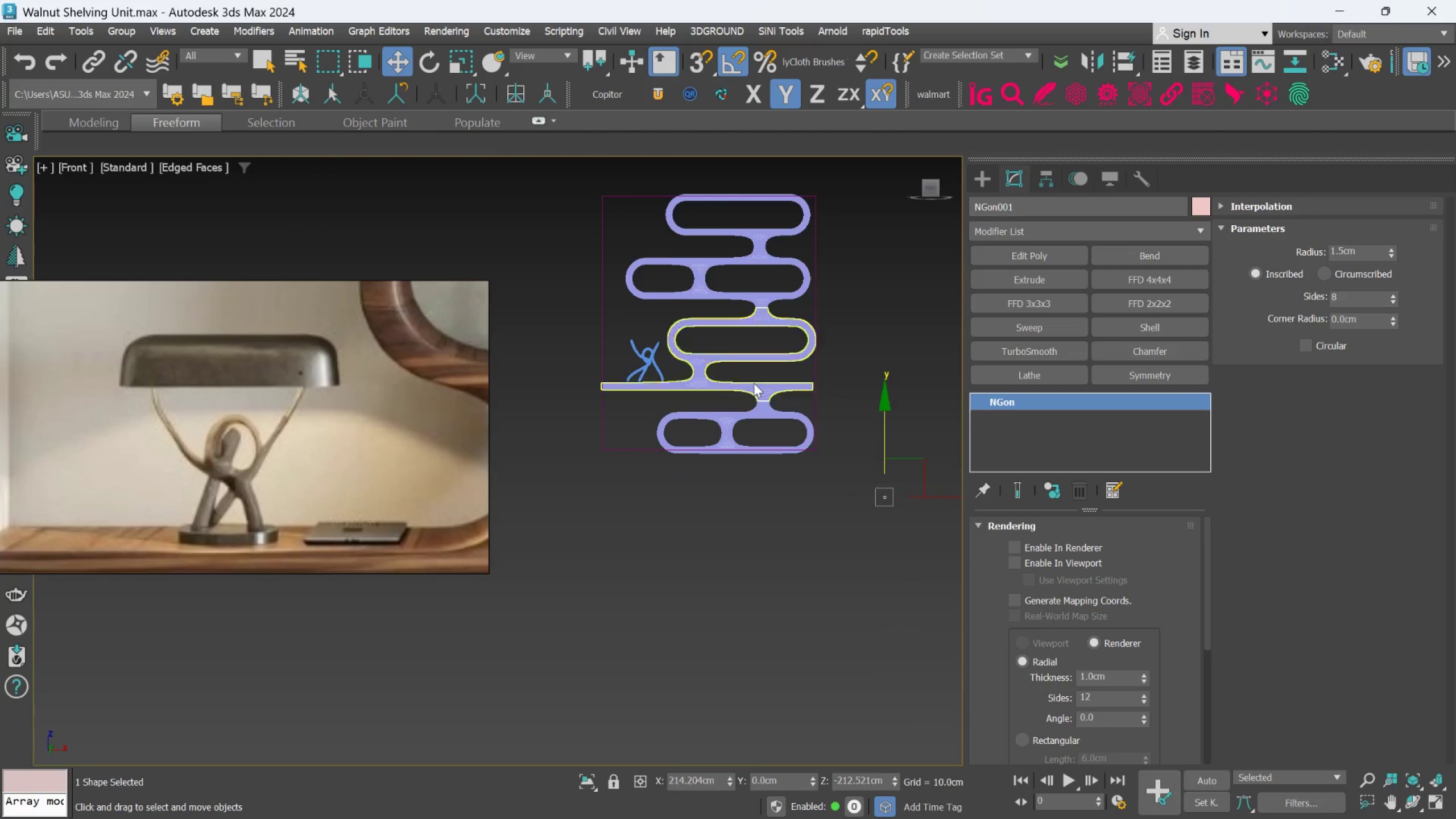 
scroll: coordinate [631, 300], scroll_direction: up, amount: 9.0
 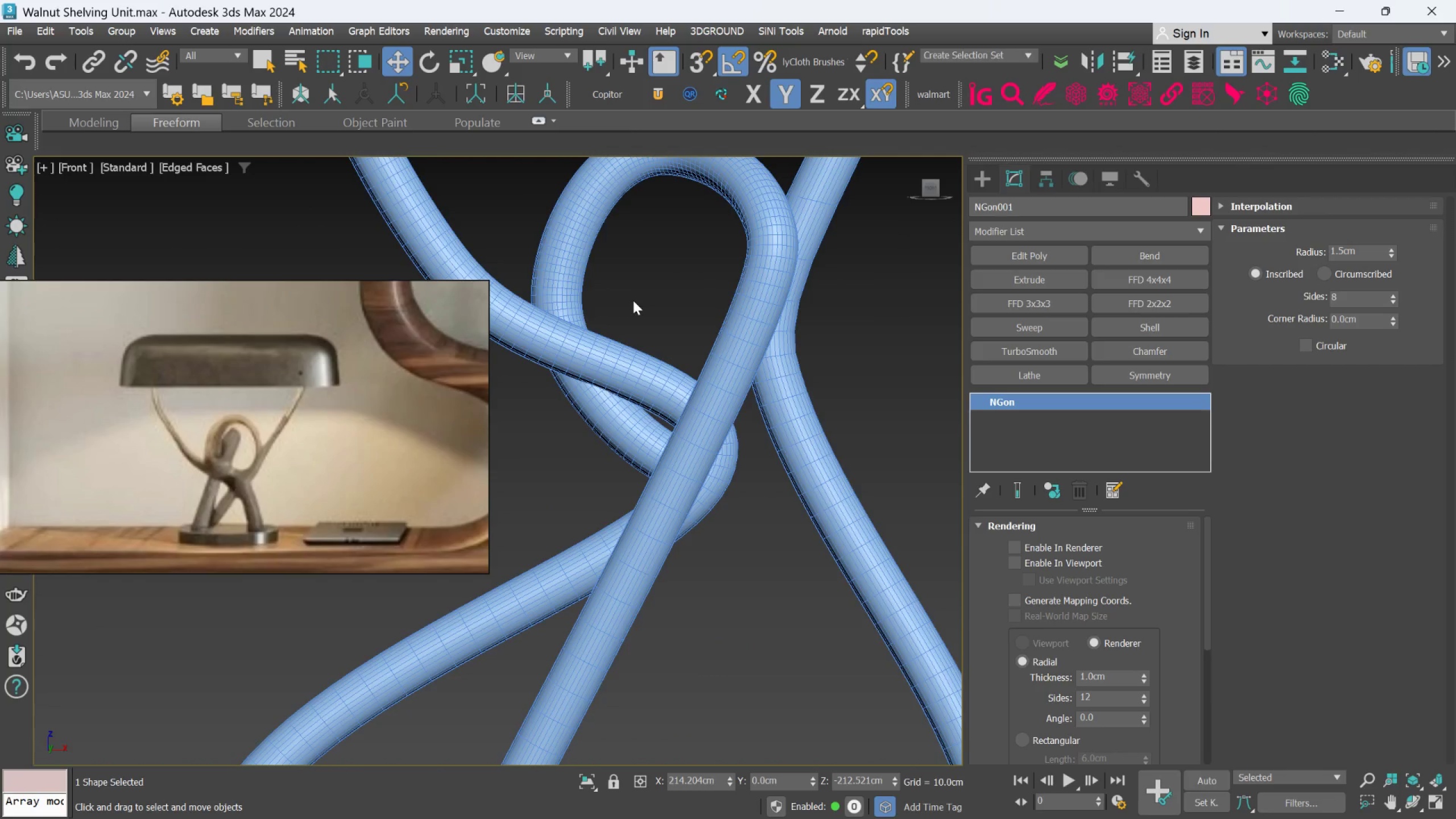 
scroll: coordinate [657, 315], scroll_direction: down, amount: 1.0
 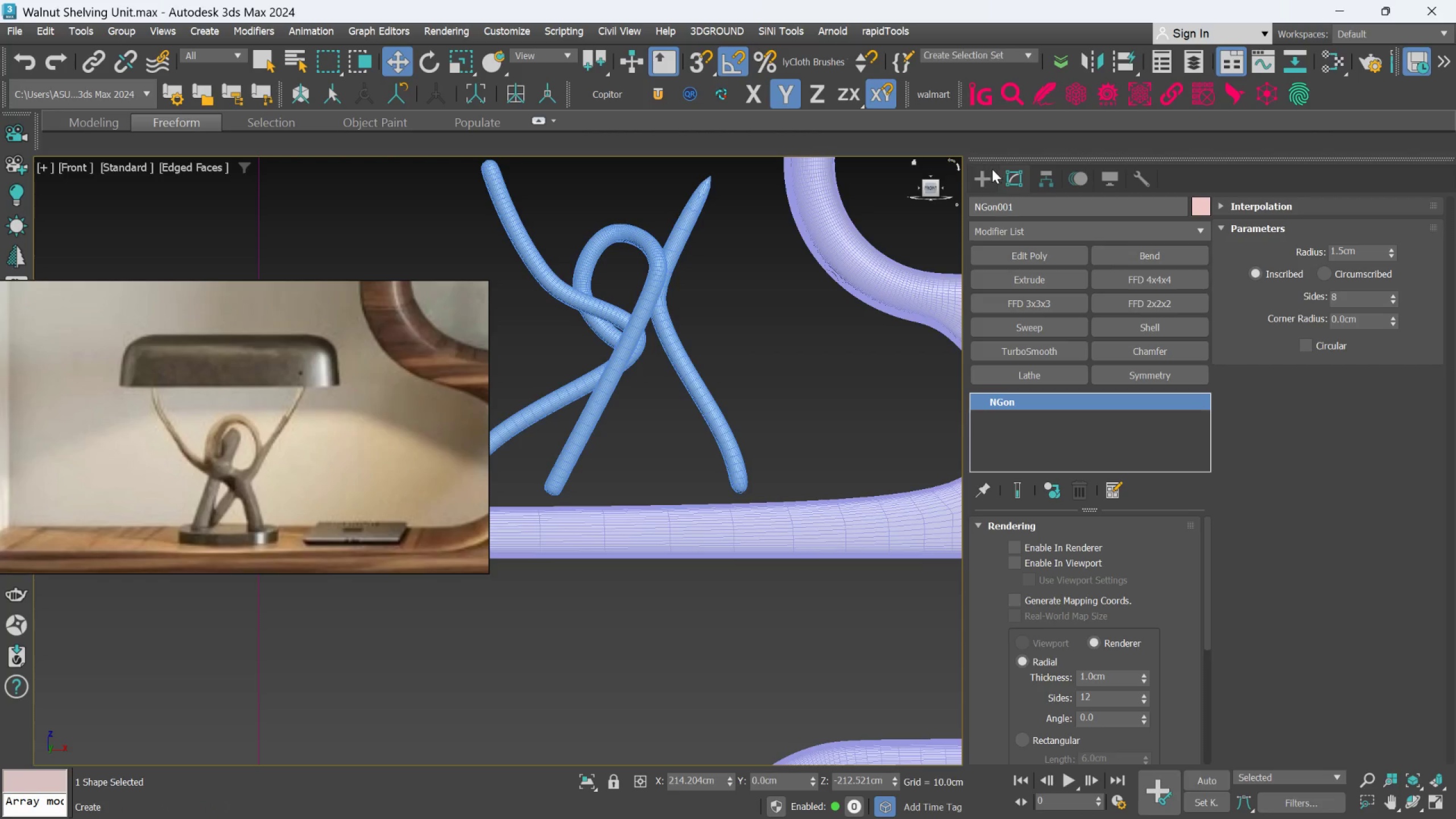 
left_click([985, 171])
 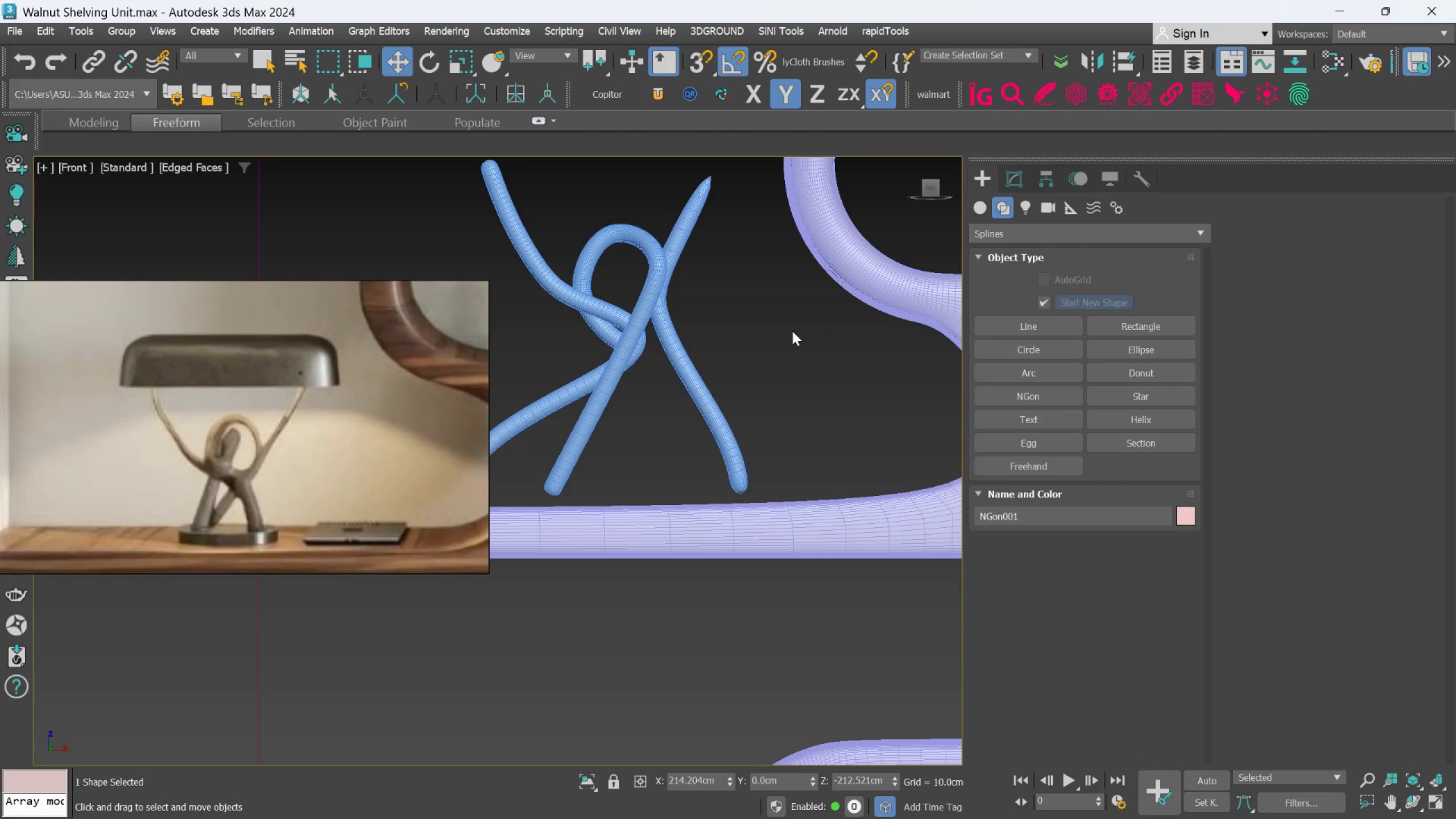 
key(F4)
 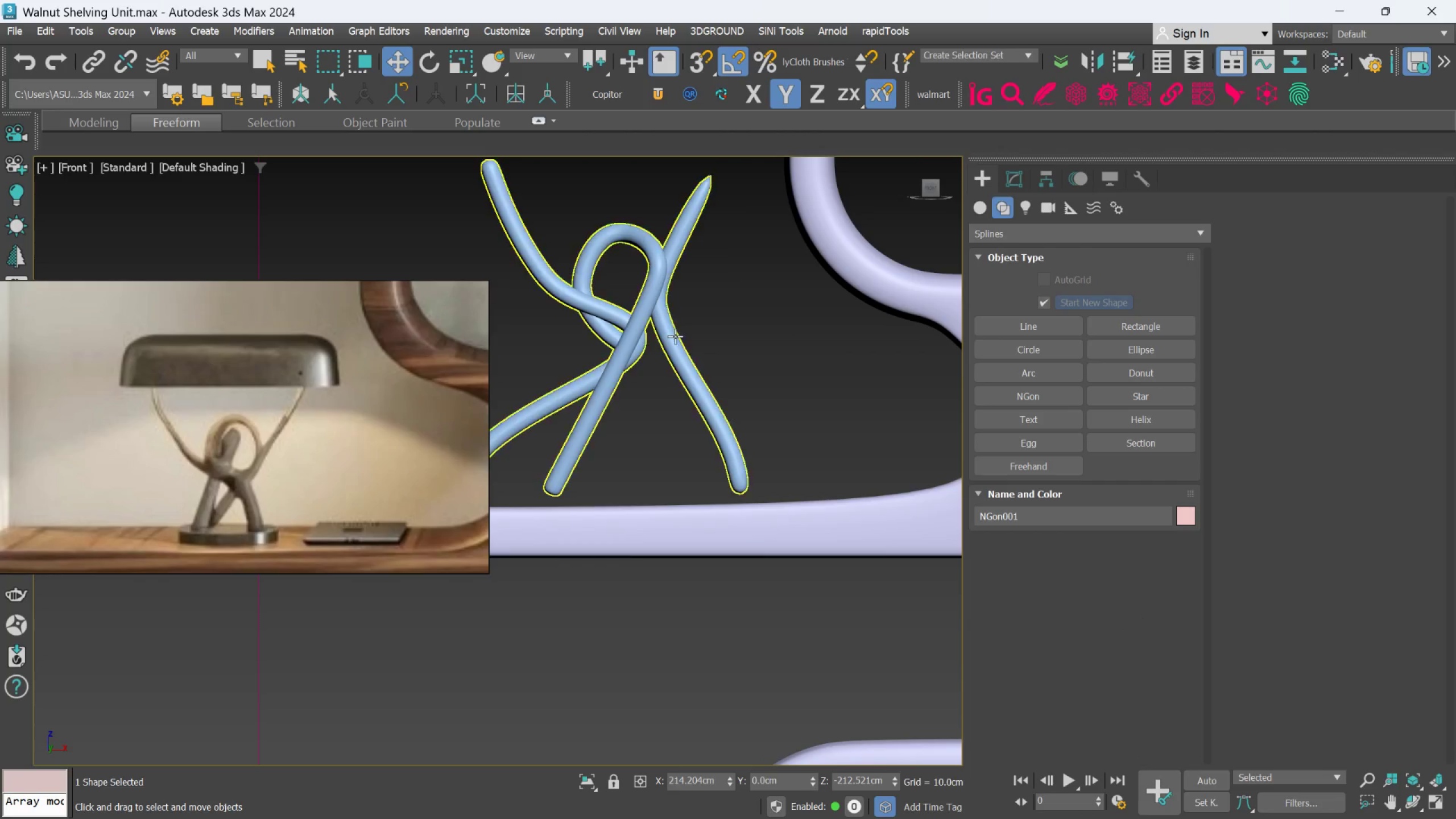 
left_click([657, 309])
 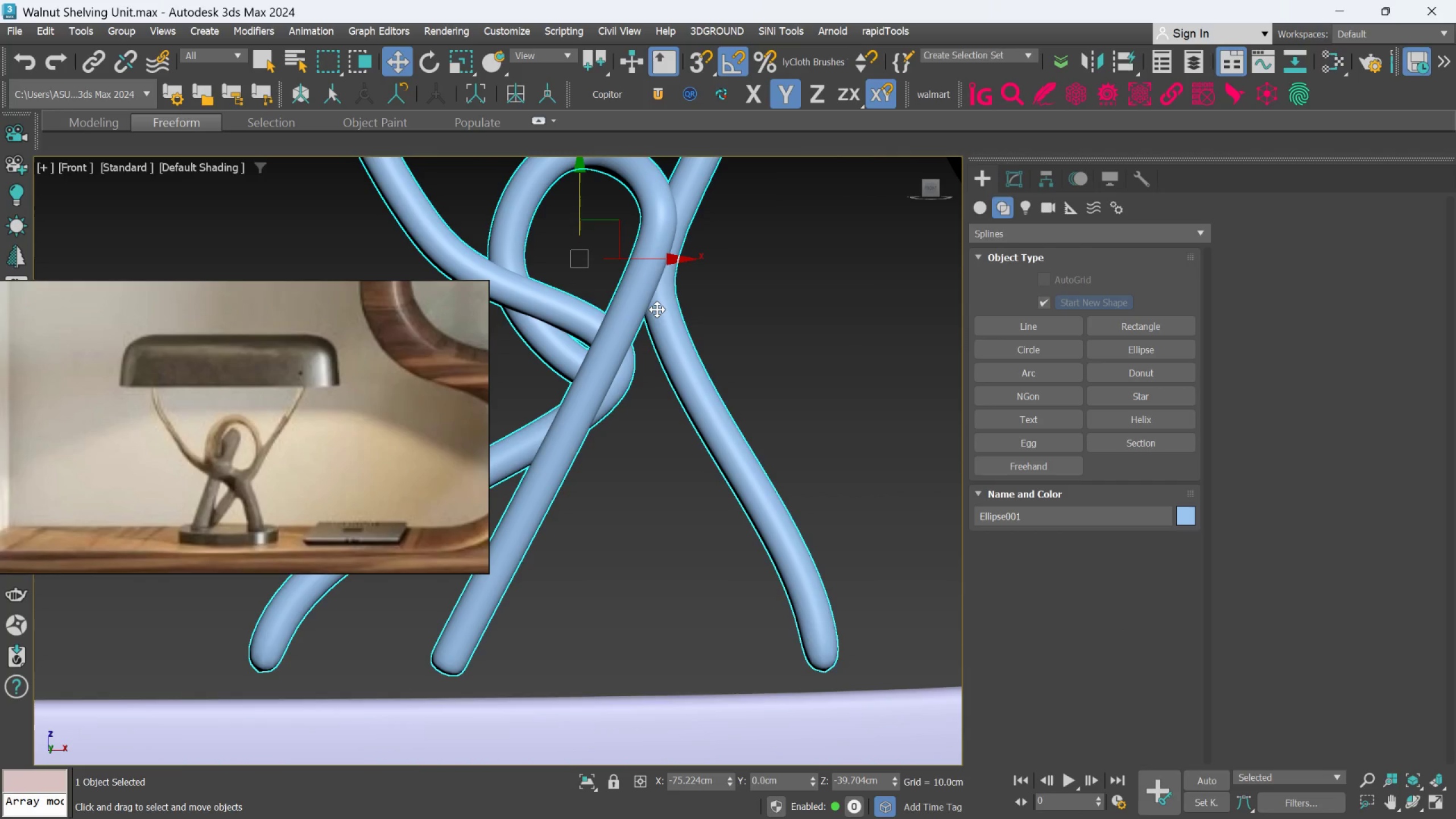 
scroll: coordinate [657, 315], scroll_direction: up, amount: 2.0
 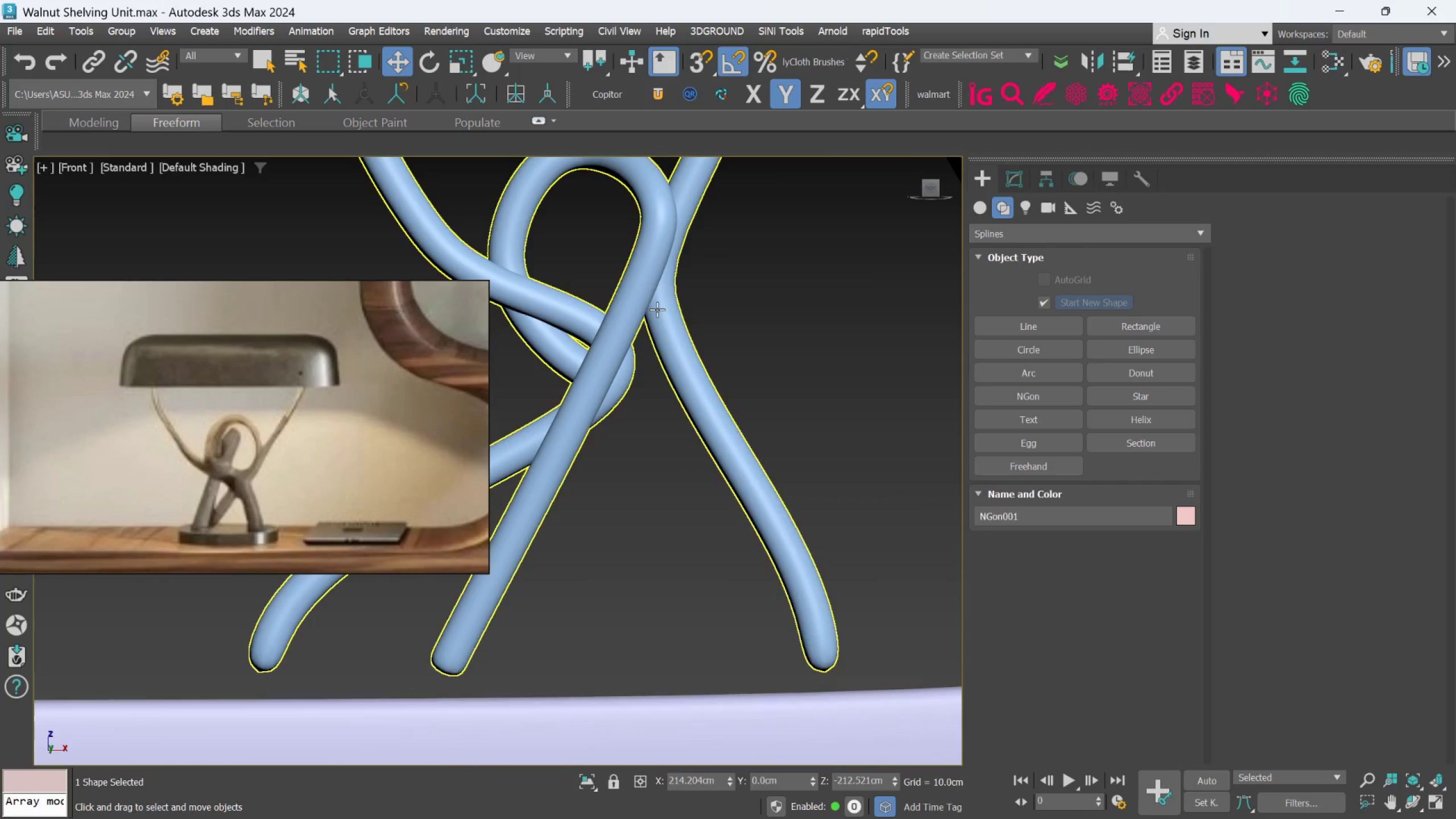 
hold_key(key=AltLeft, duration=2.67)
 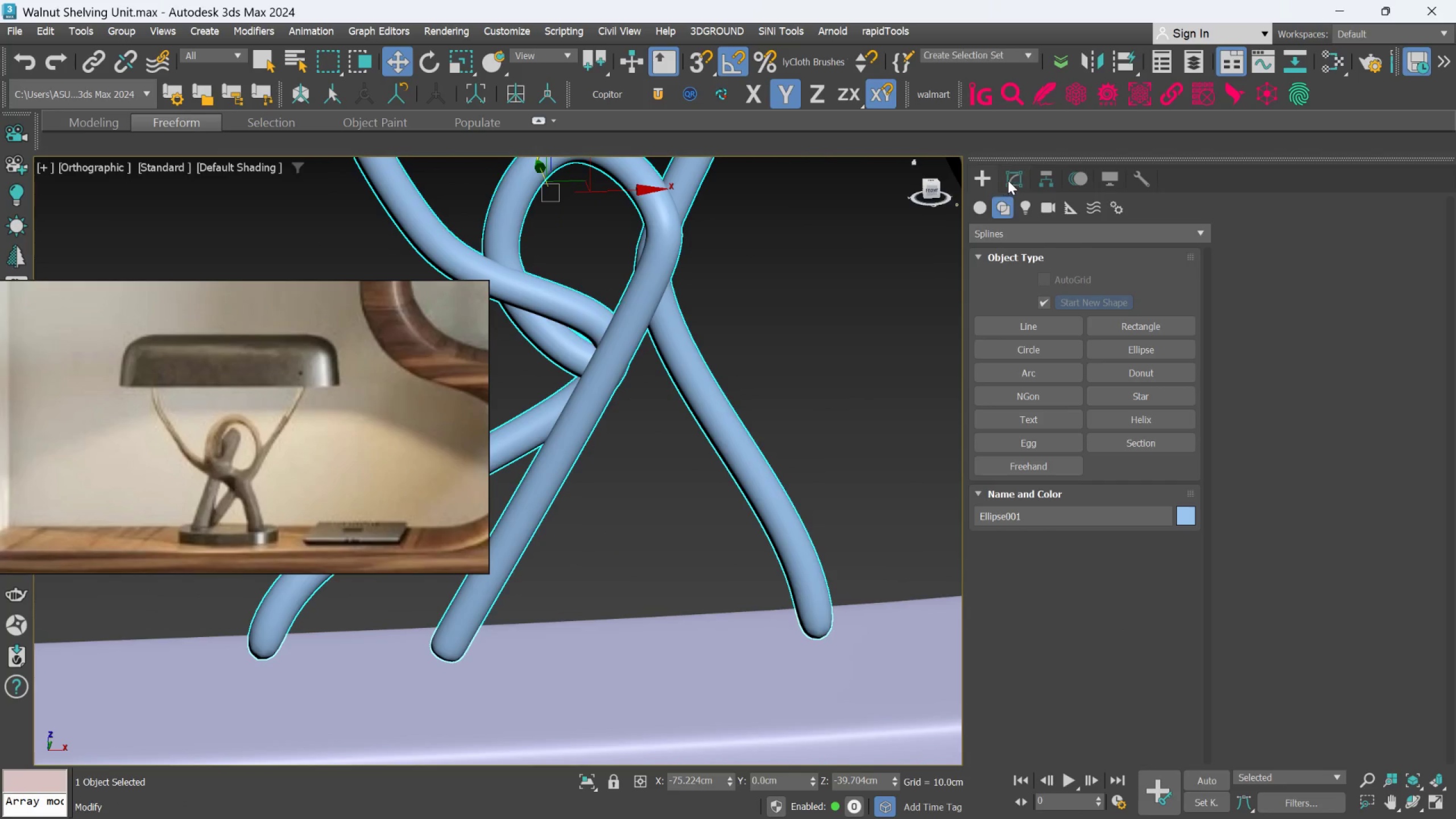 
left_click([1012, 179])
 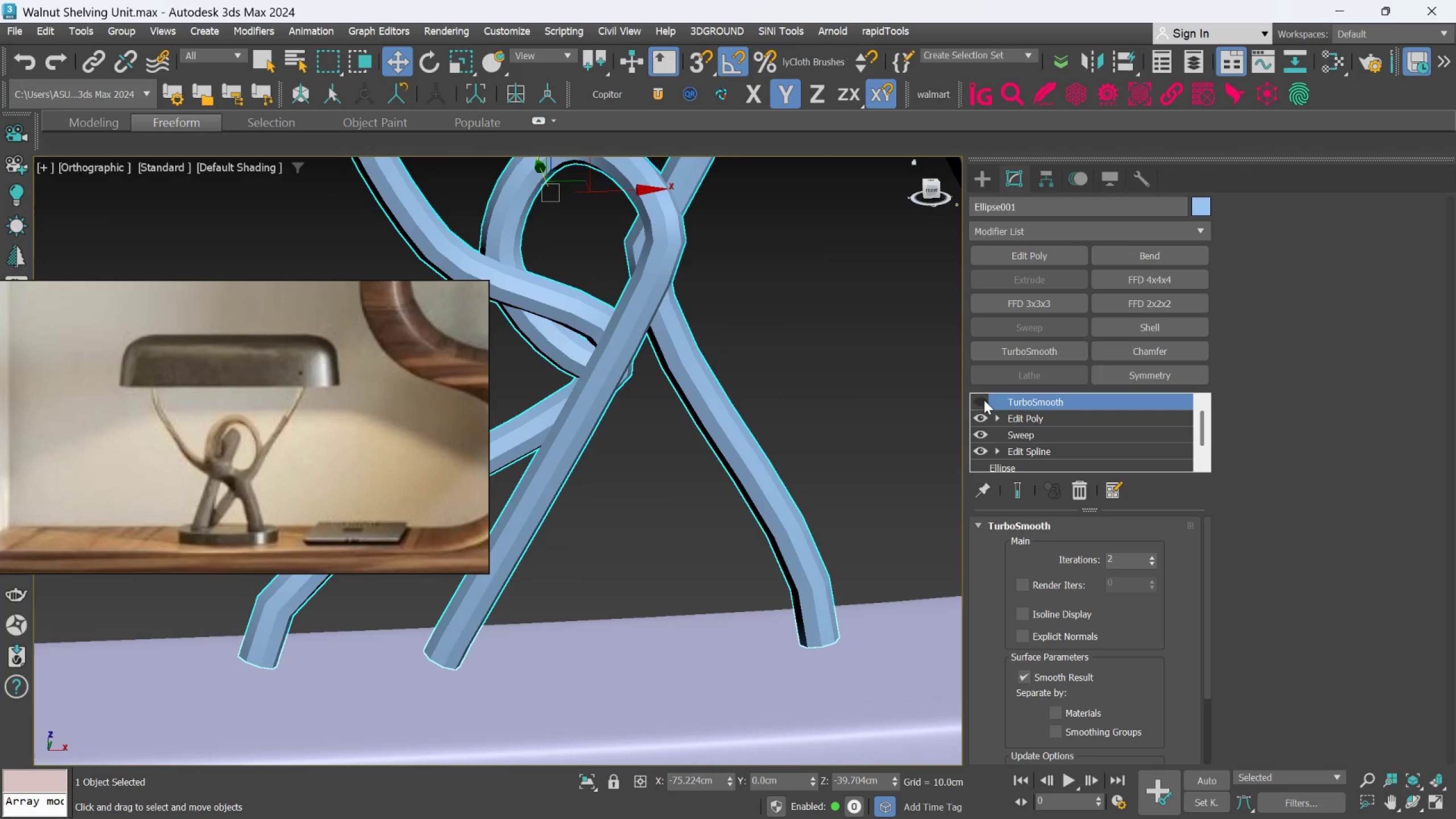 
key(Alt+AltLeft)
 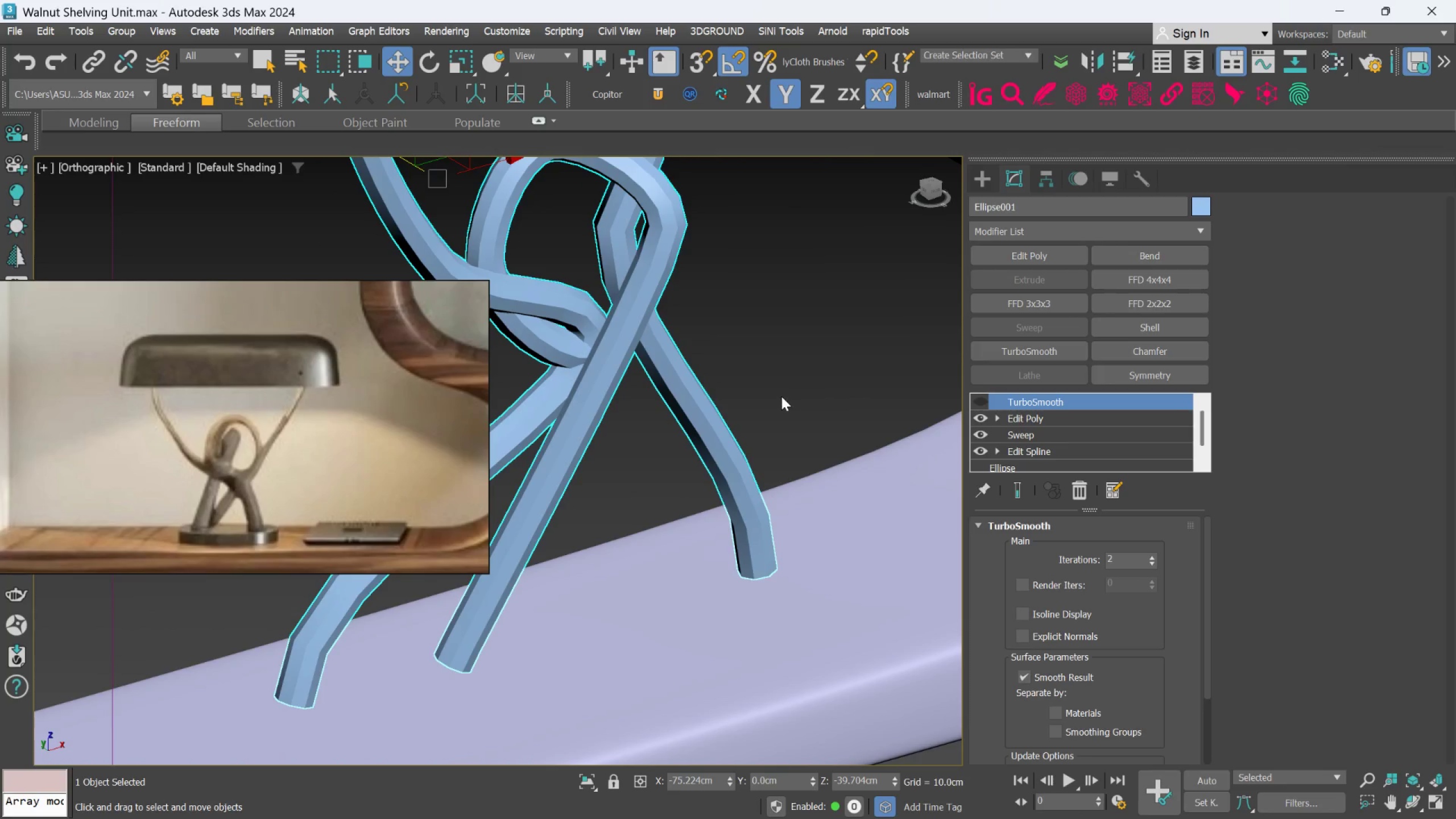 
key(F4)
 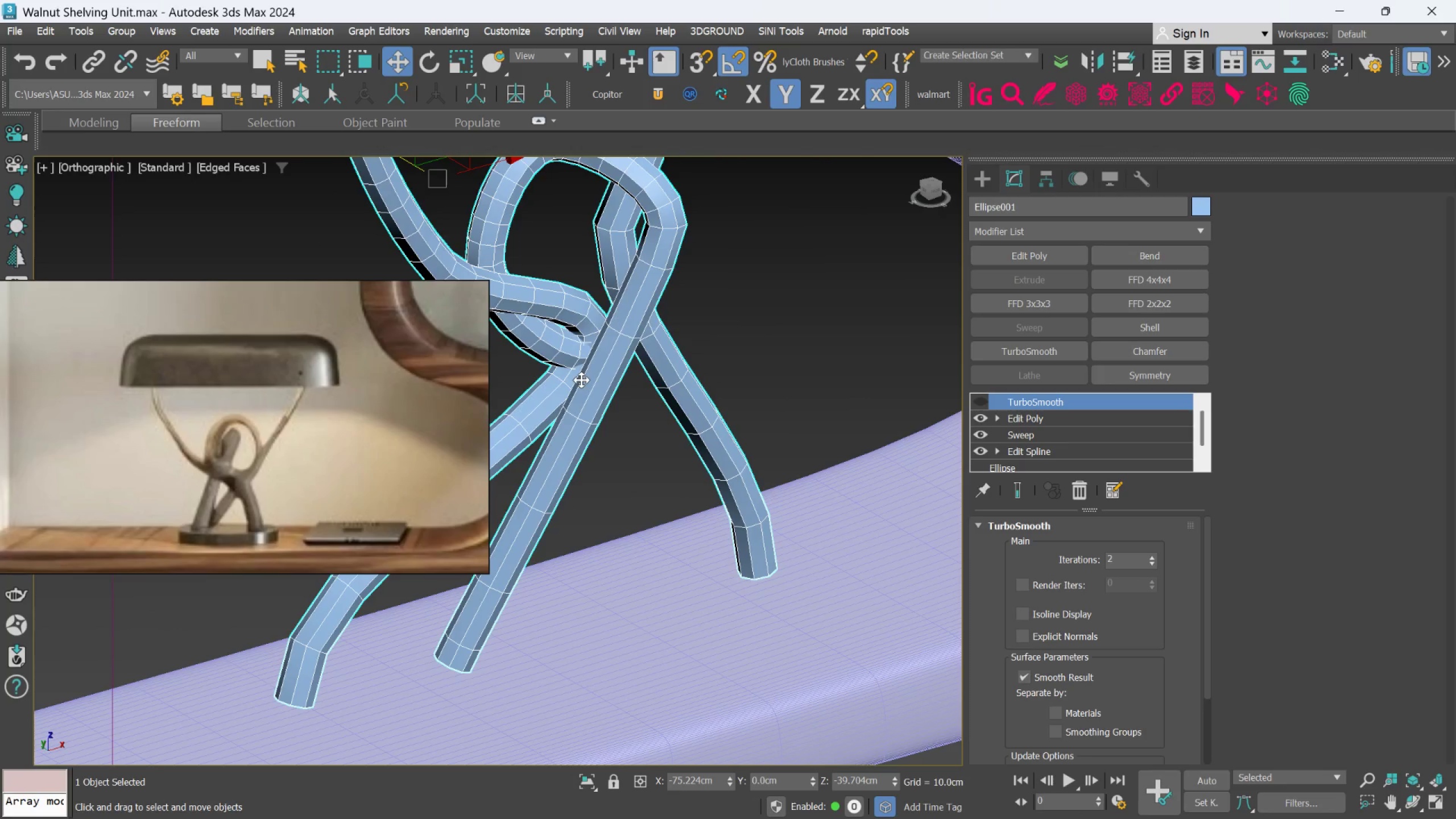 
scroll: coordinate [587, 369], scroll_direction: down, amount: 1.0
 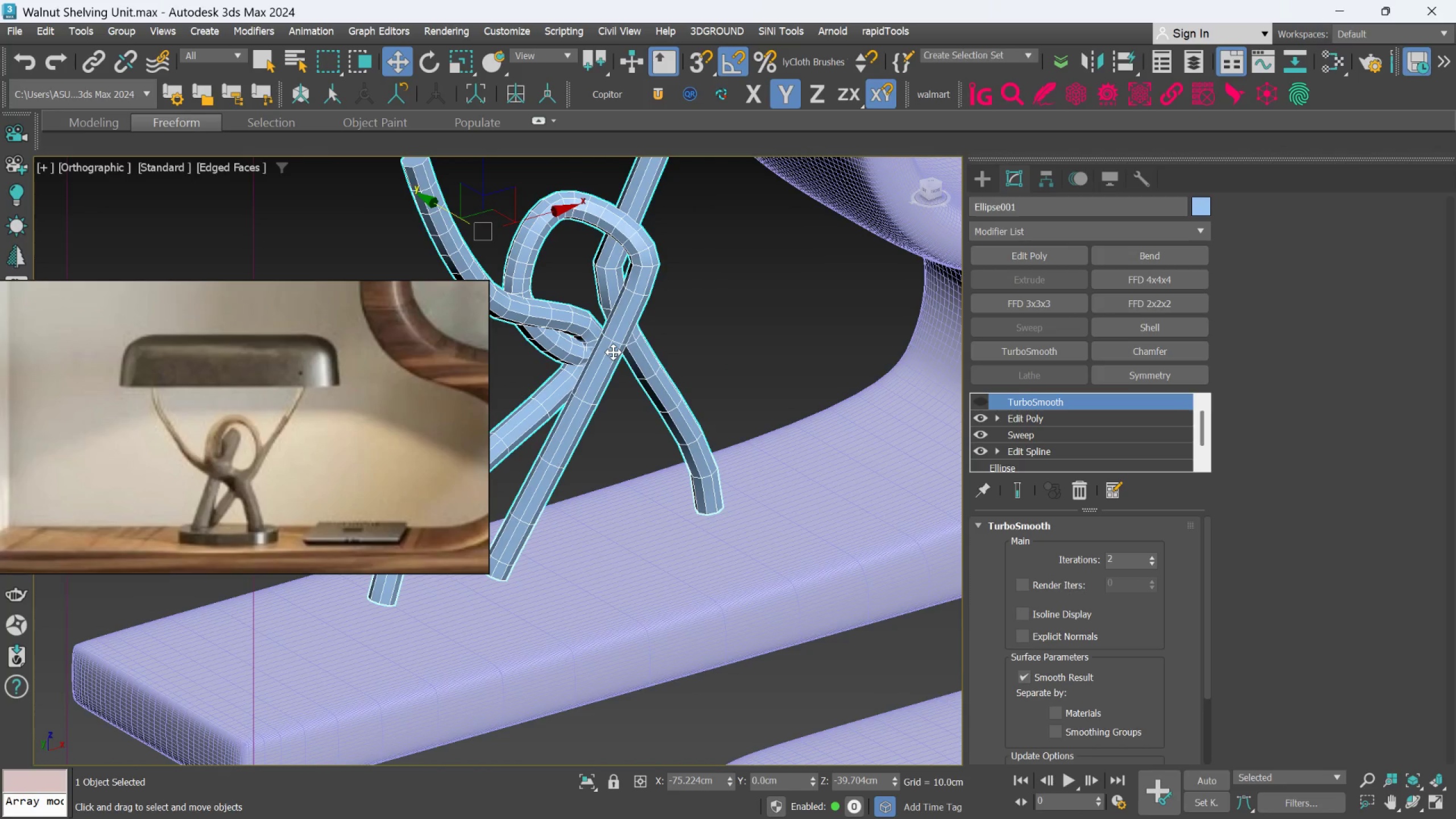 
hold_key(key=AltLeft, duration=1.22)
 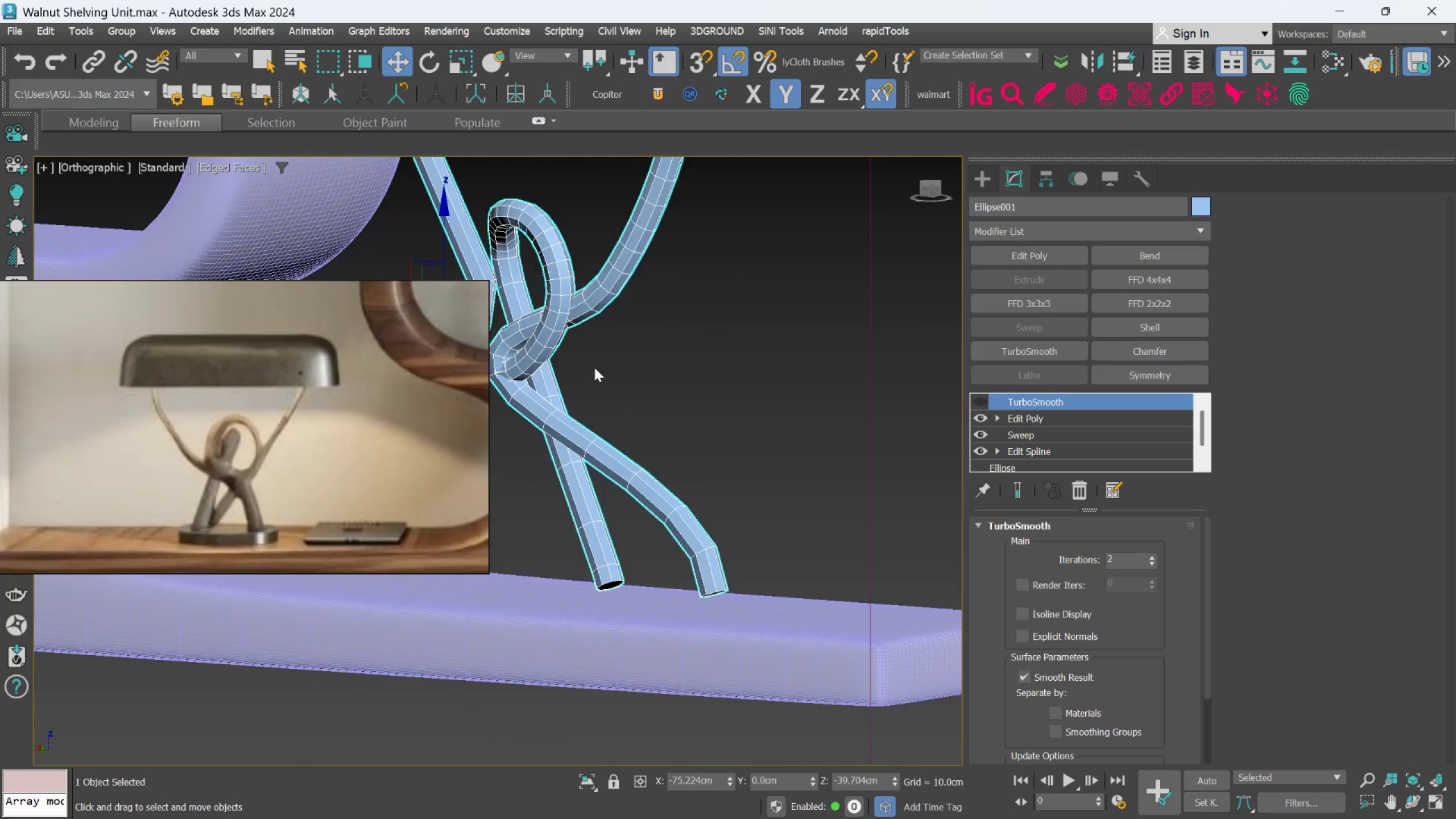 
hold_key(key=AltLeft, duration=0.33)
 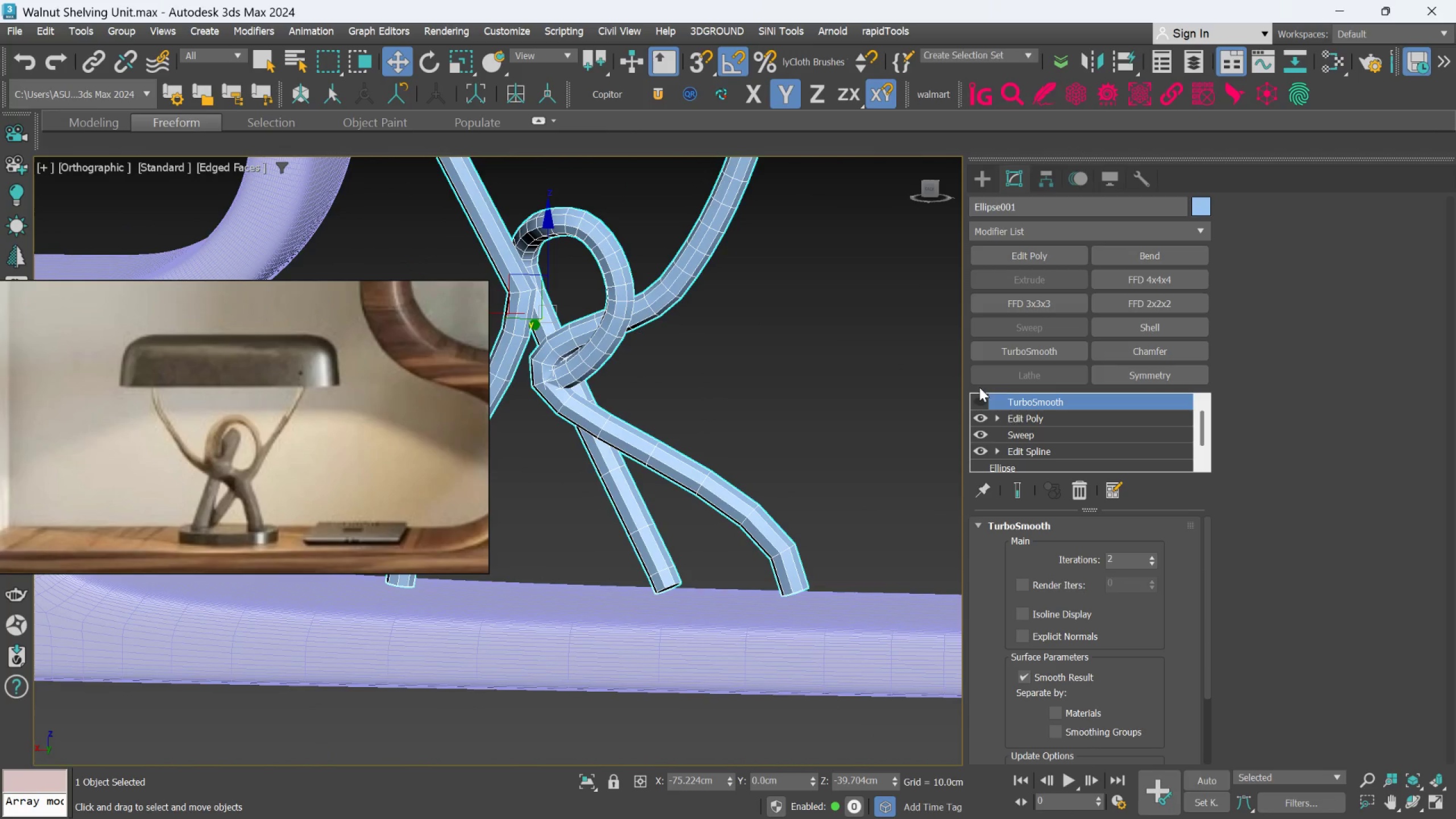 
left_click([1035, 421])
 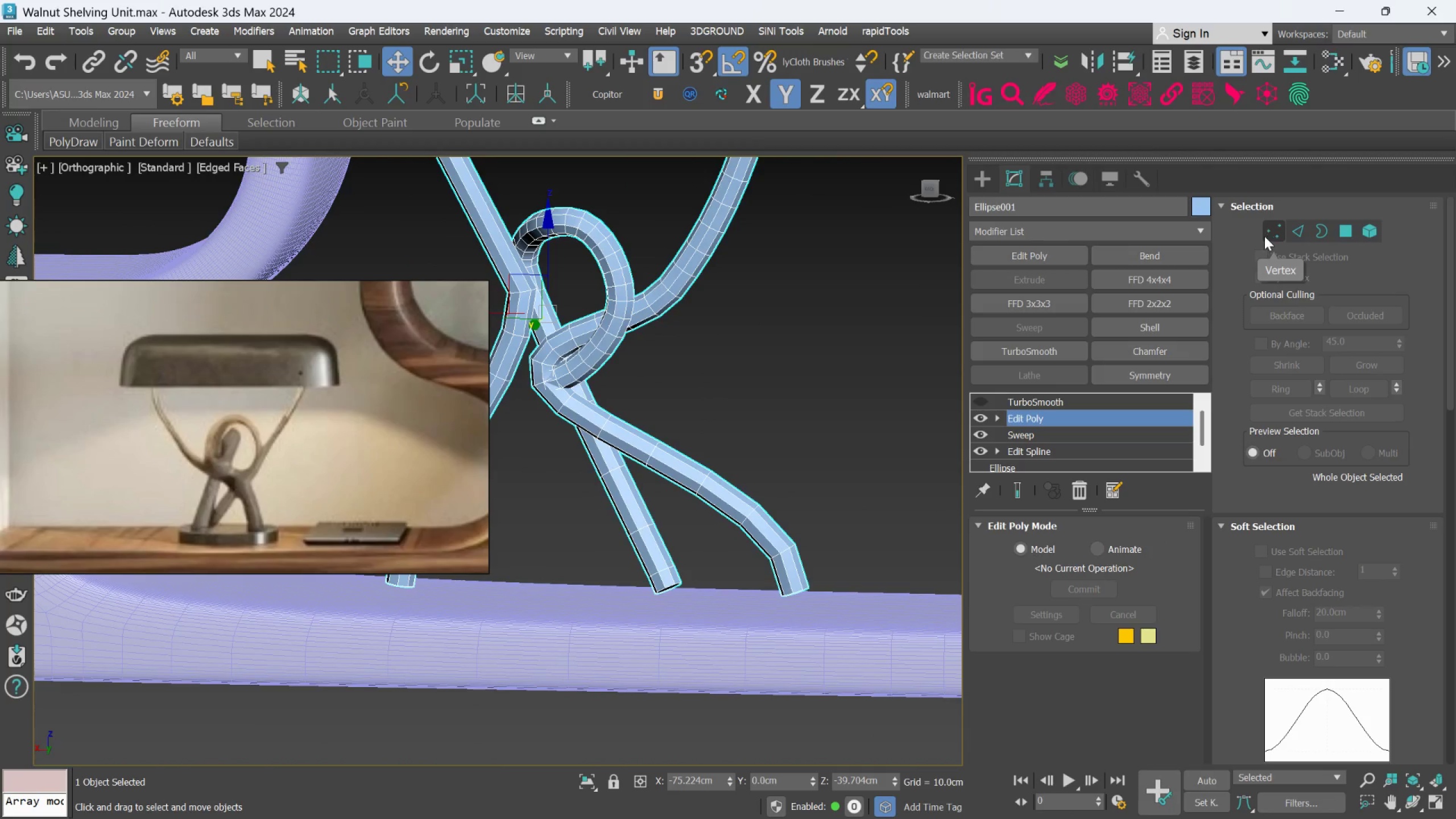 
left_click([1264, 236])
 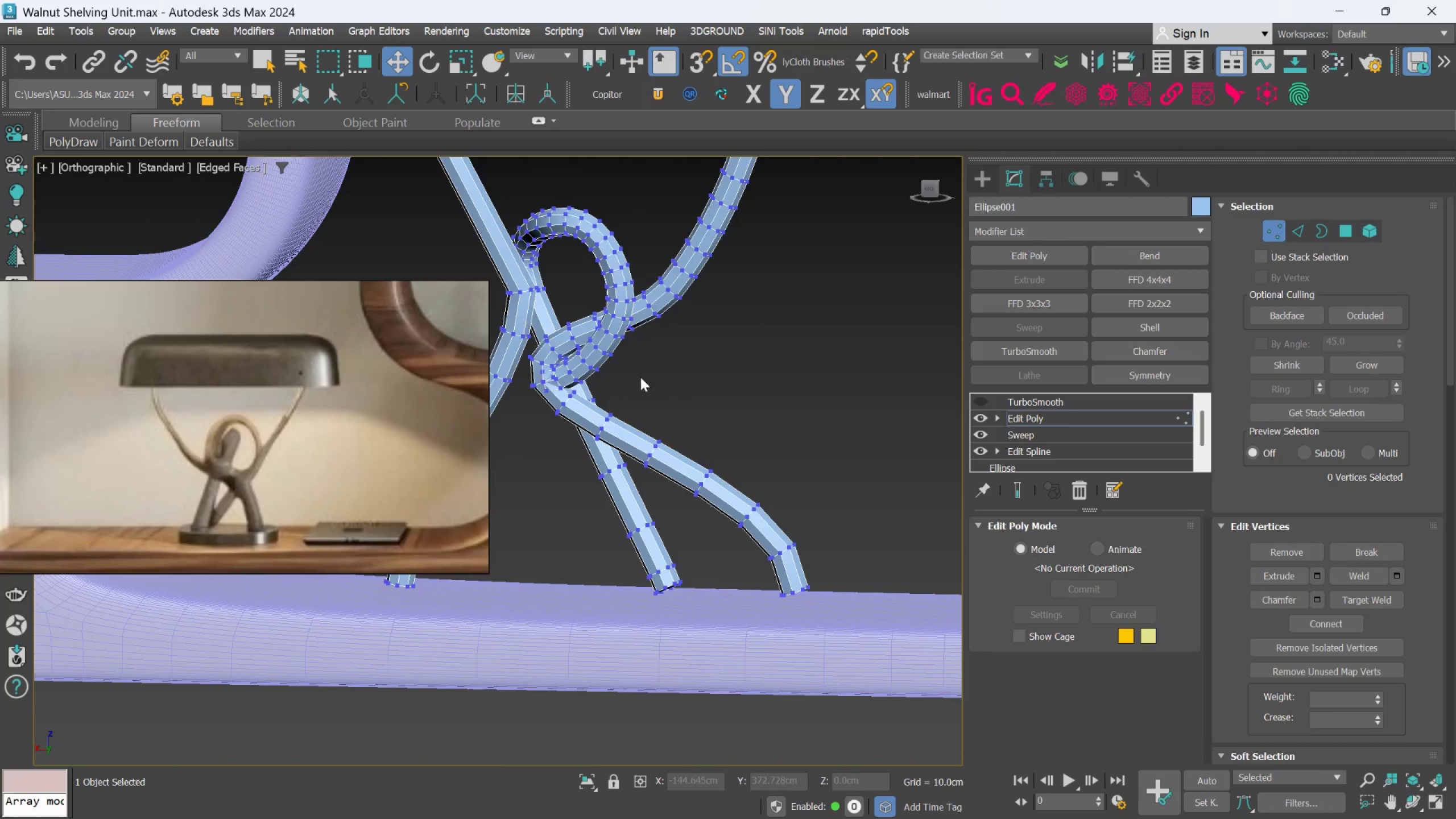 
scroll: coordinate [572, 373], scroll_direction: up, amount: 3.0
 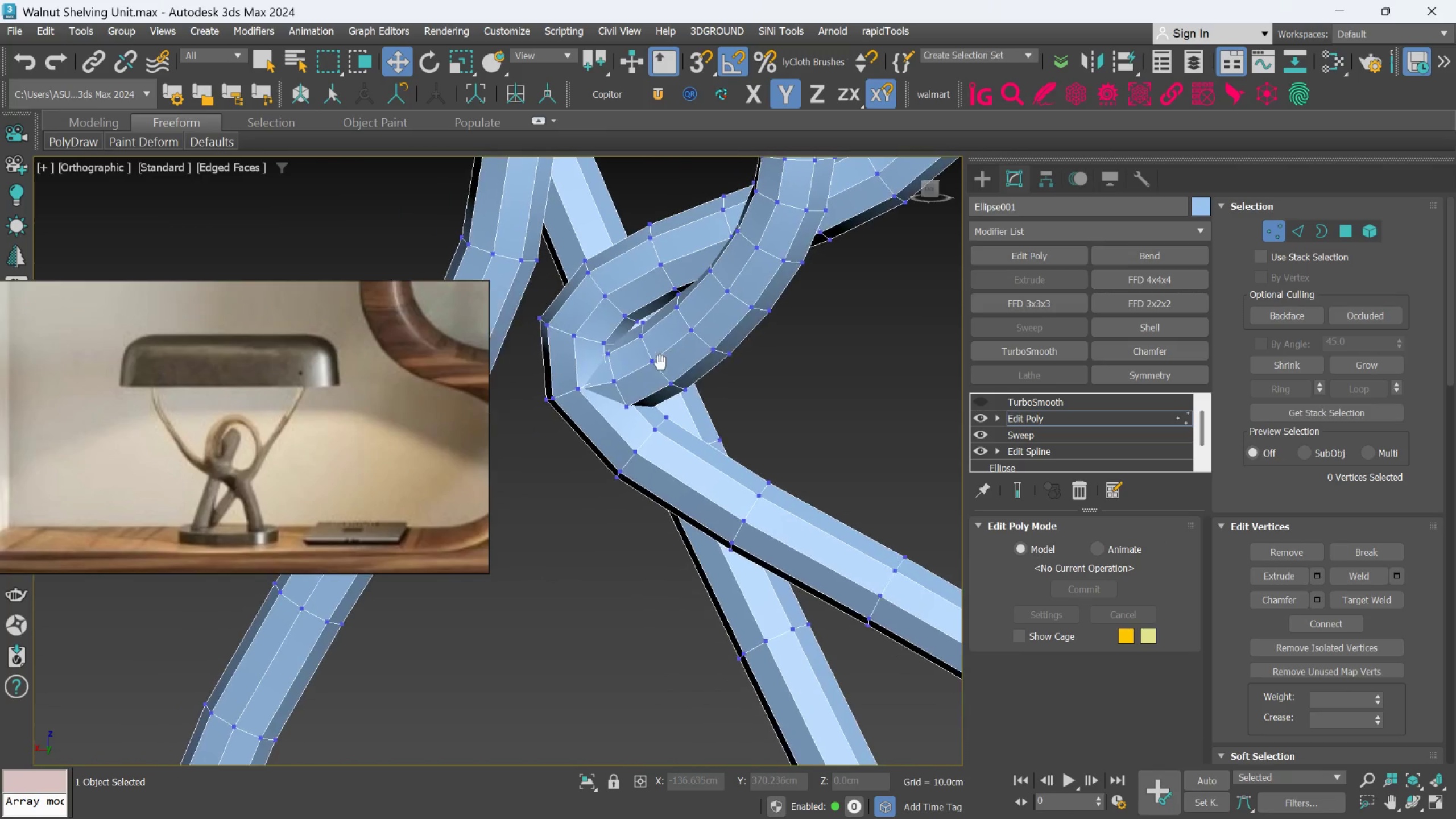 
hold_key(key=AltLeft, duration=0.82)
 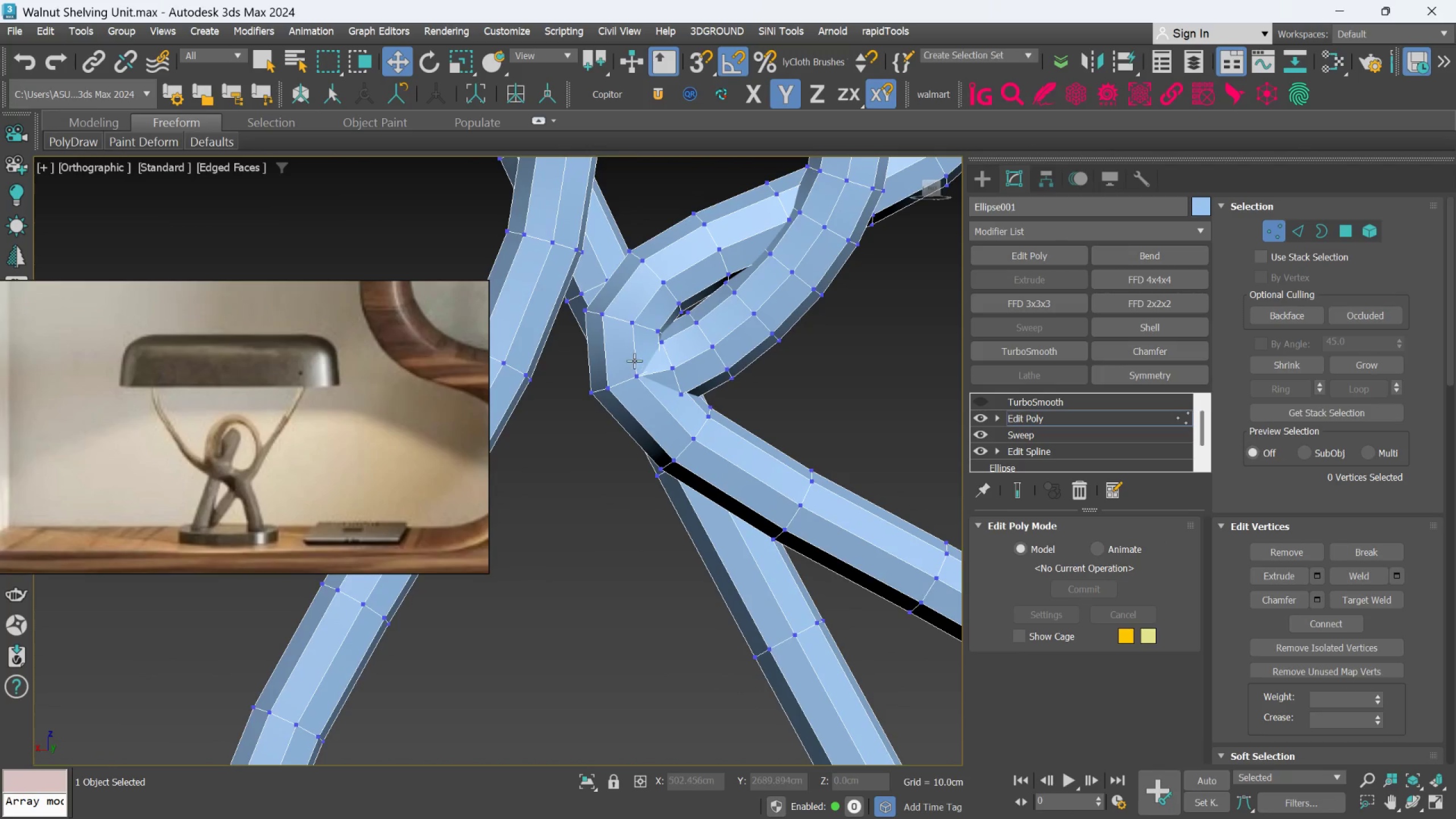 
scroll: coordinate [634, 359], scroll_direction: up, amount: 1.0
 